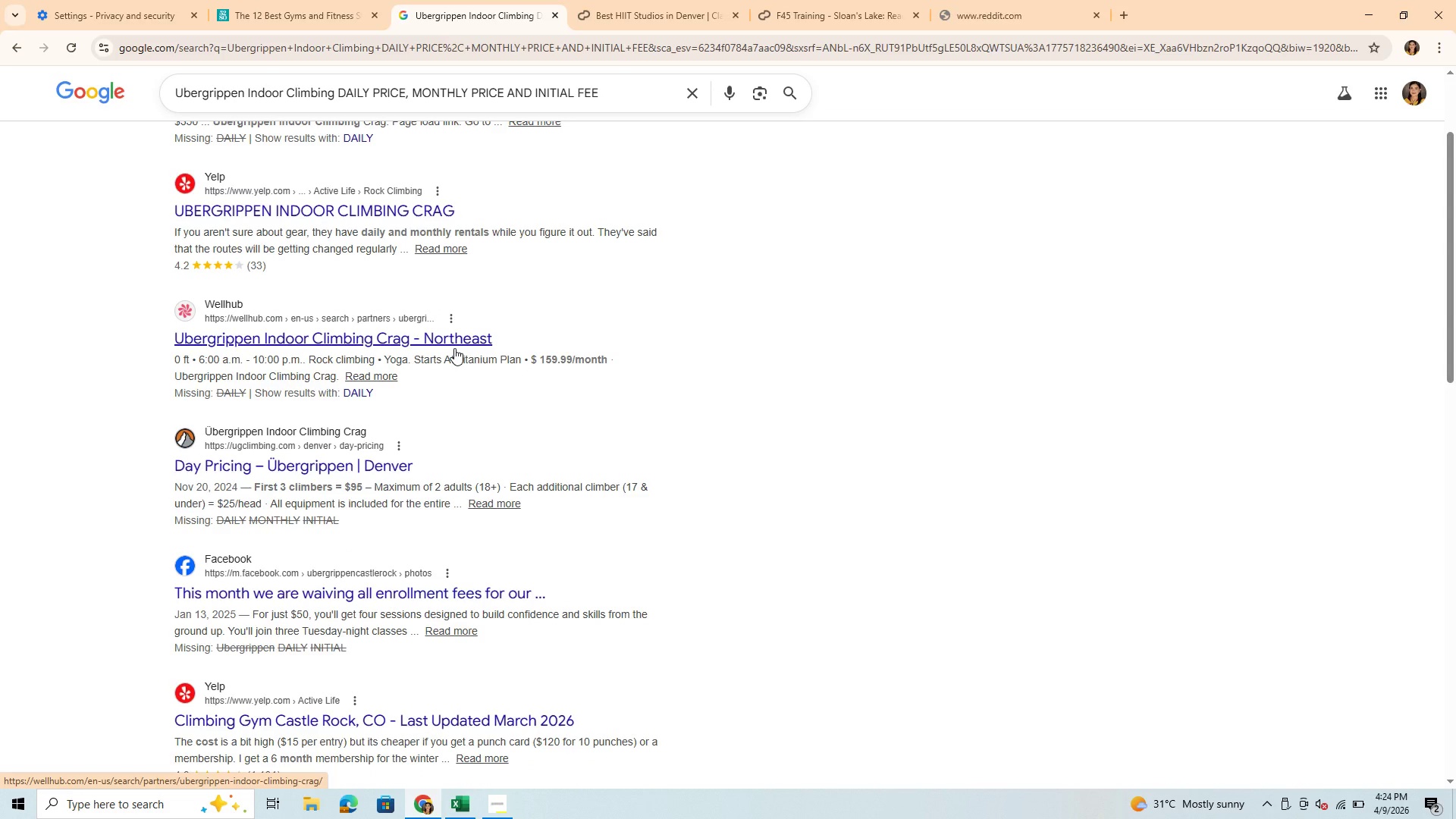 
scroll: coordinate [395, 563], scroll_direction: down, amount: 2.0
 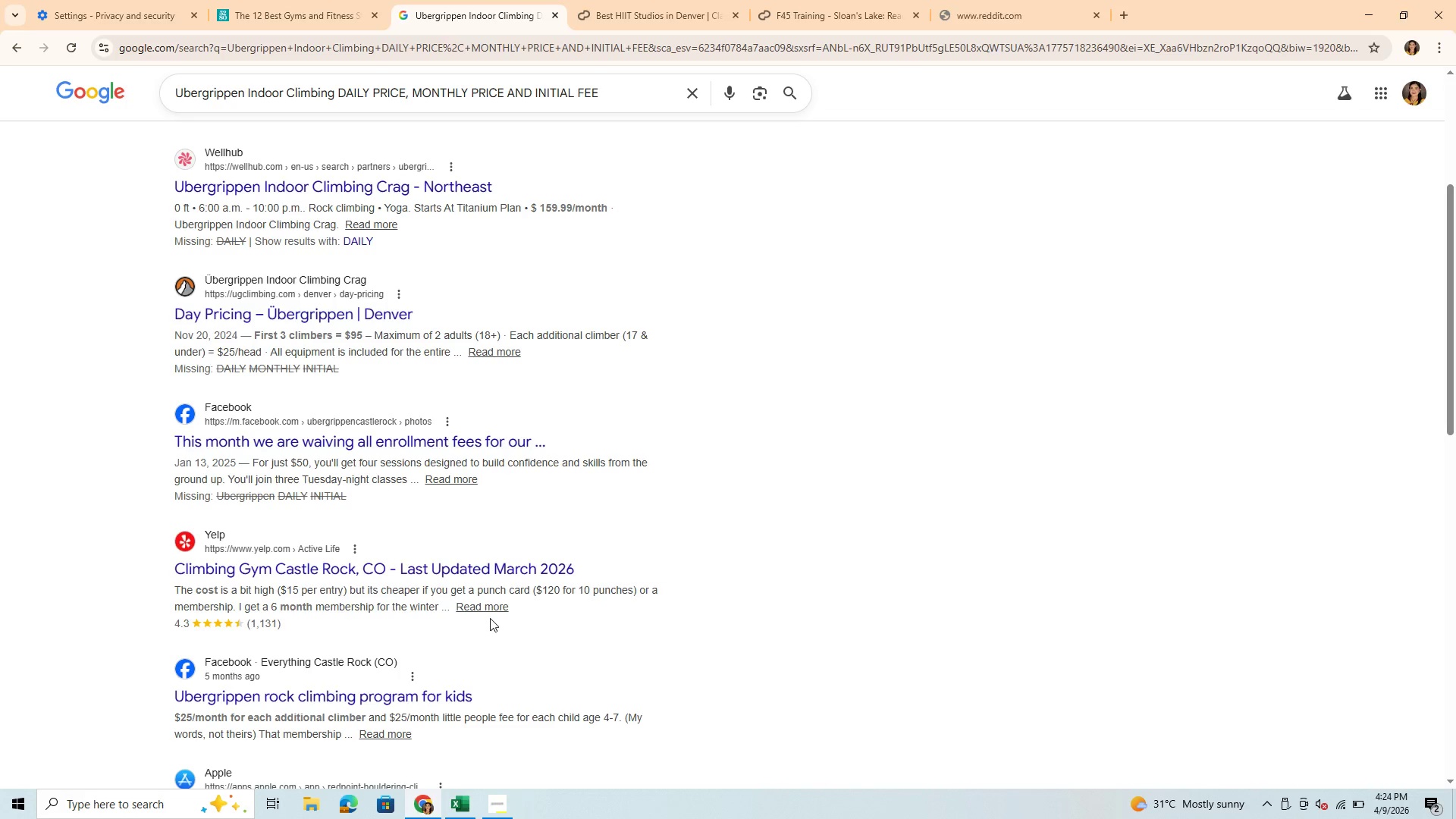 
scroll: coordinate [480, 588], scroll_direction: up, amount: 11.0
 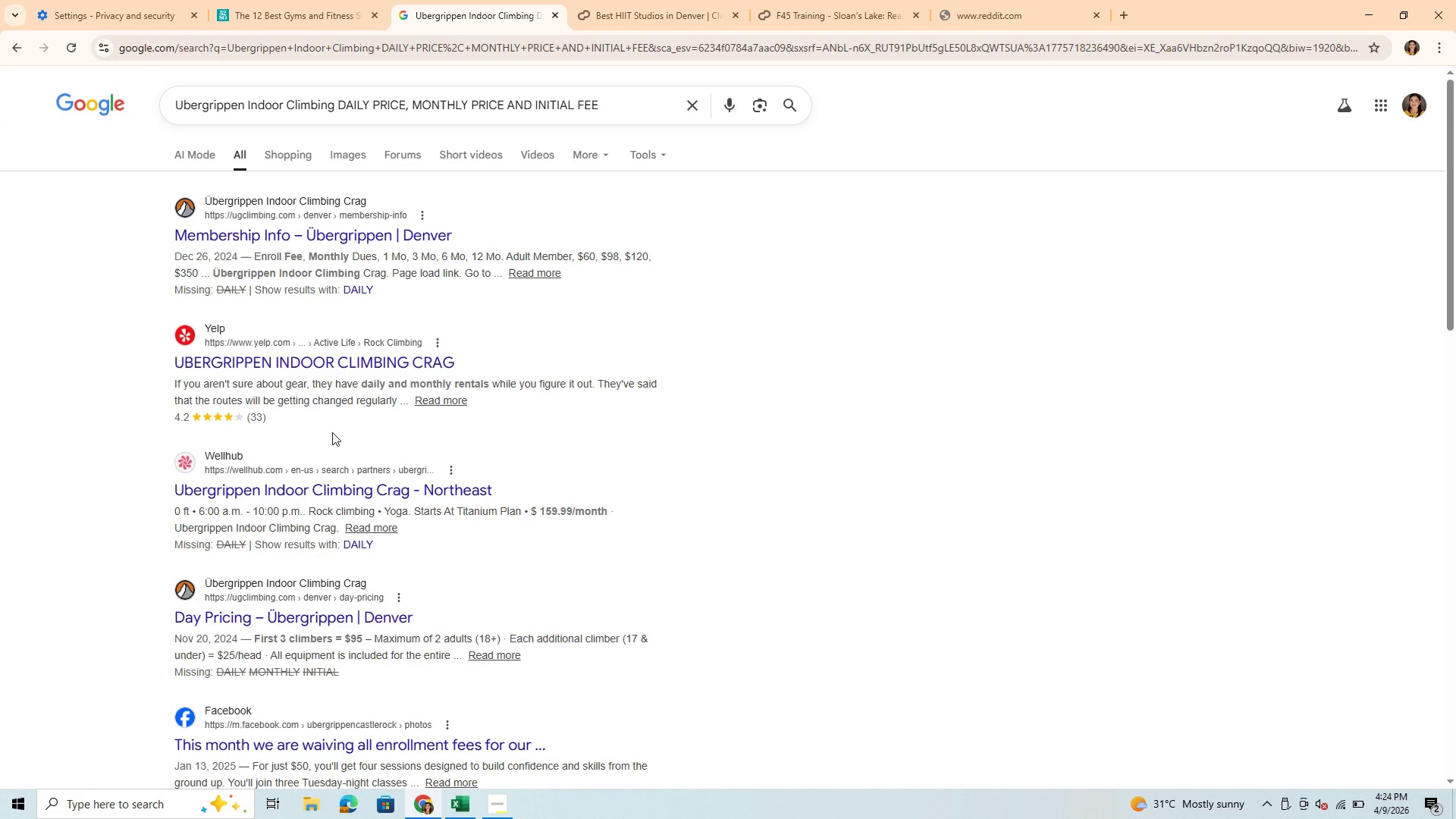 
wait(10.36)
 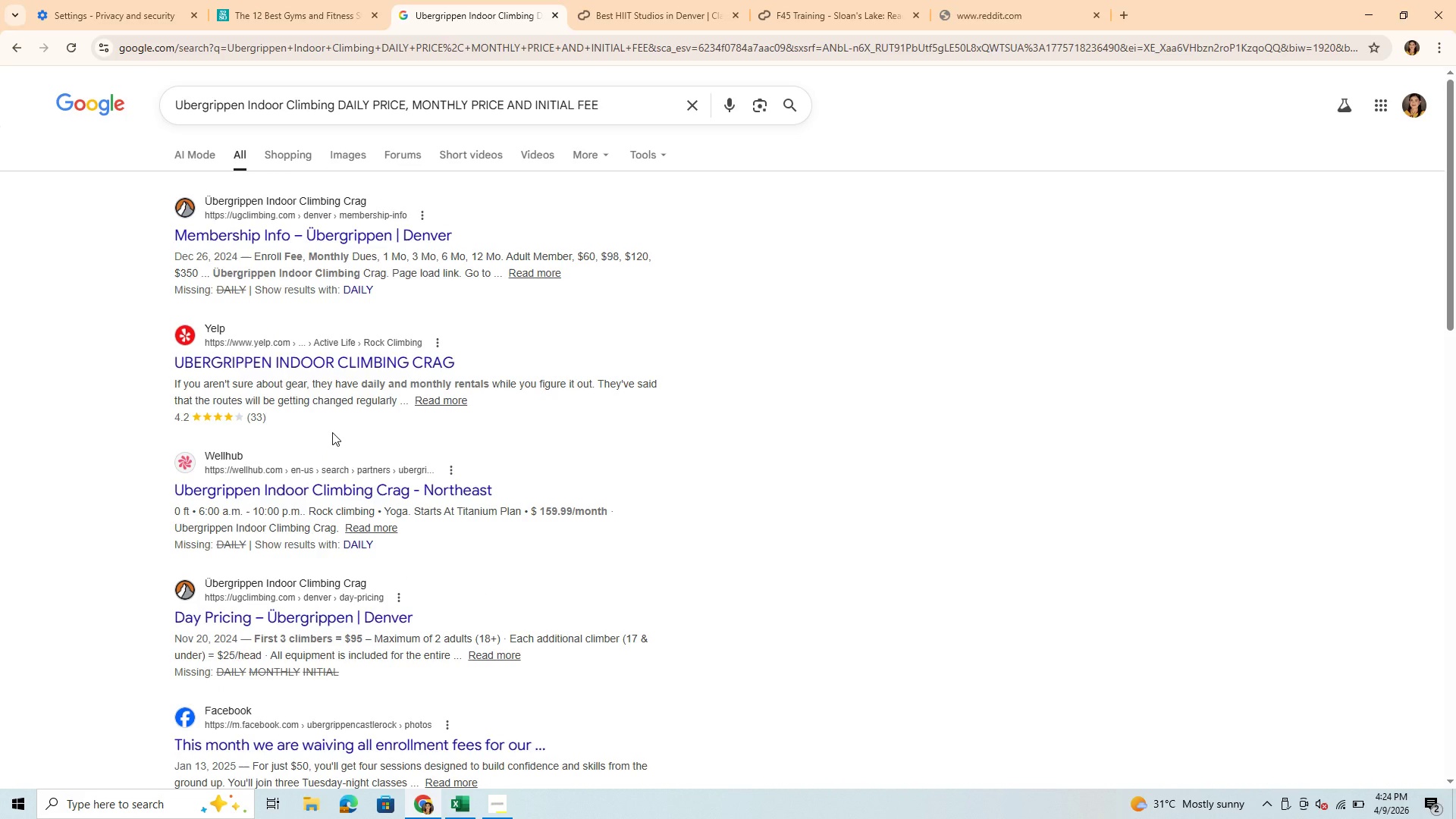 
scroll: coordinate [414, 602], scroll_direction: down, amount: 7.0
 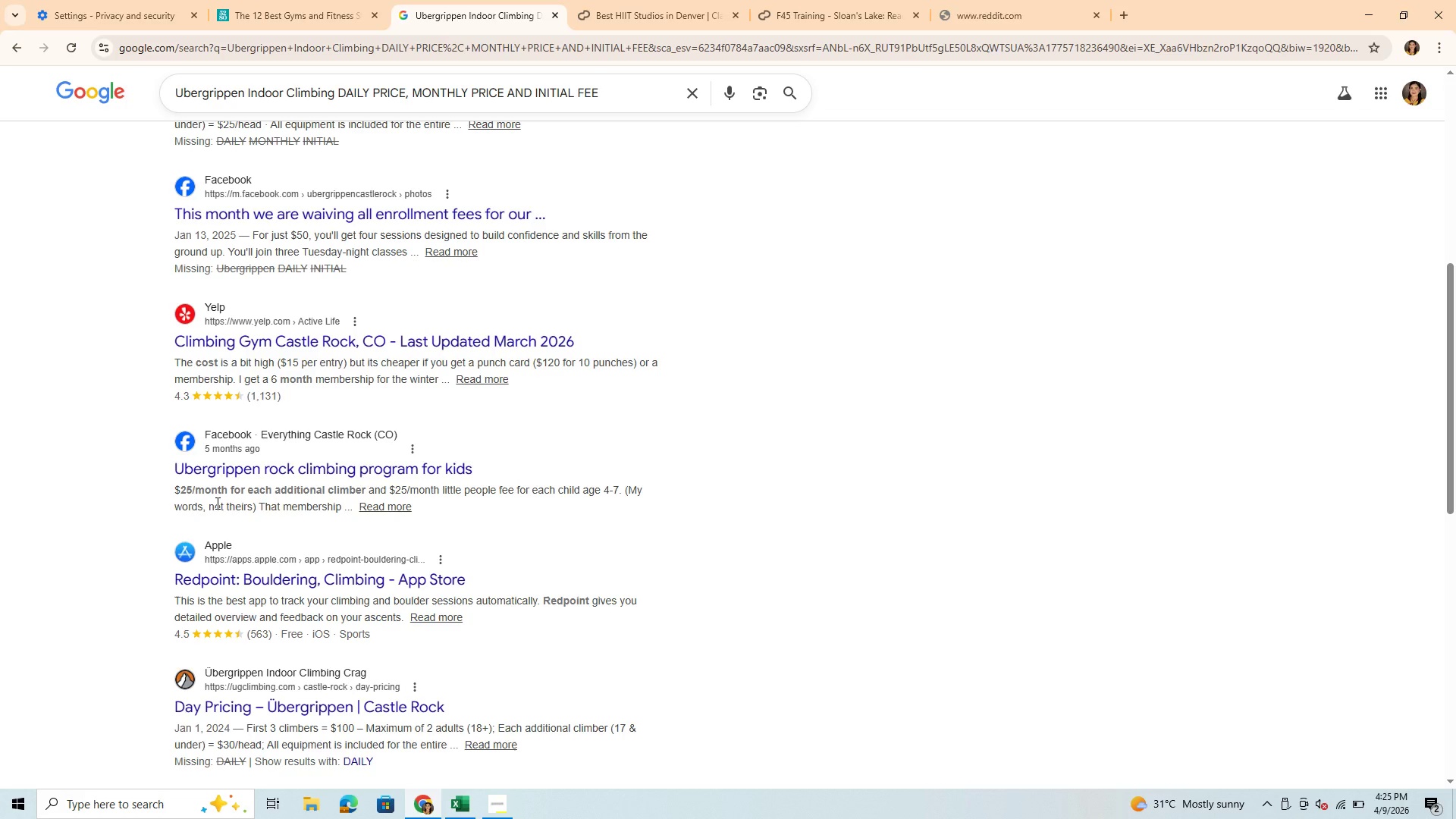 
wait(7.74)
 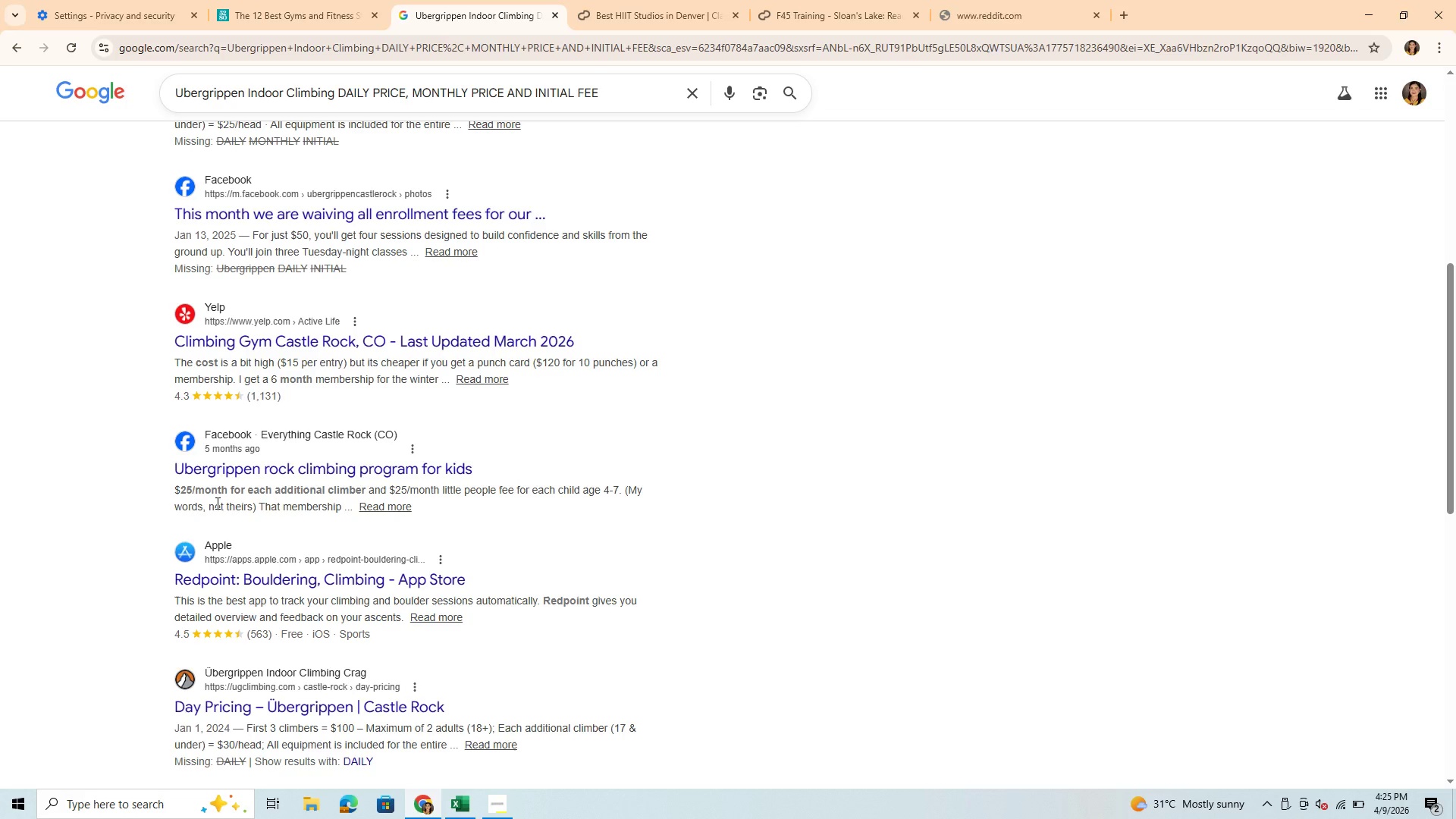 
scroll: coordinate [501, 701], scroll_direction: down, amount: 8.0
 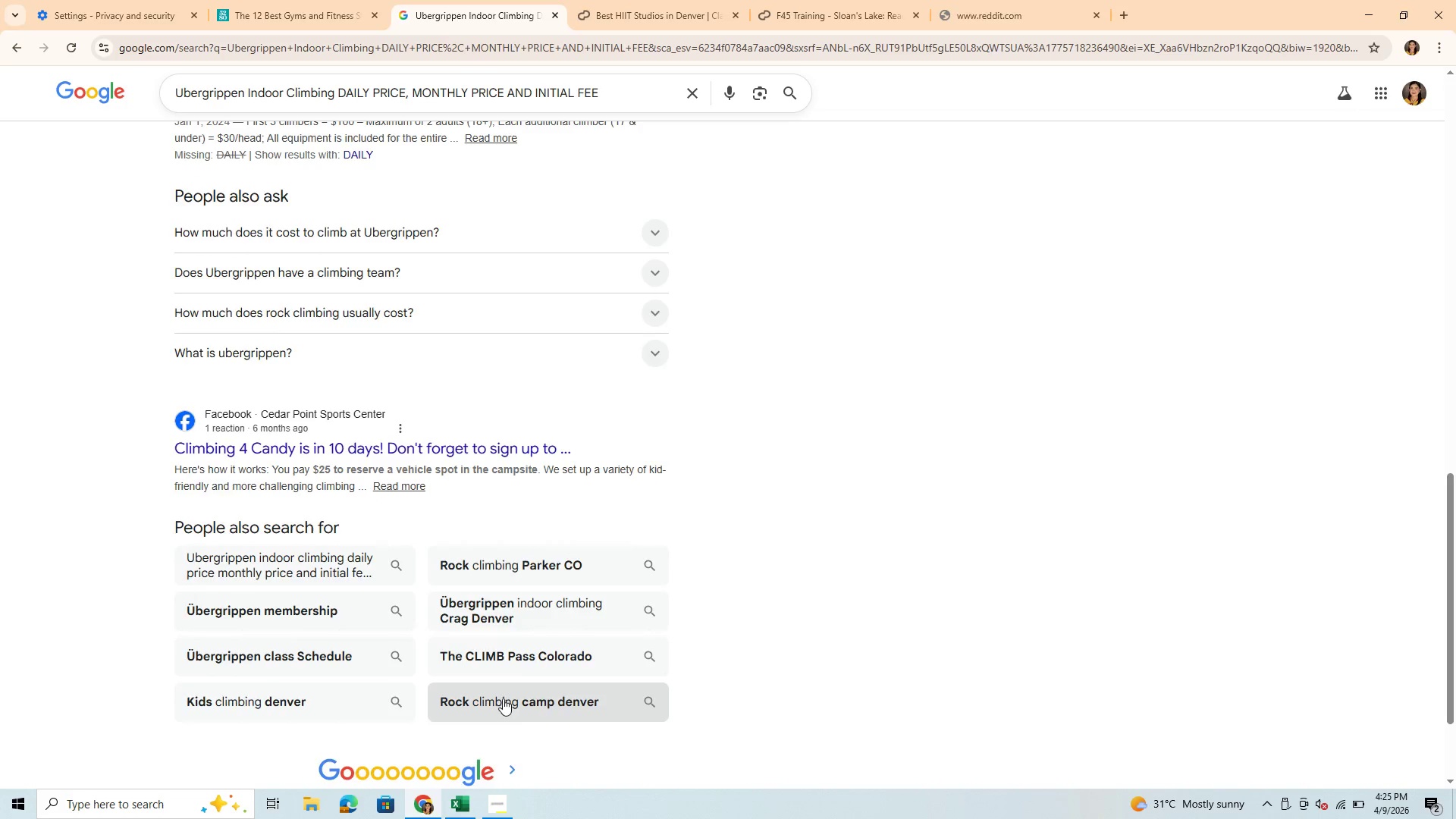 
scroll: coordinate [418, 595], scroll_direction: up, amount: 17.0
 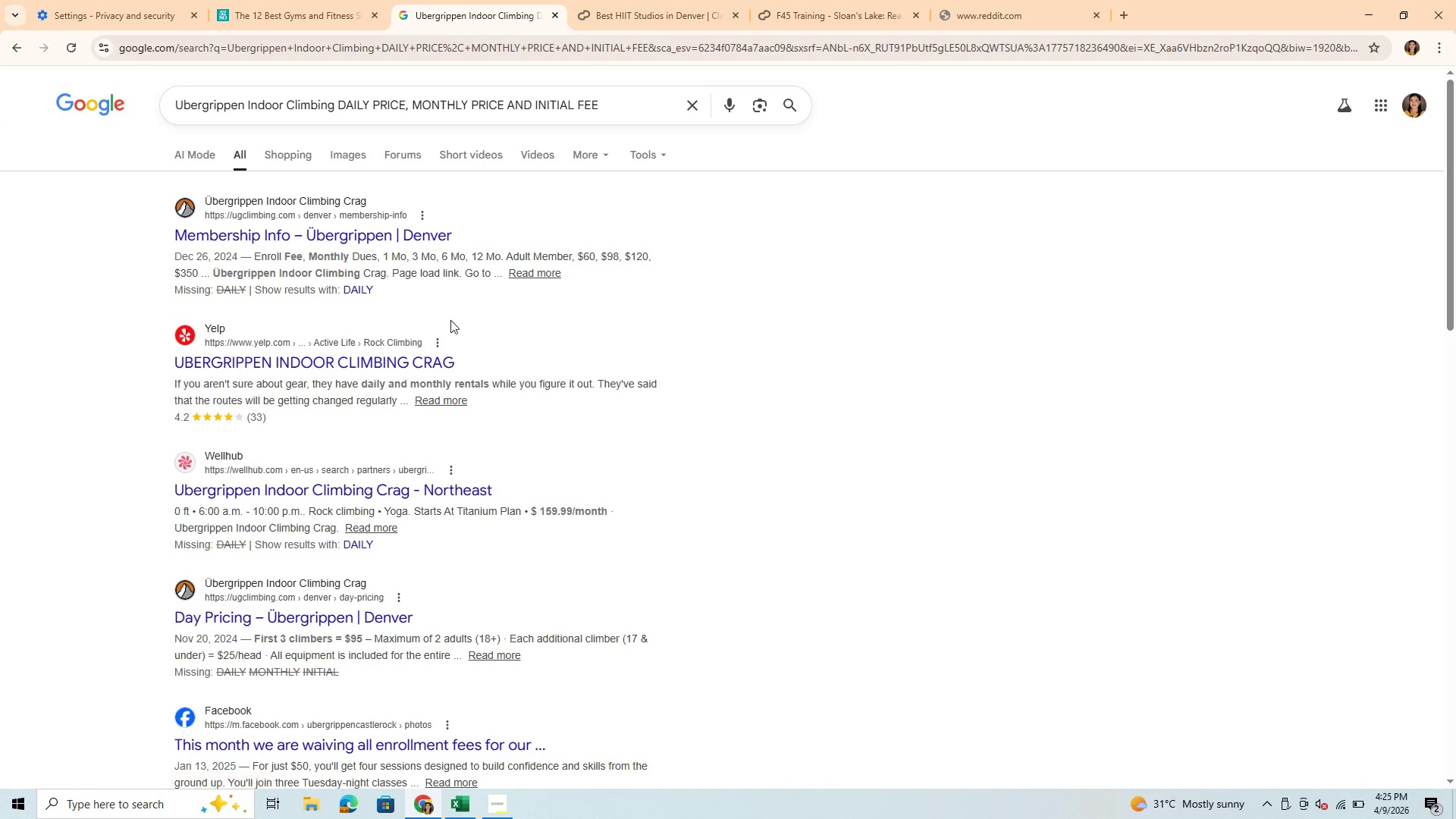 
wait(19.29)
 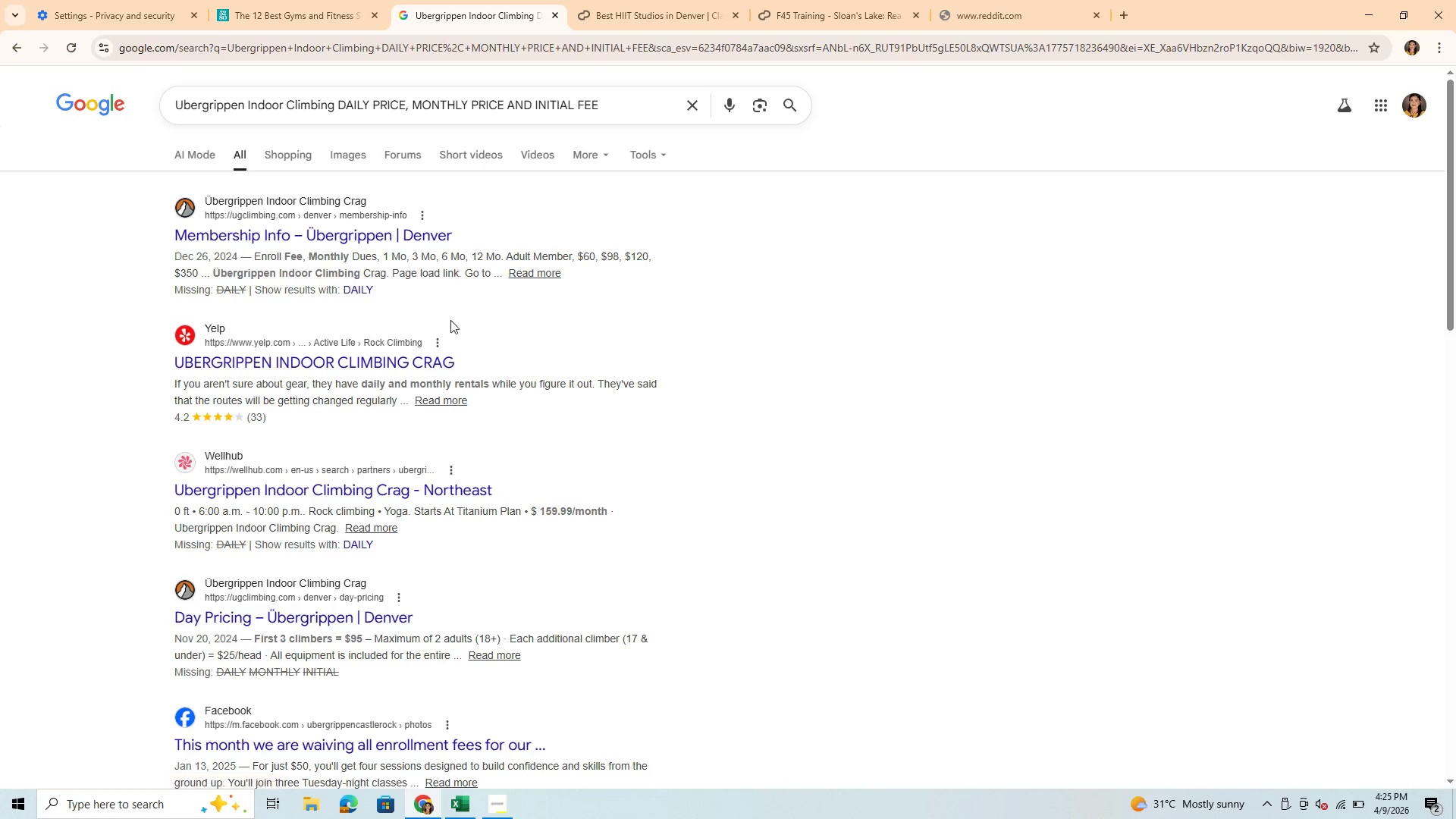 
scroll: coordinate [293, 663], scroll_direction: down, amount: 10.0
 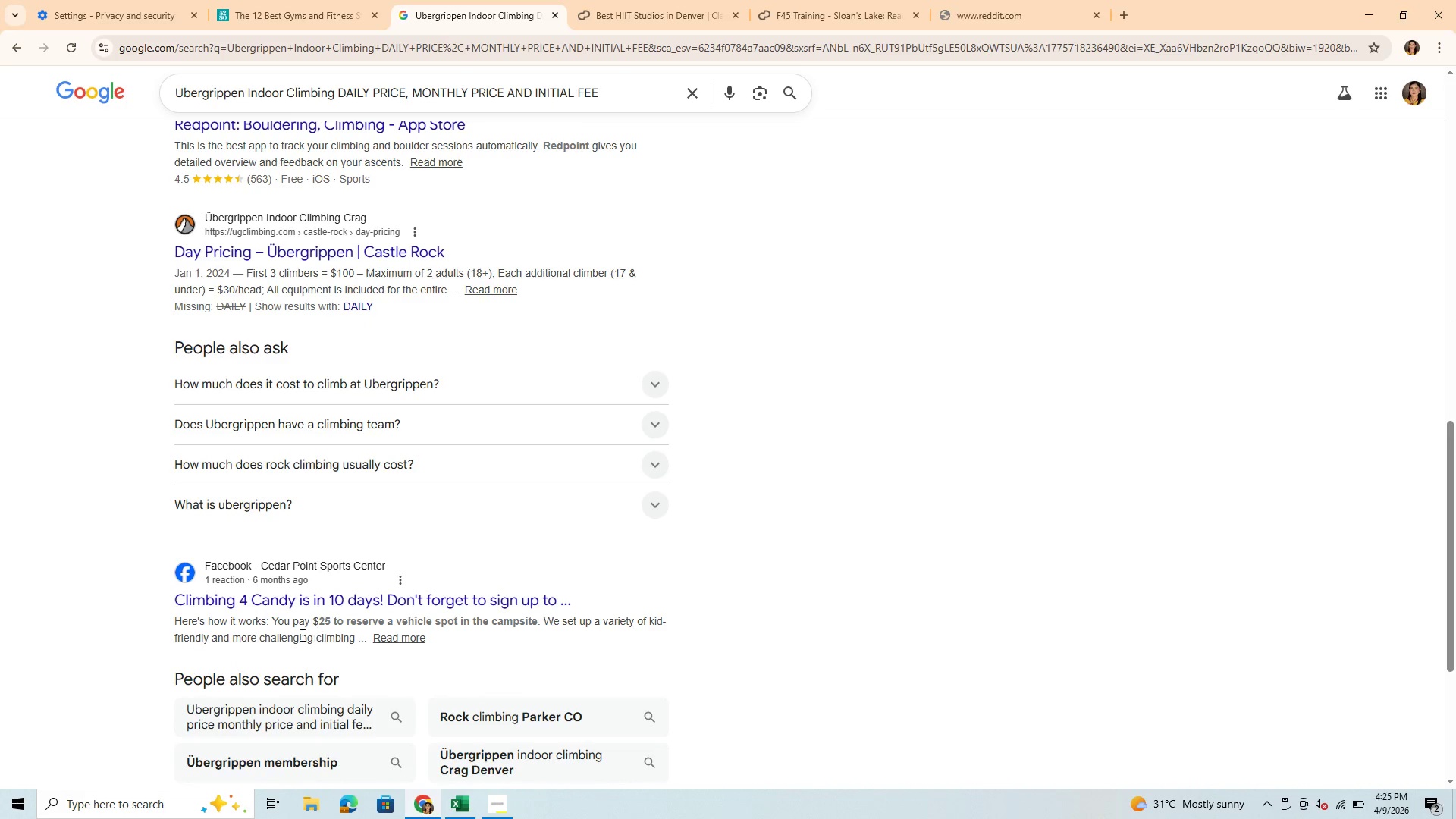 
scroll: coordinate [369, 587], scroll_direction: up, amount: 17.0
 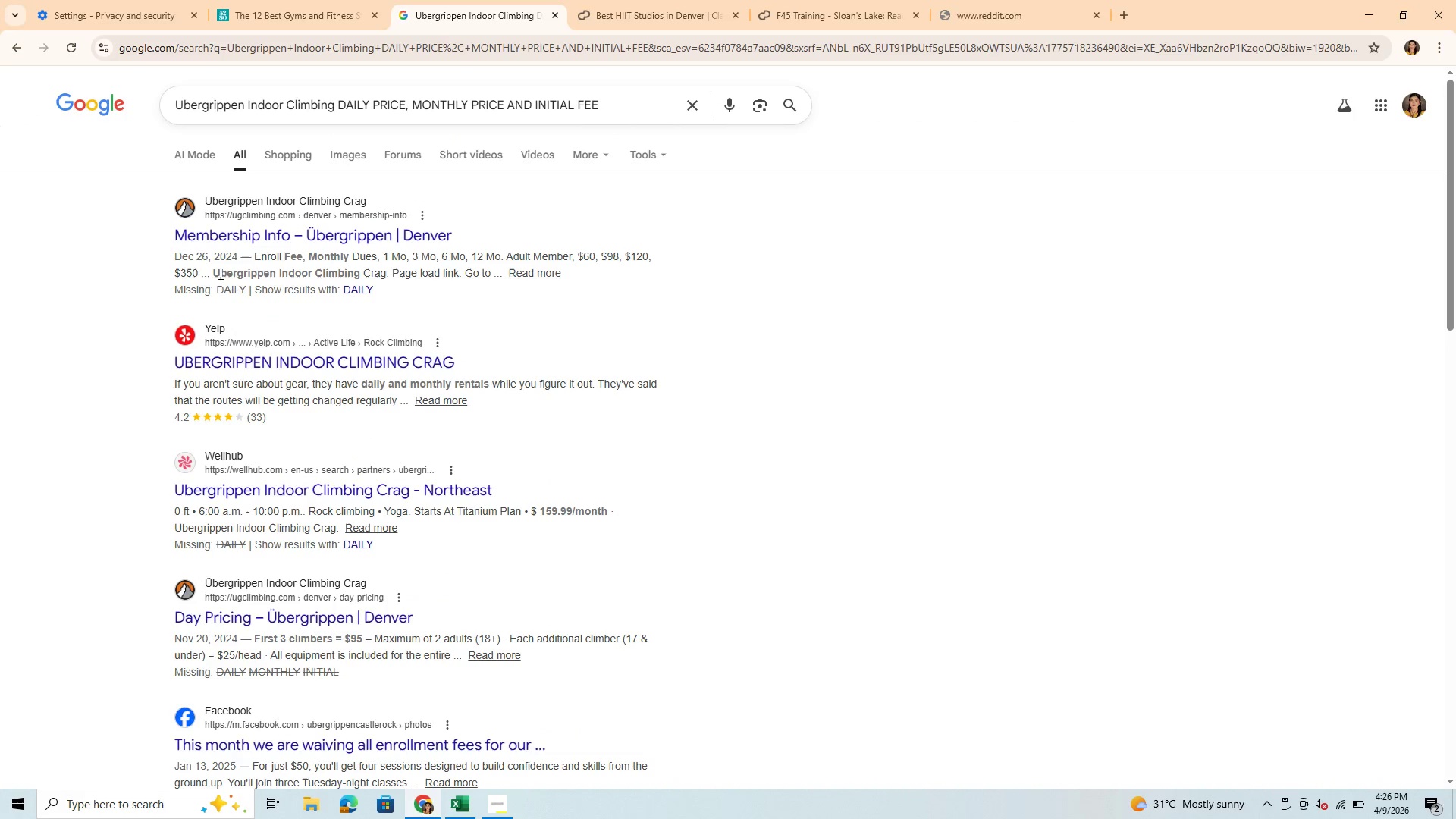 
wait(7.99)
 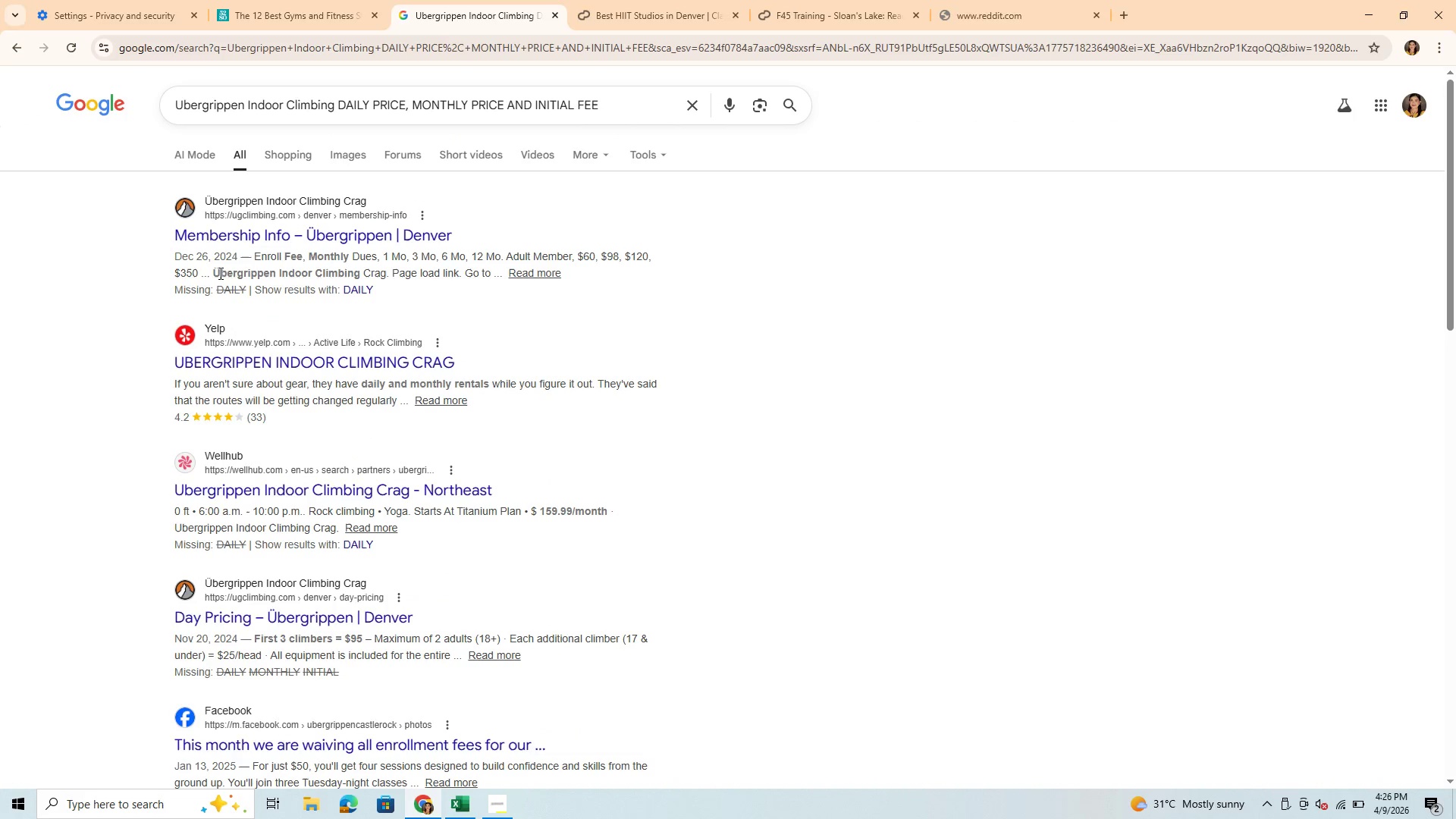 
left_click([363, 361])
 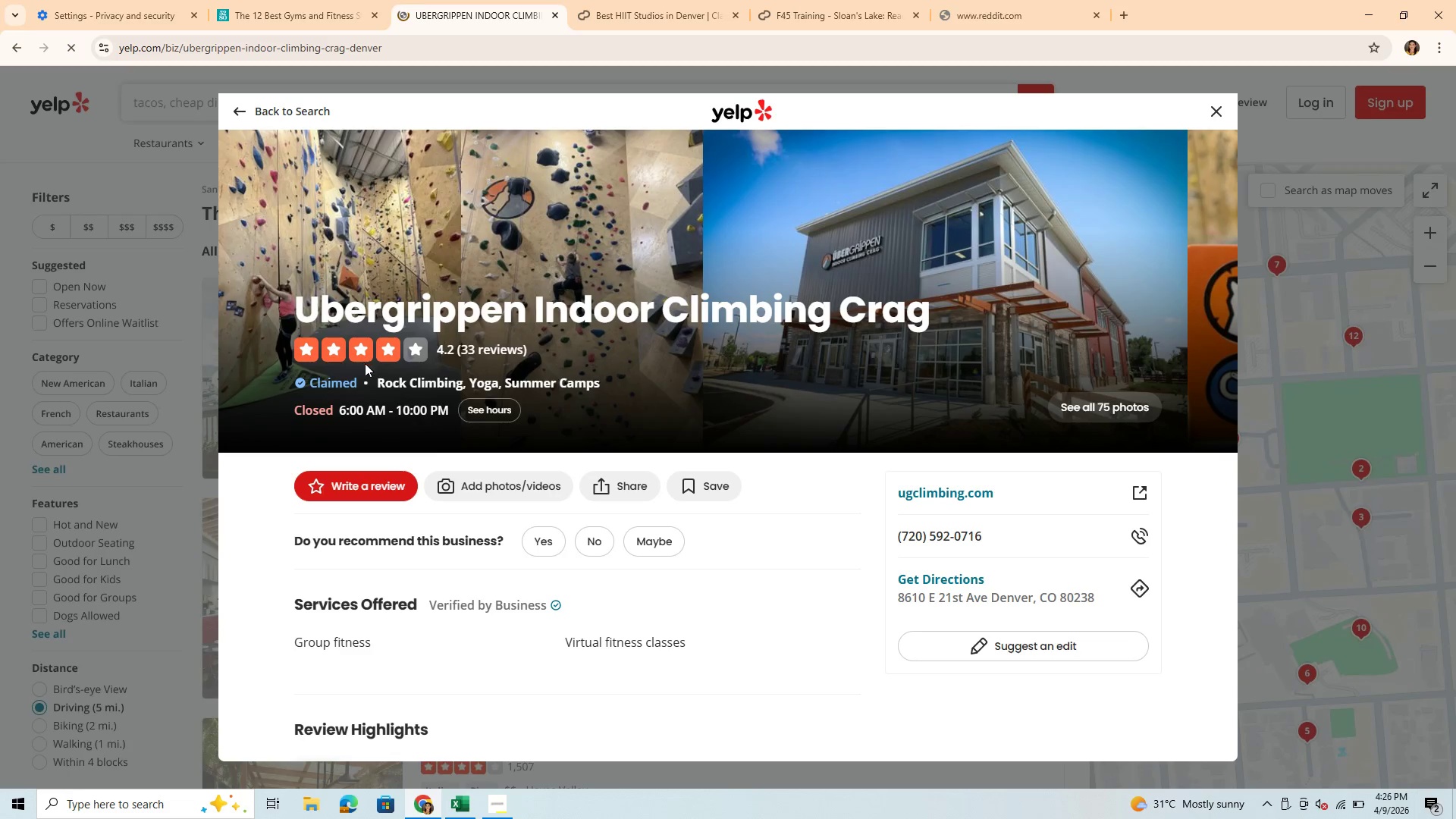 
scroll: coordinate [482, 561], scroll_direction: down, amount: 16.0
 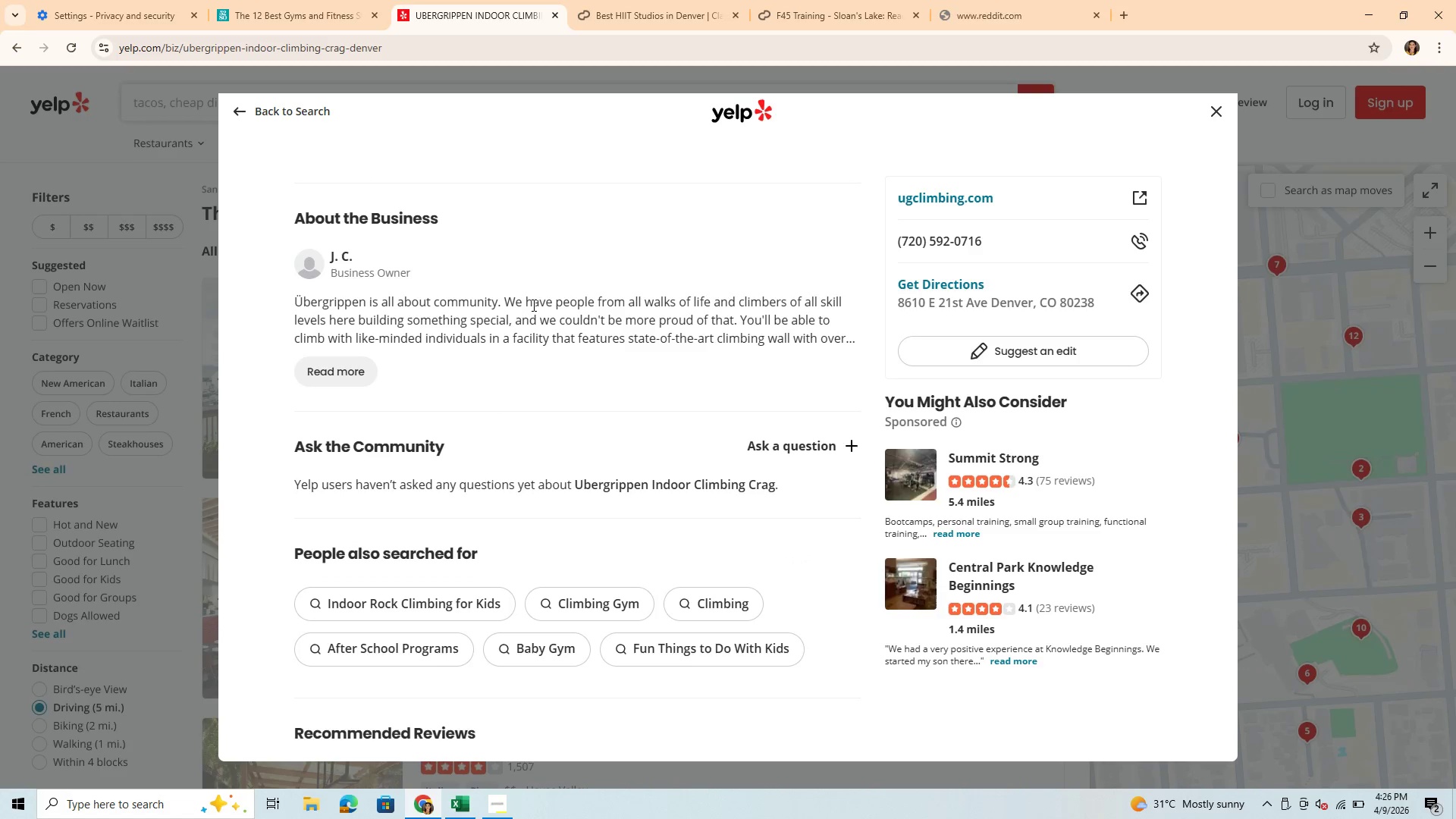 
left_click([346, 373])
 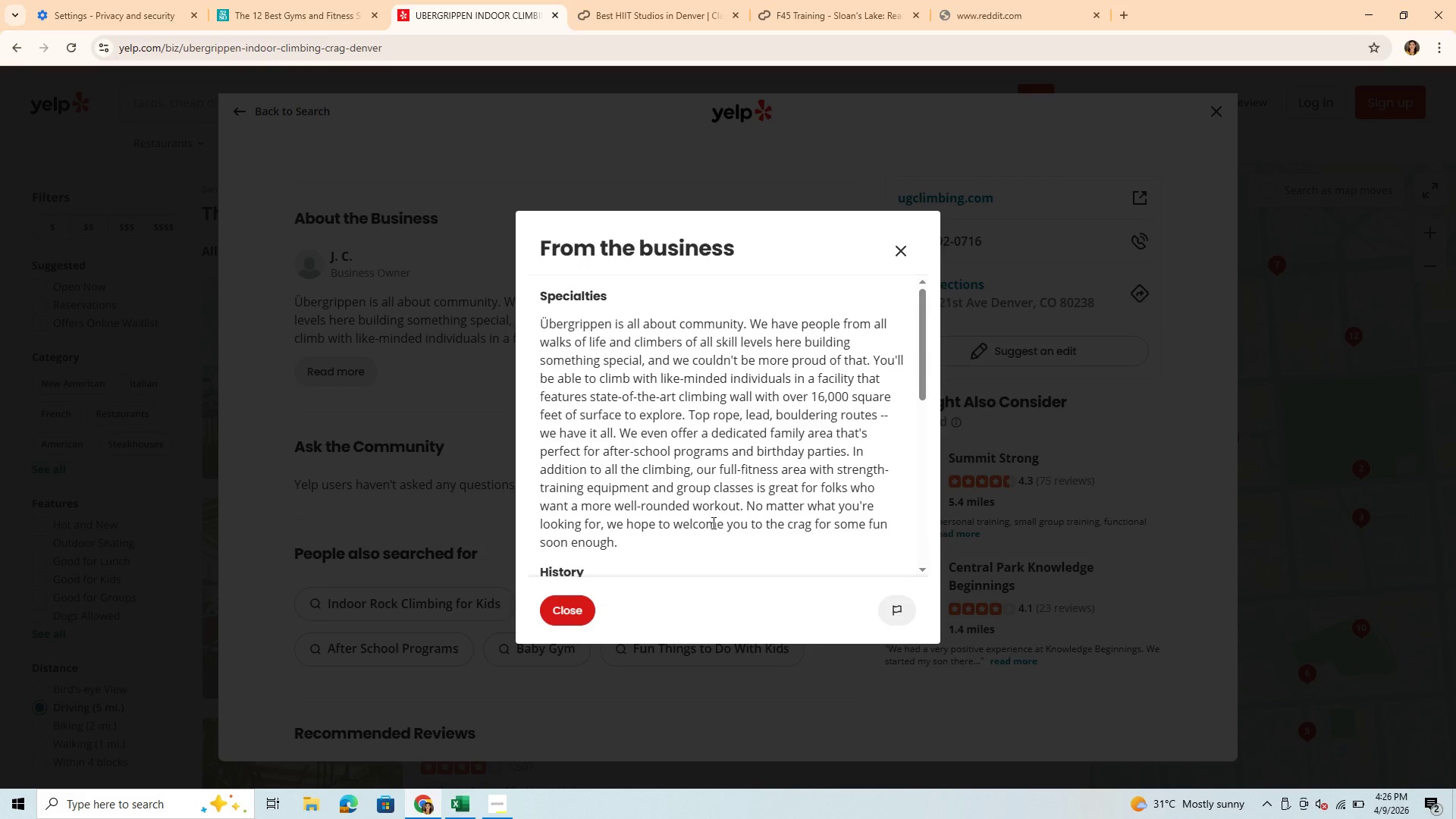 
wait(7.89)
 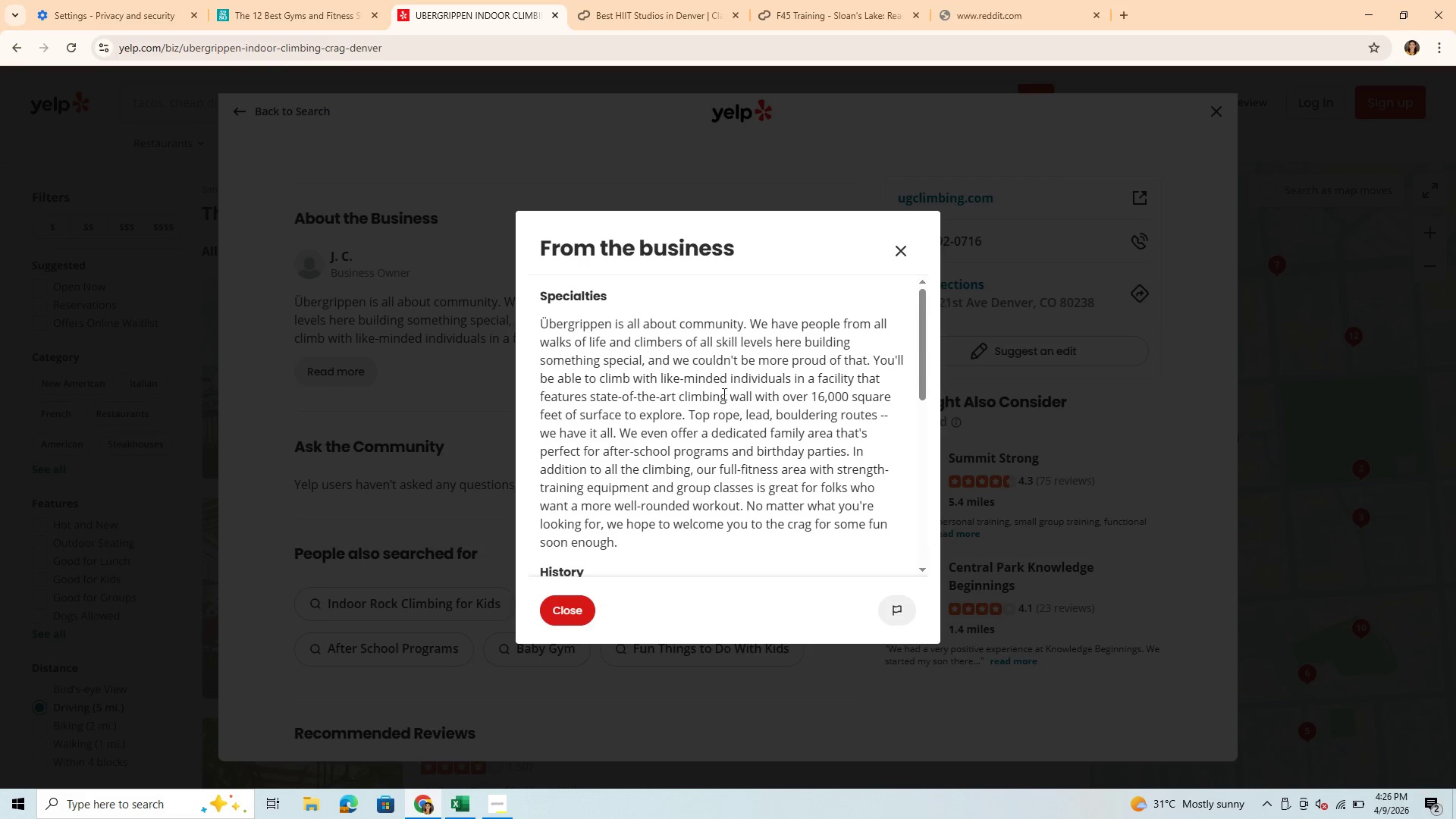 
scroll: coordinate [753, 491], scroll_direction: down, amount: 1.0
 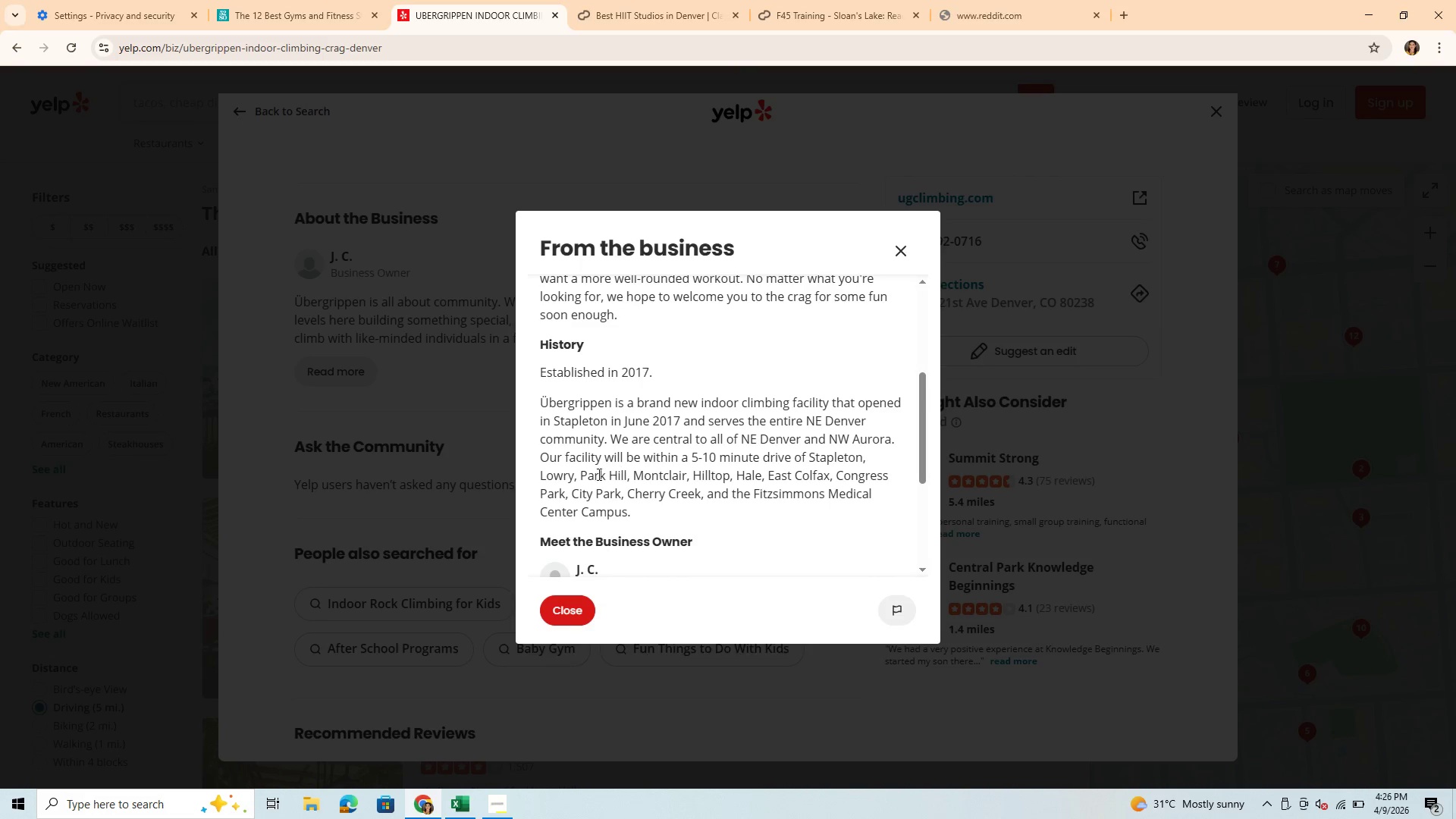 
wait(5.67)
 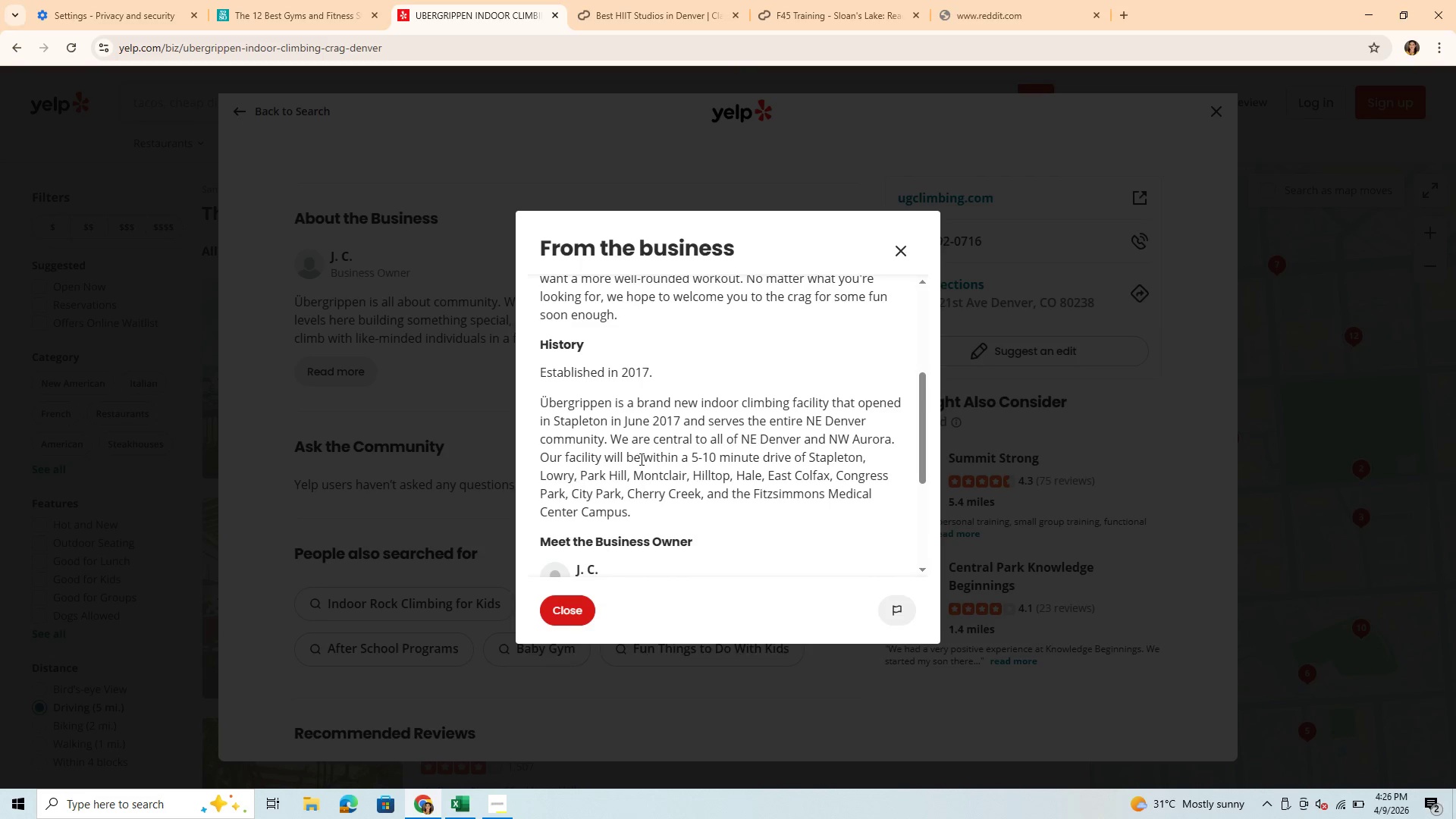 
scroll: coordinate [700, 456], scroll_direction: down, amount: 6.0
 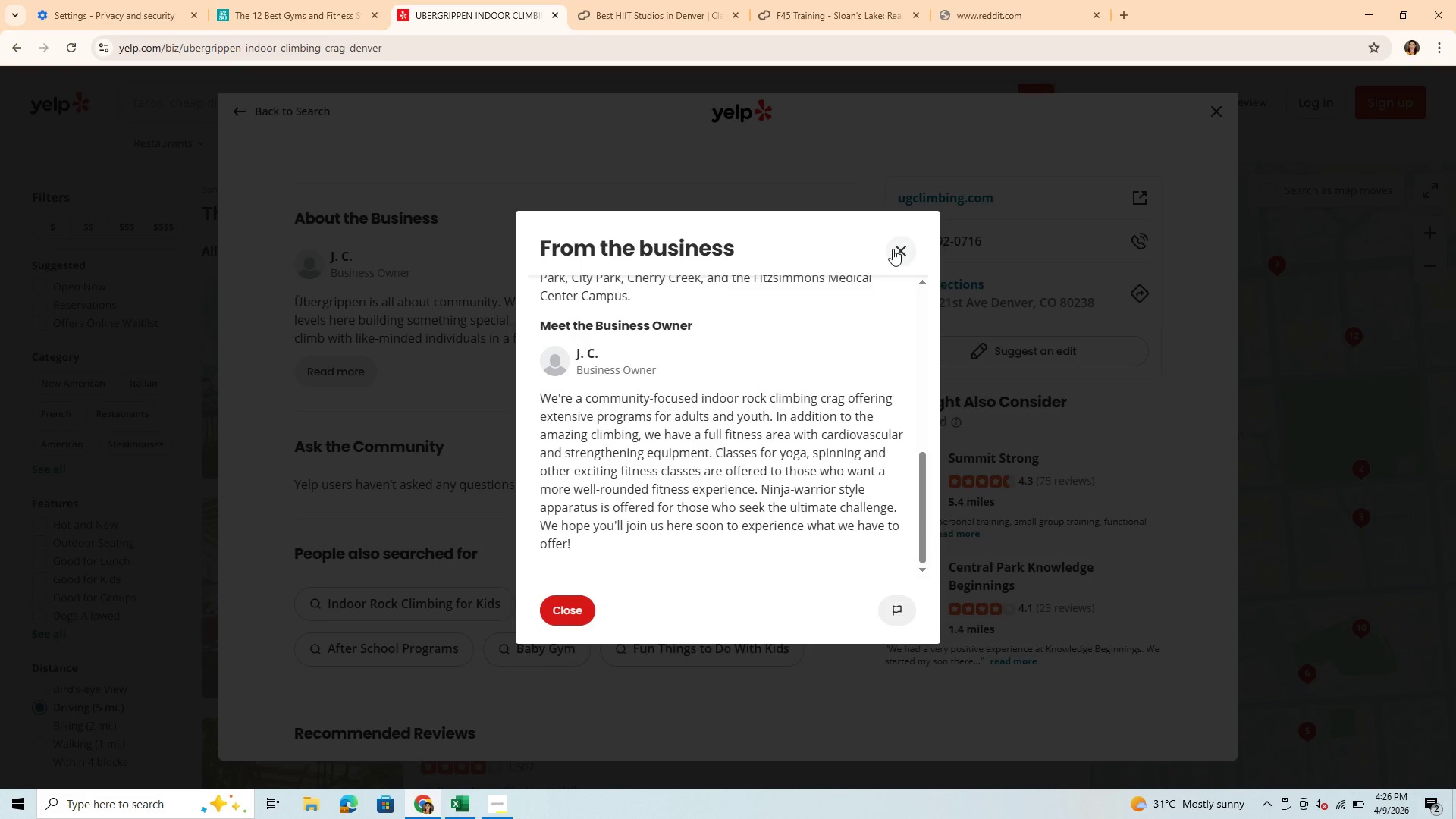 
left_click([895, 252])
 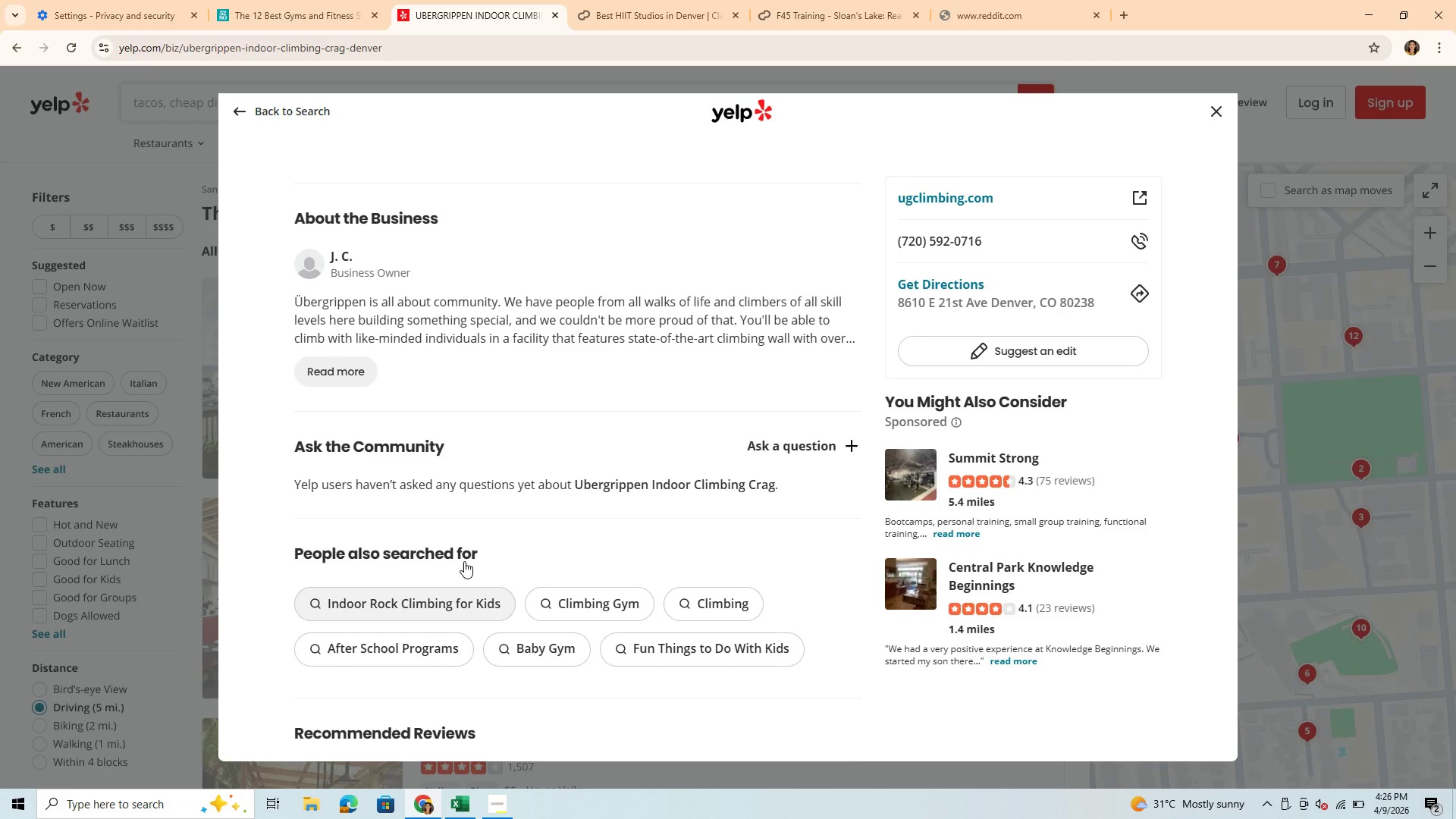 
scroll: coordinate [588, 654], scroll_direction: down, amount: 11.0
 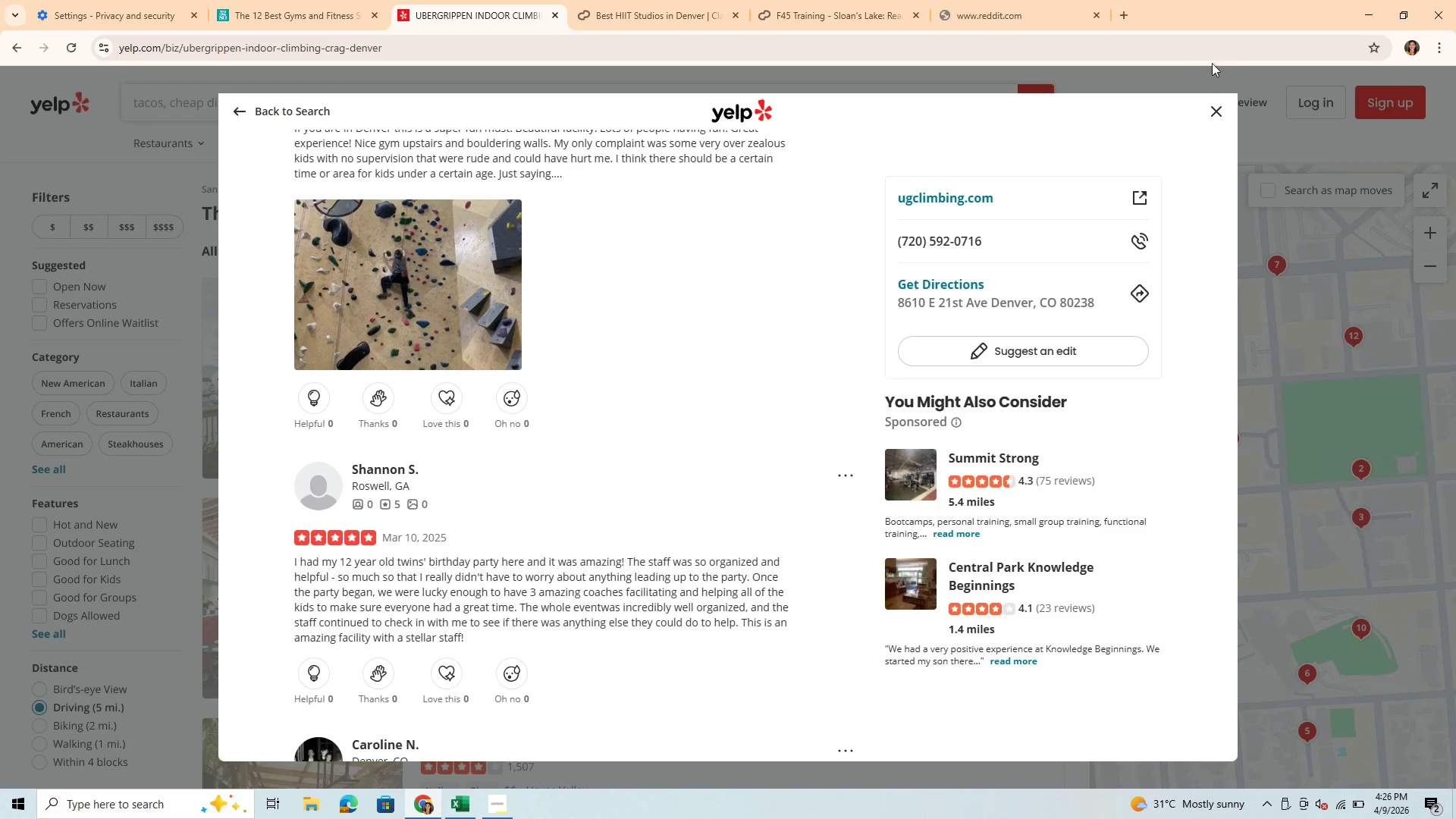 
left_click([1218, 108])
 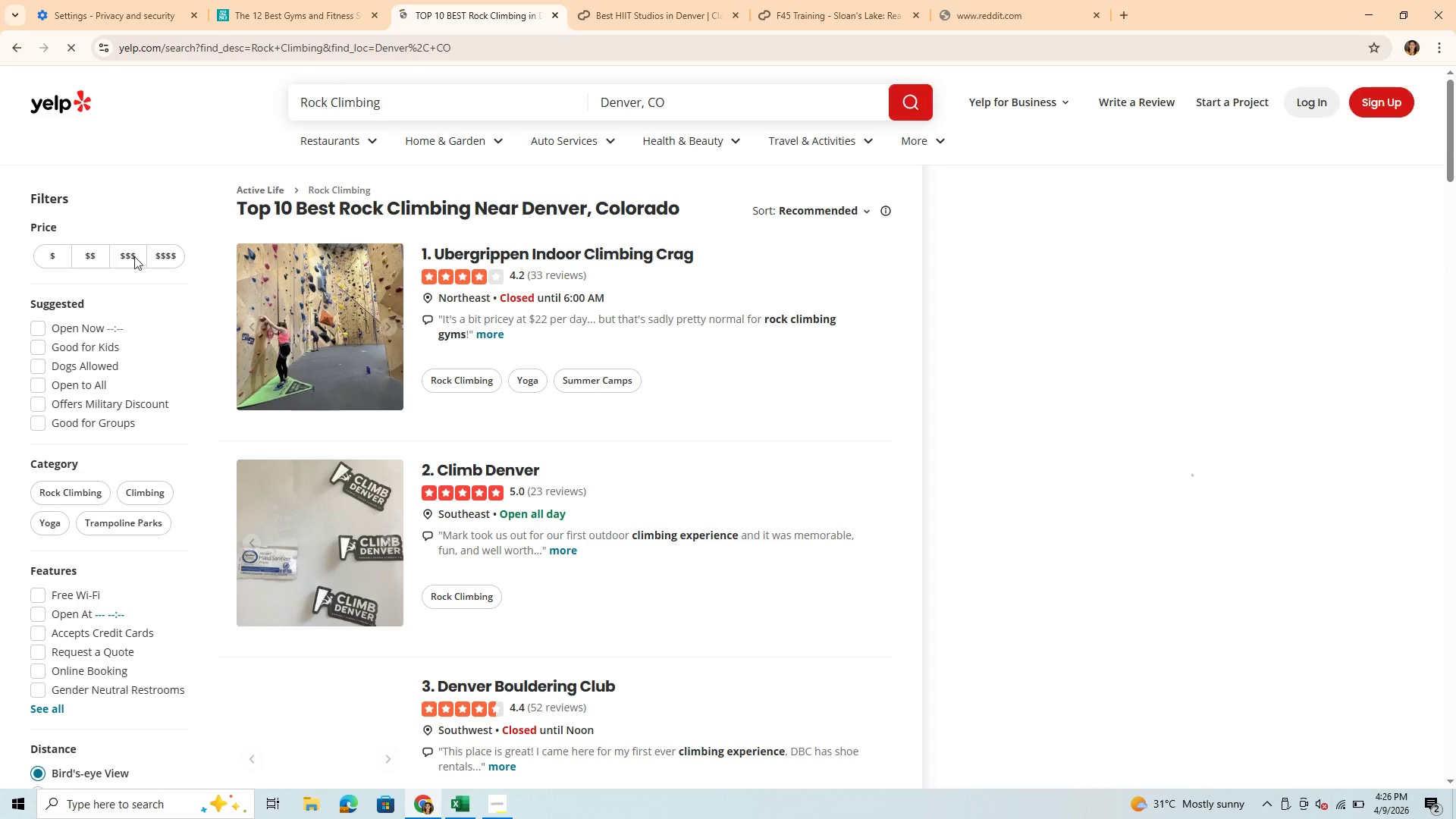 
scroll: coordinate [563, 559], scroll_direction: down, amount: 4.0
 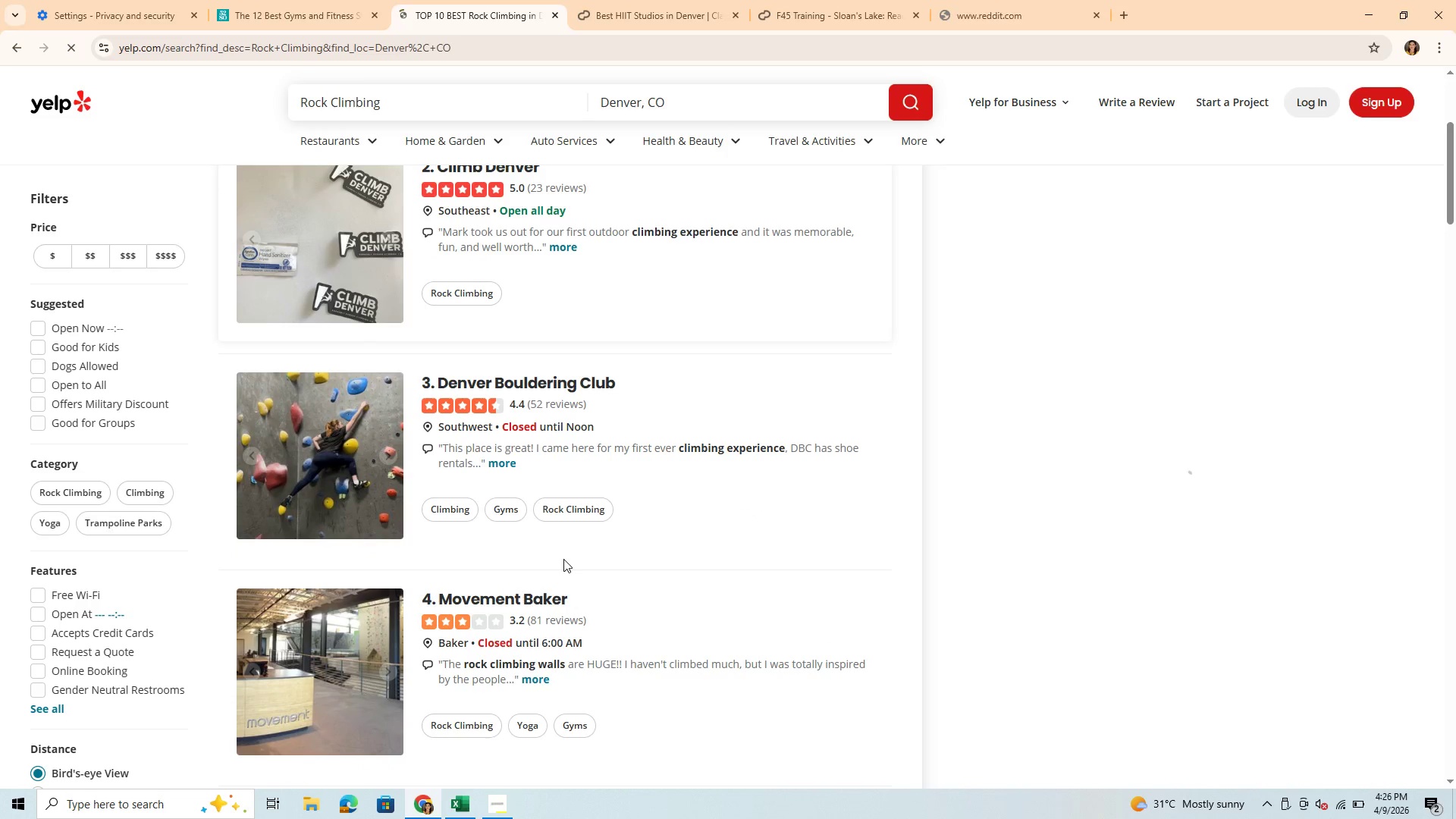 
scroll: coordinate [566, 559], scroll_direction: up, amount: 8.0
 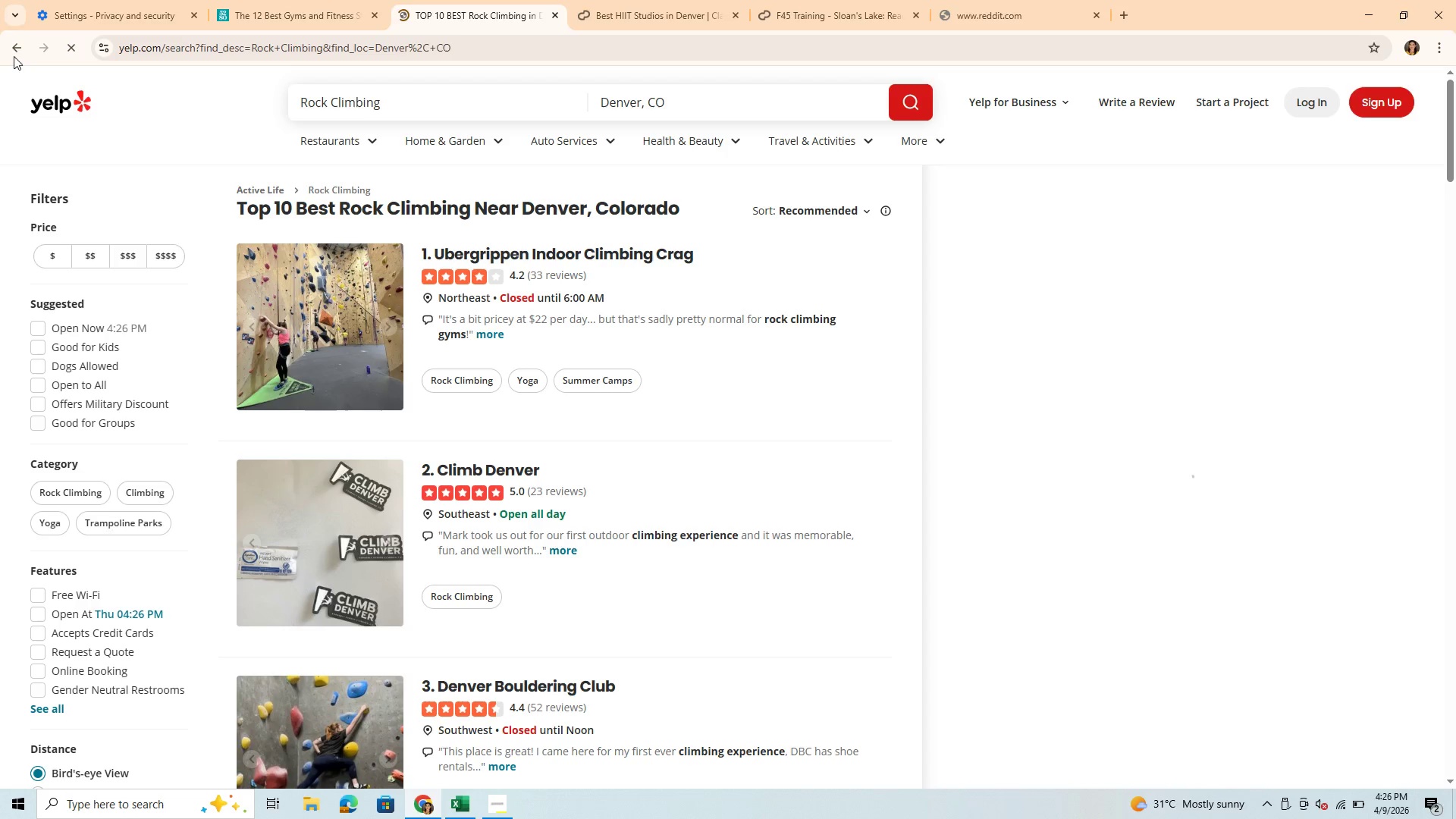 
left_click([18, 46])
 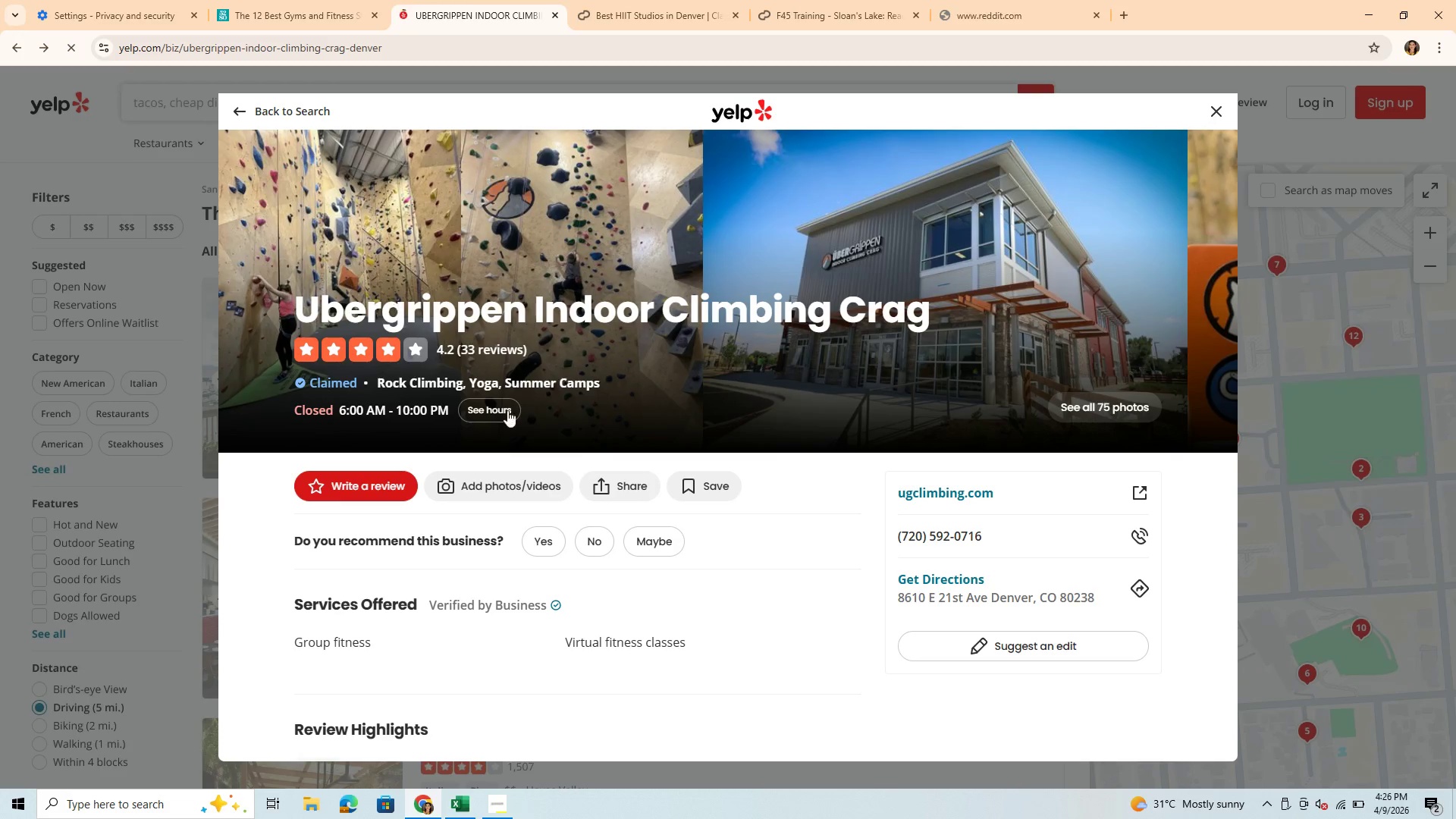 
scroll: coordinate [595, 578], scroll_direction: down, amount: 10.0
 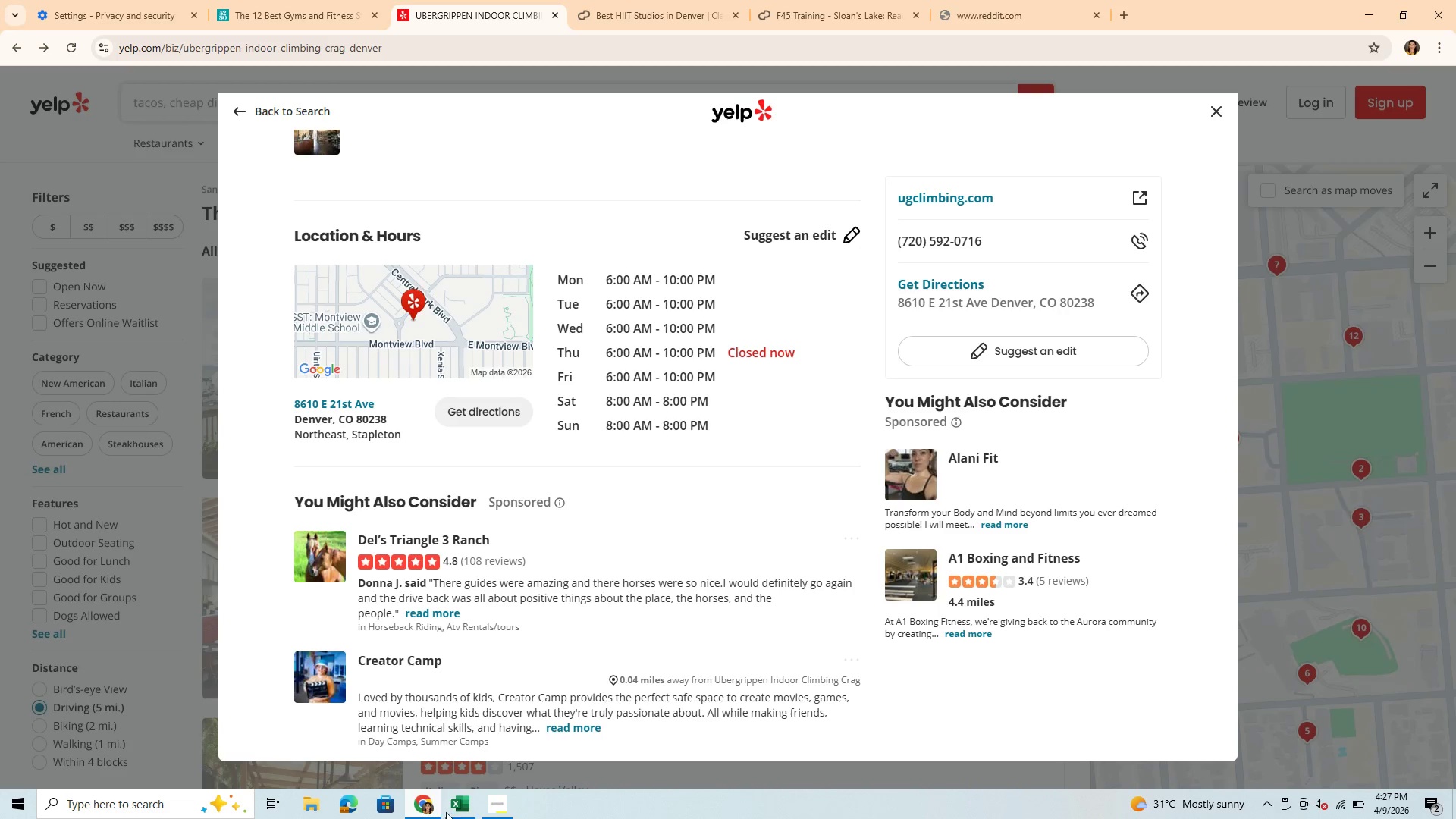 
left_click([448, 807])
 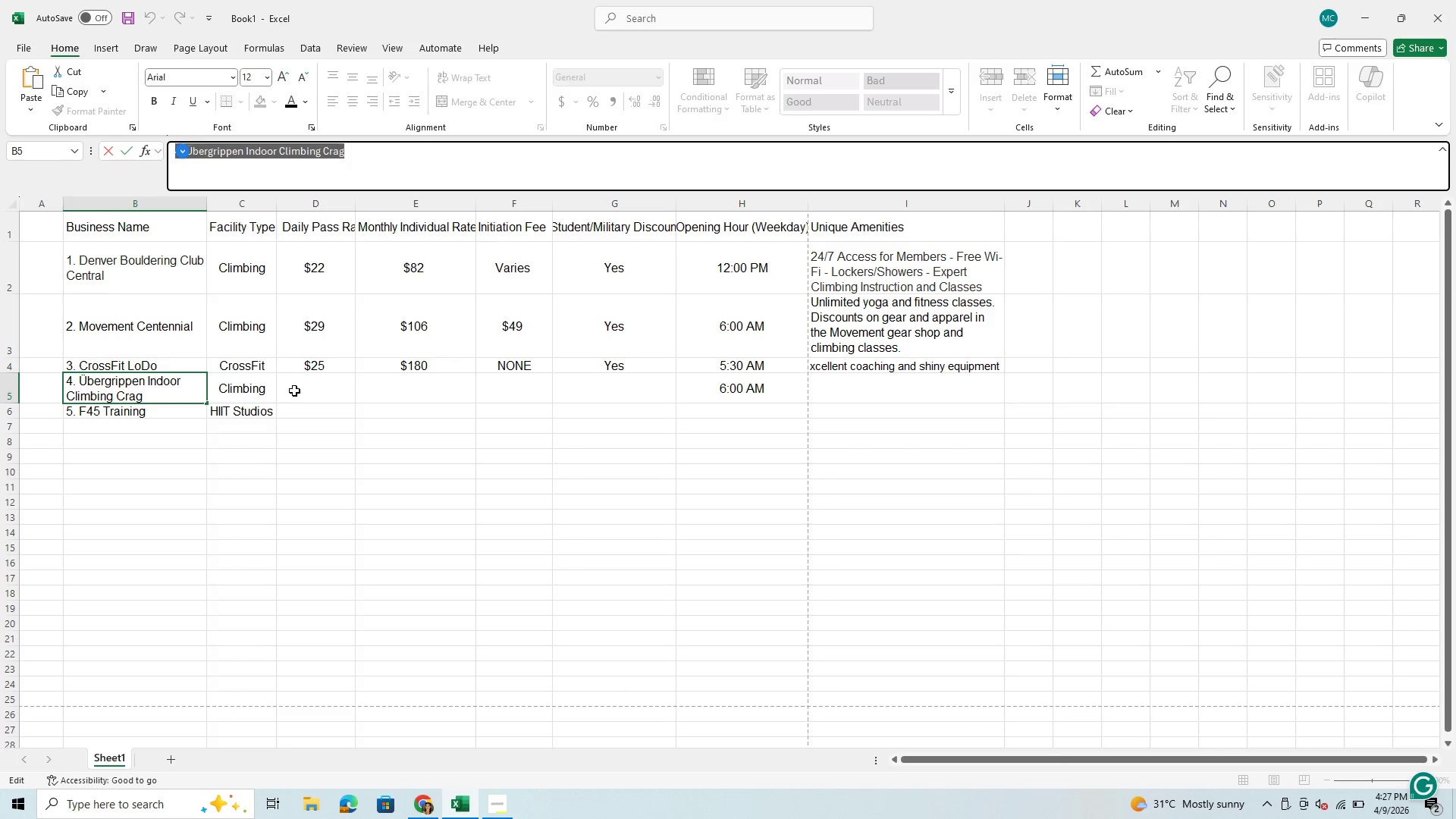 
left_click([312, 385])
 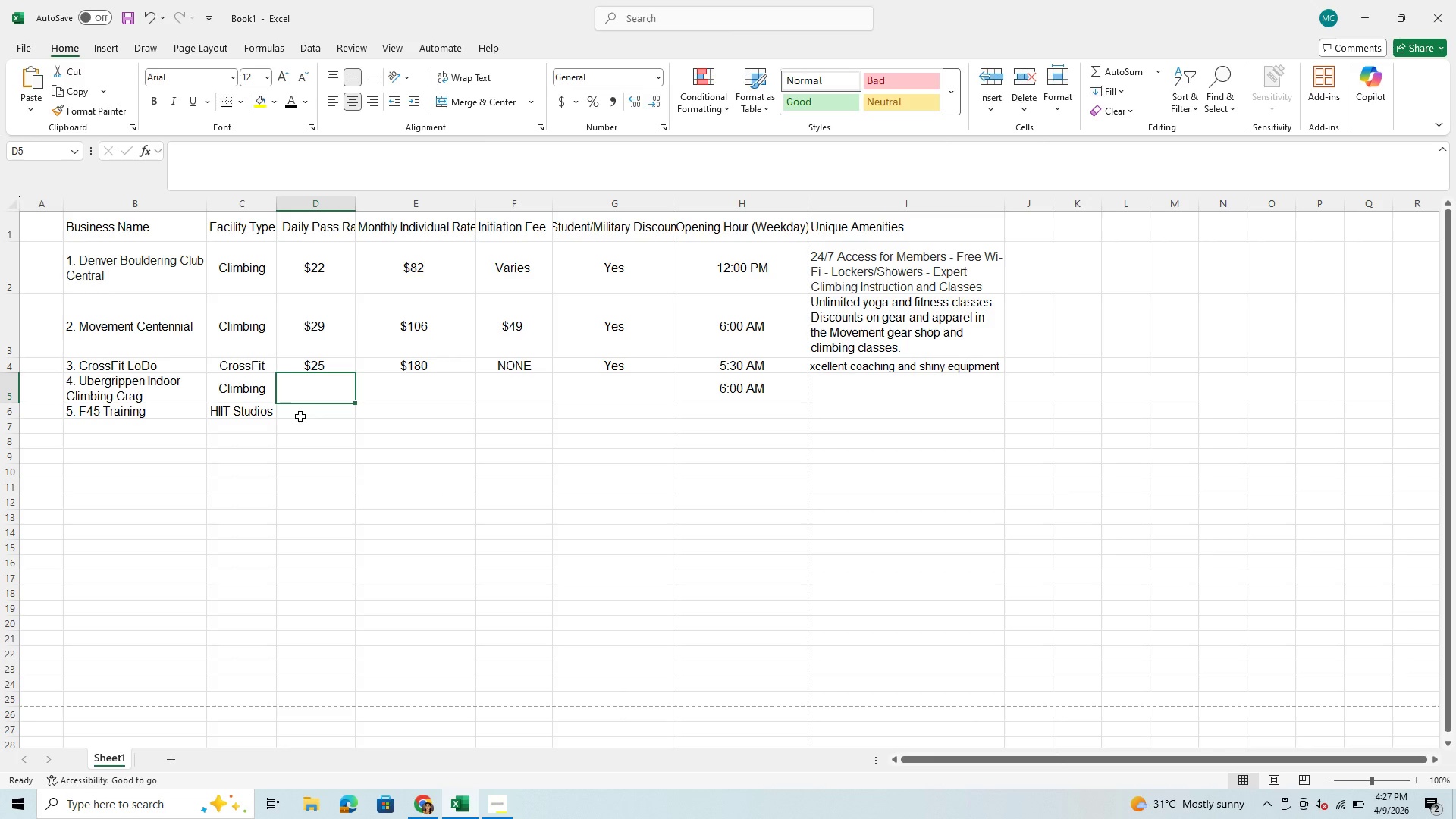 
wait(5.55)
 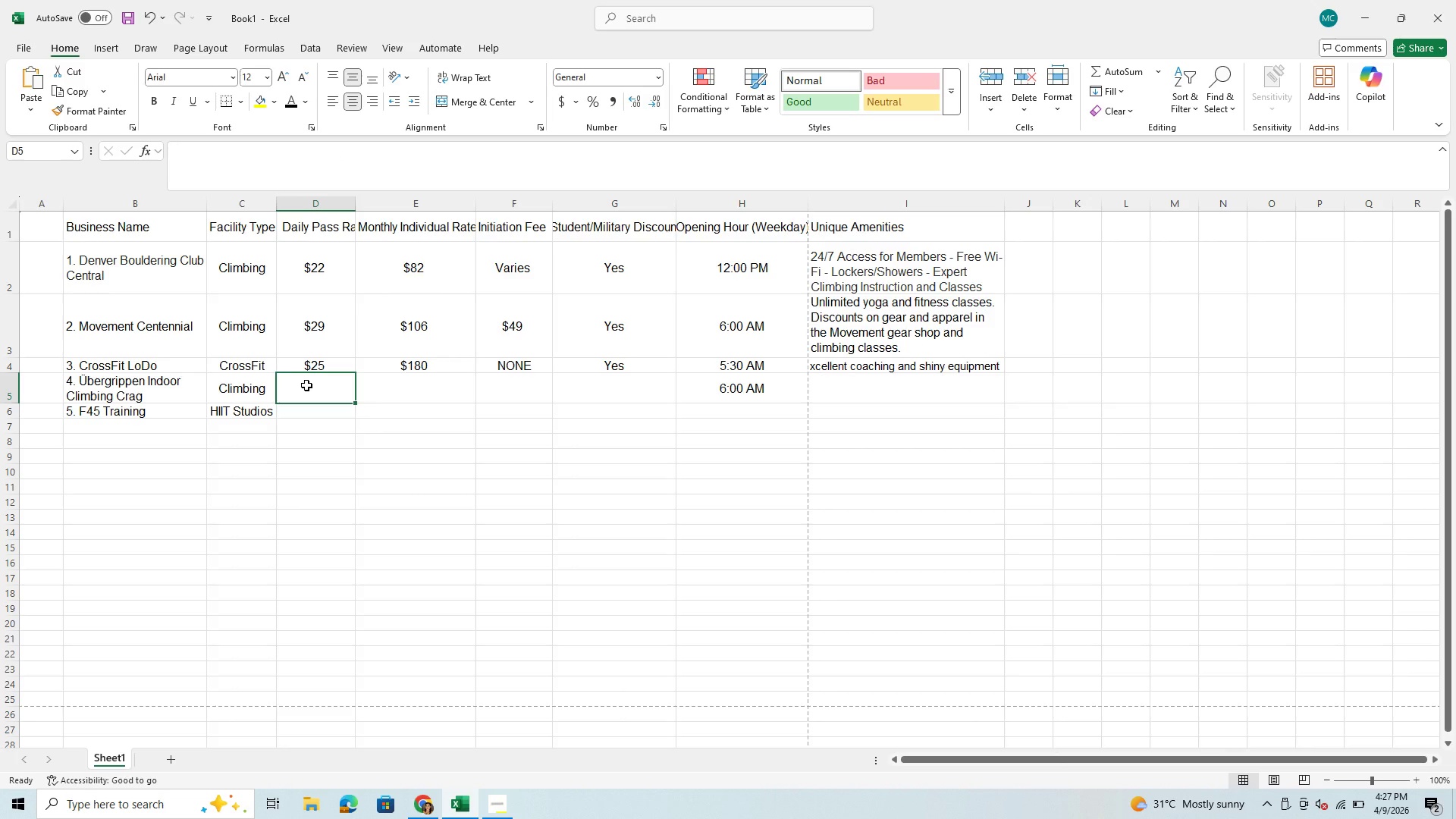 
type(28)
 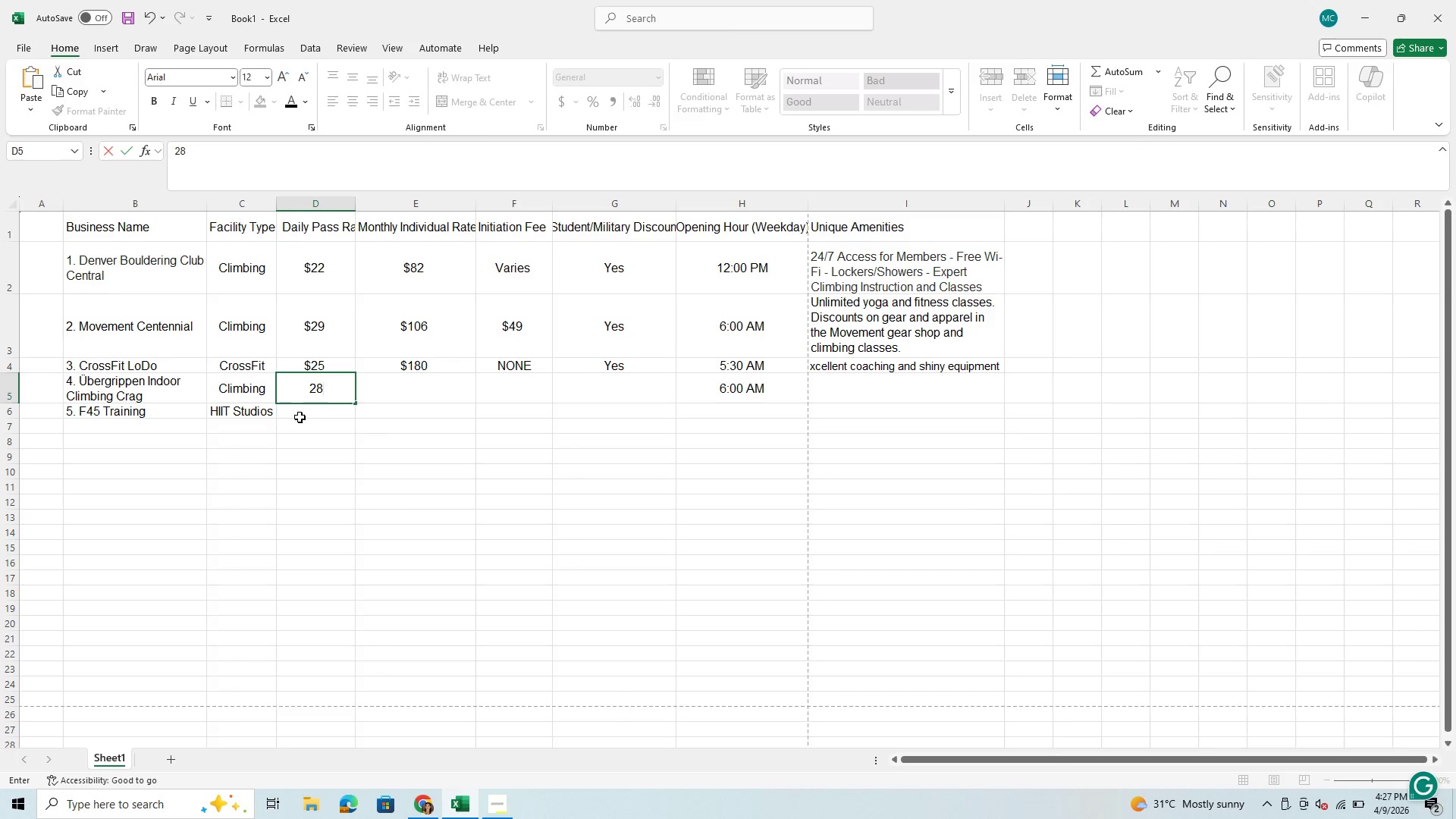 
key(Backspace)
key(Backspace)
type($28)
 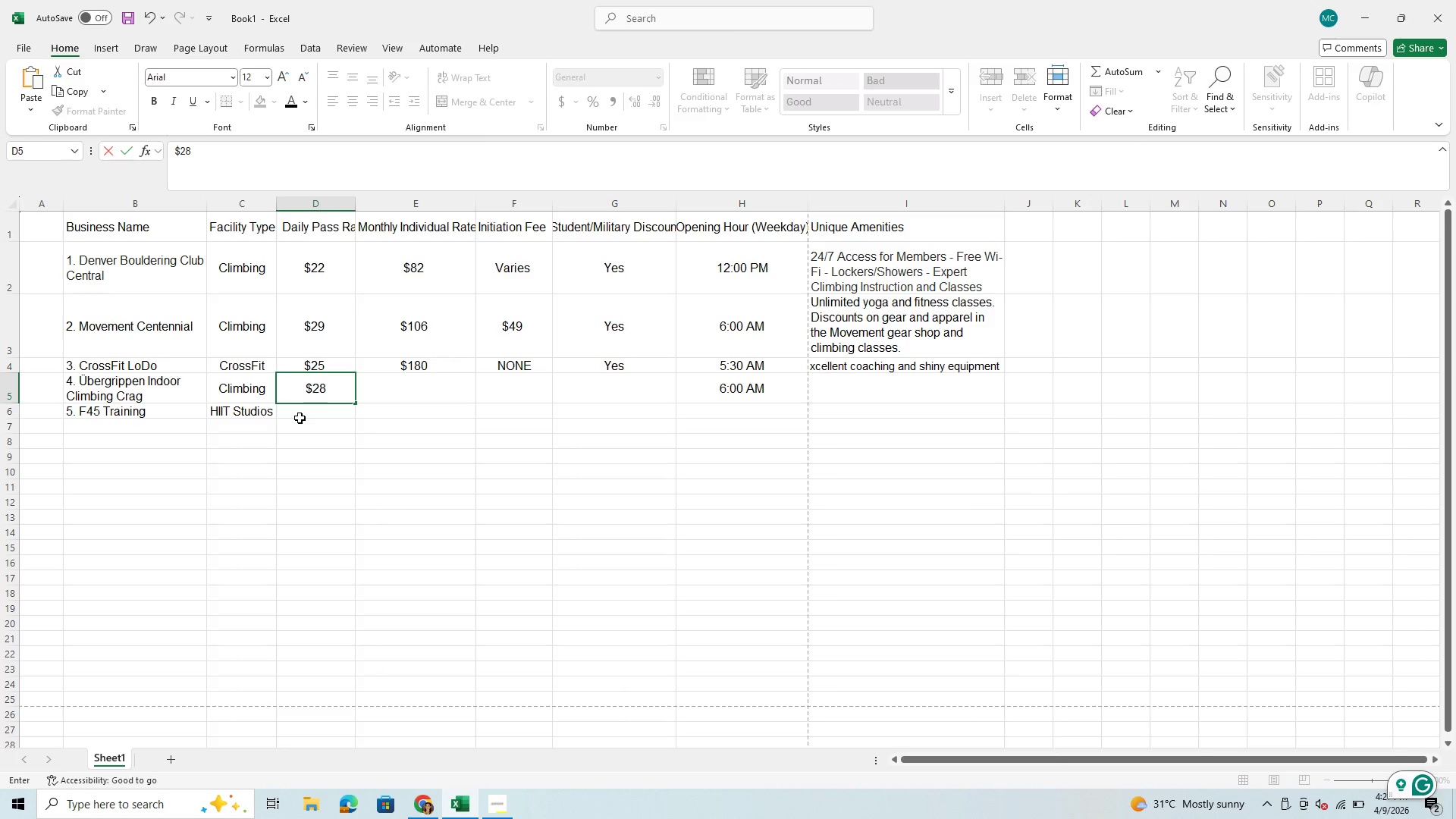 
left_click([397, 405])
 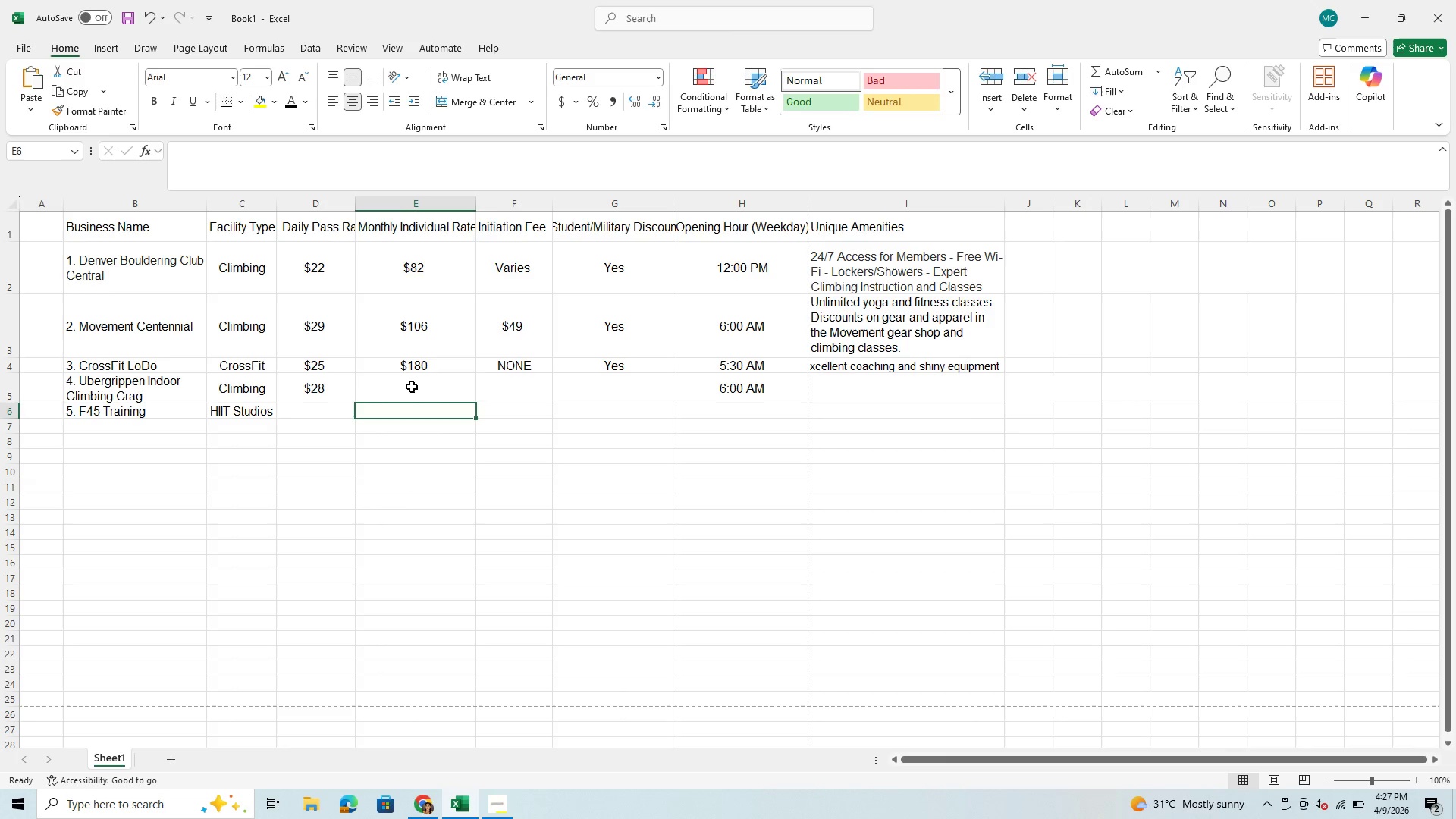 
left_click([412, 387])
 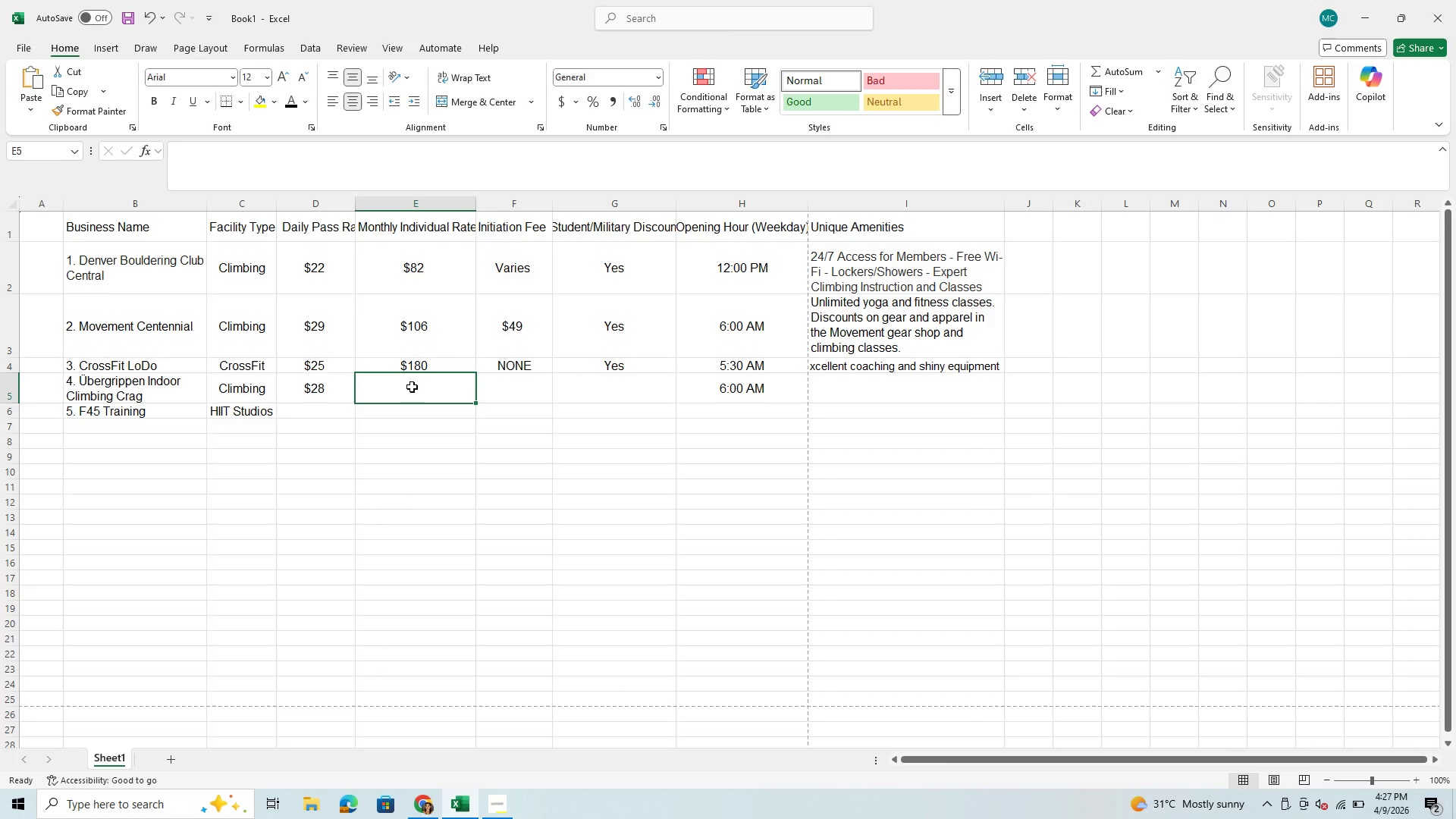 
type($90)
 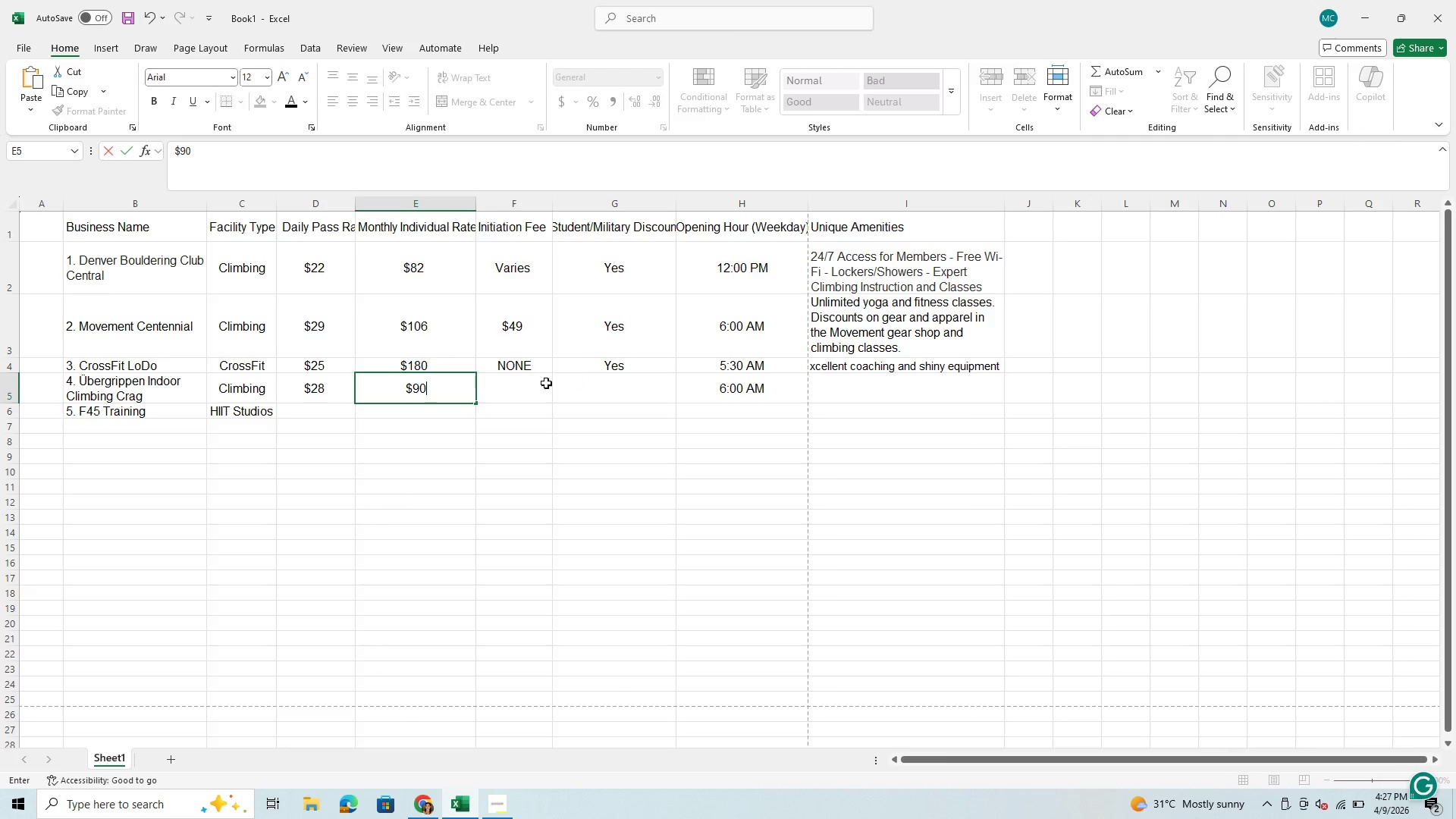 
left_click([517, 400])
 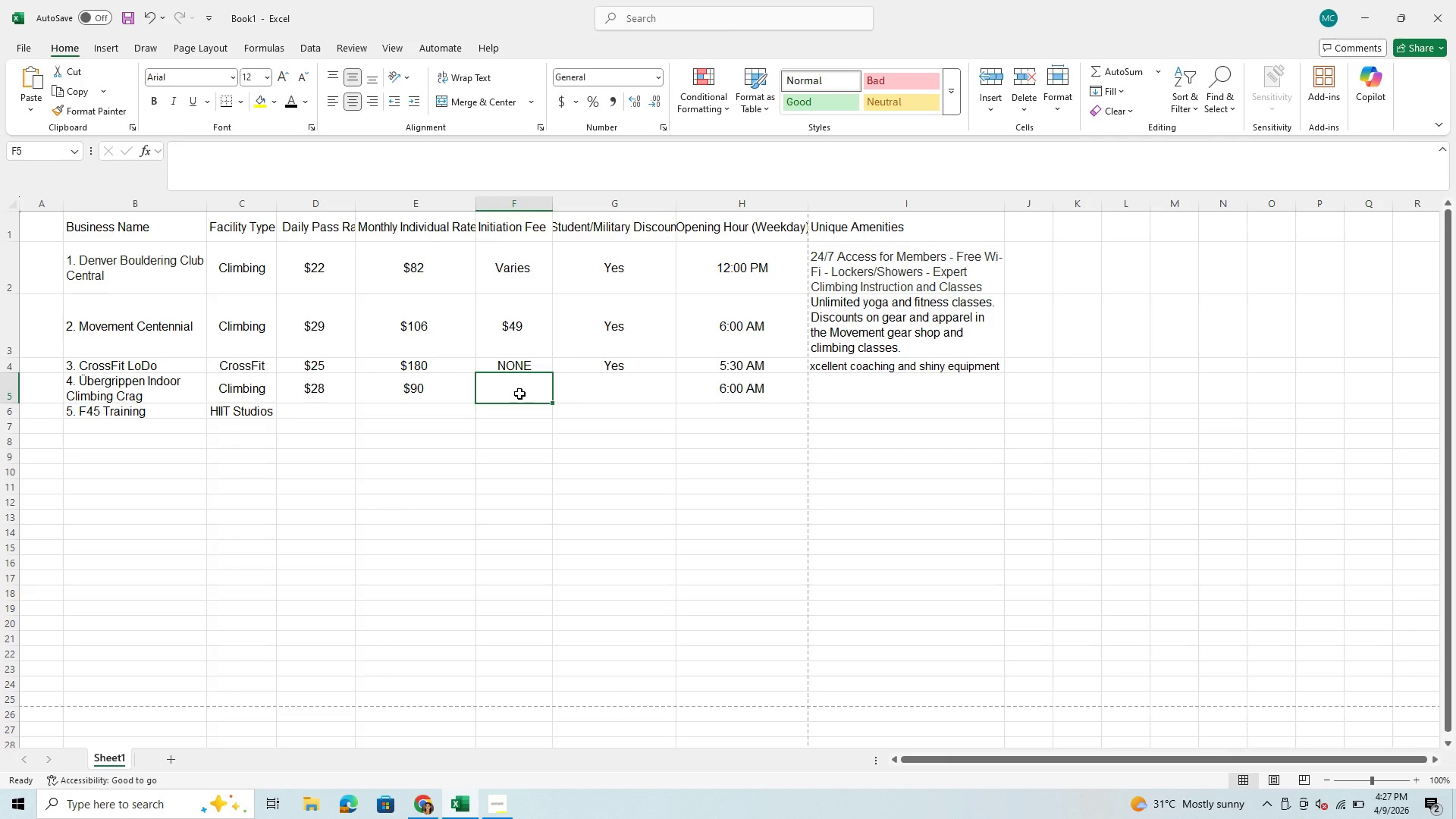 
wait(9.06)
 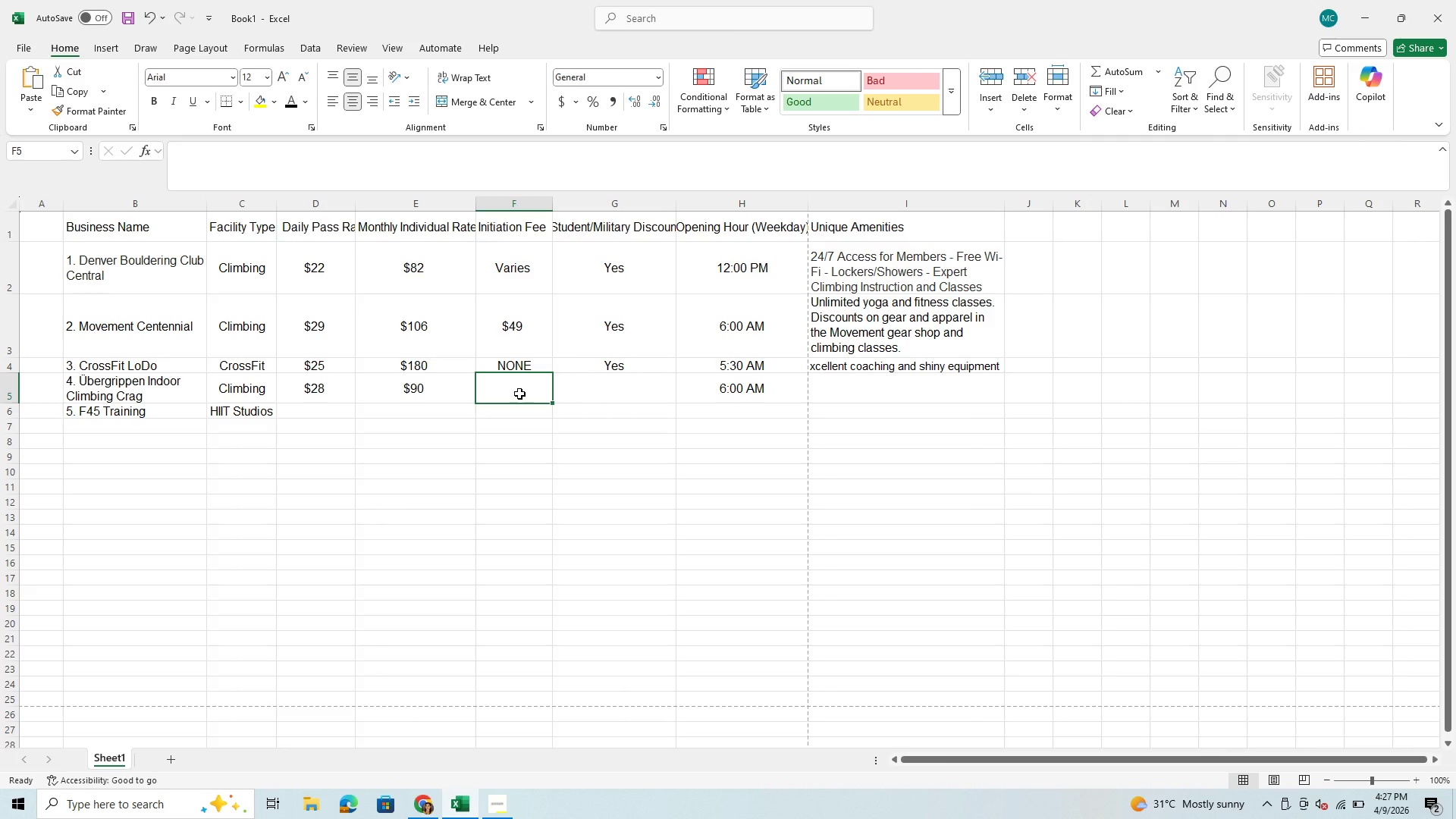 
left_click([422, 810])
 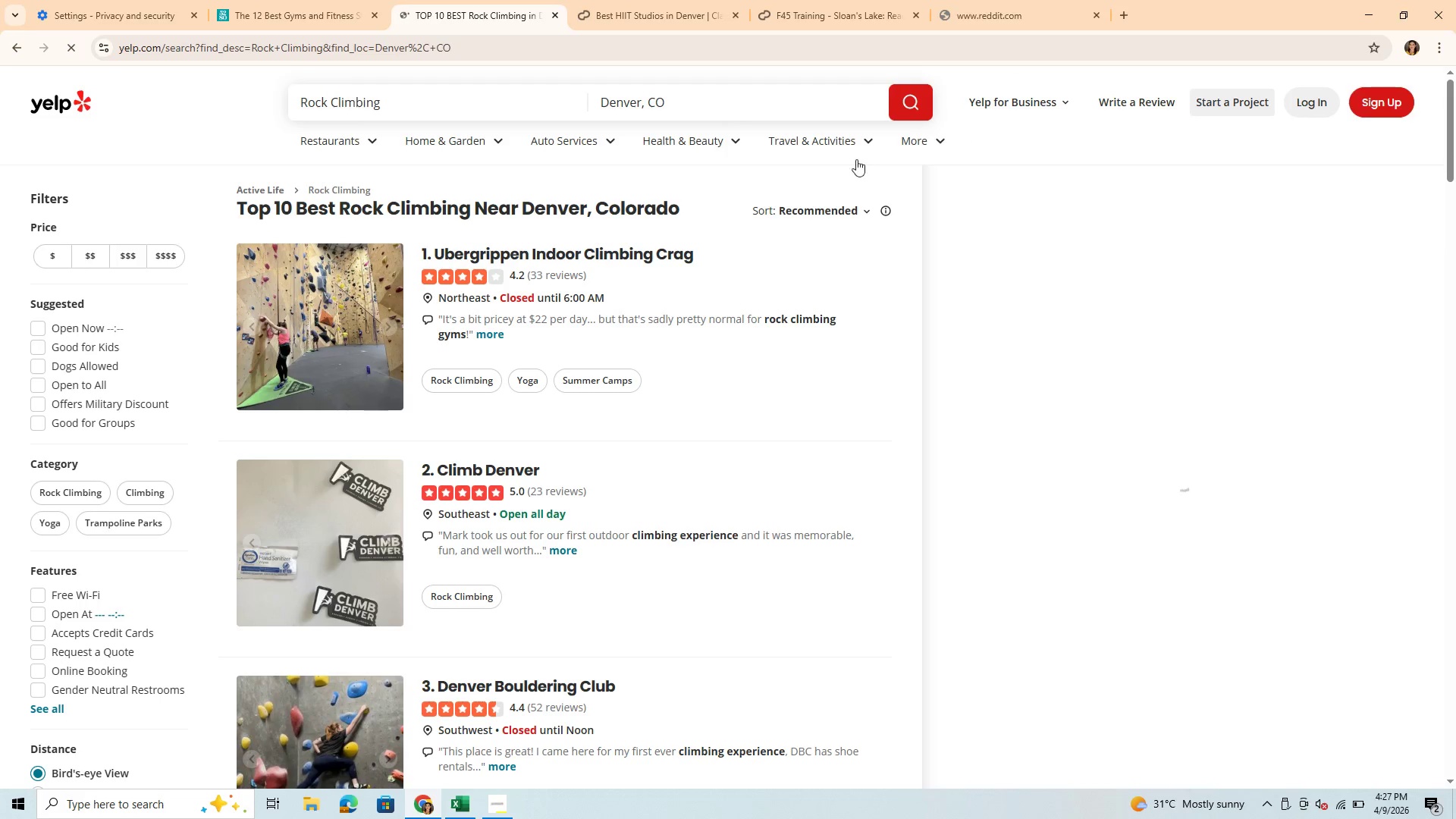 
wait(6.28)
 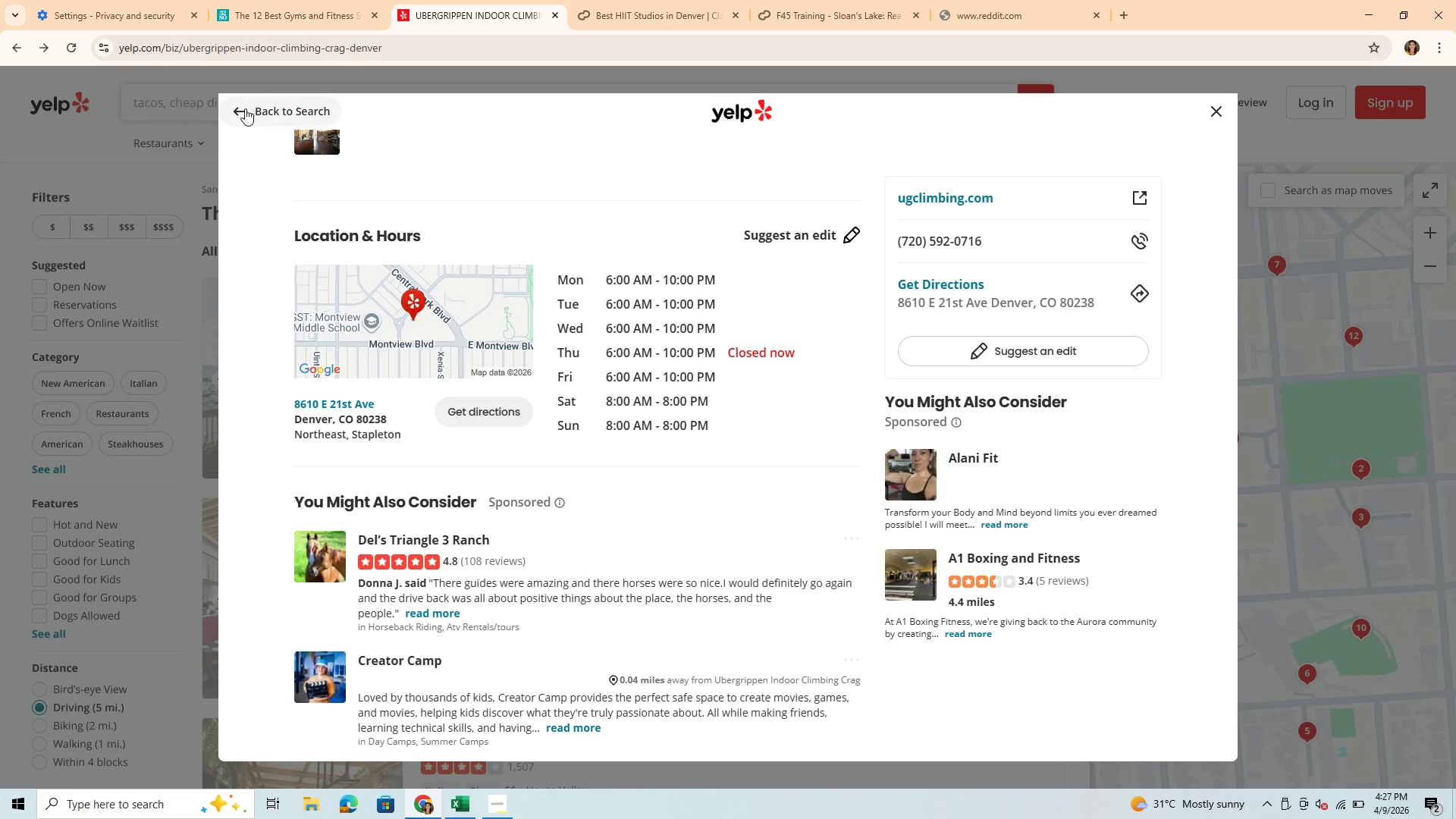 
scroll: coordinate [626, 409], scroll_direction: up, amount: 1.0
 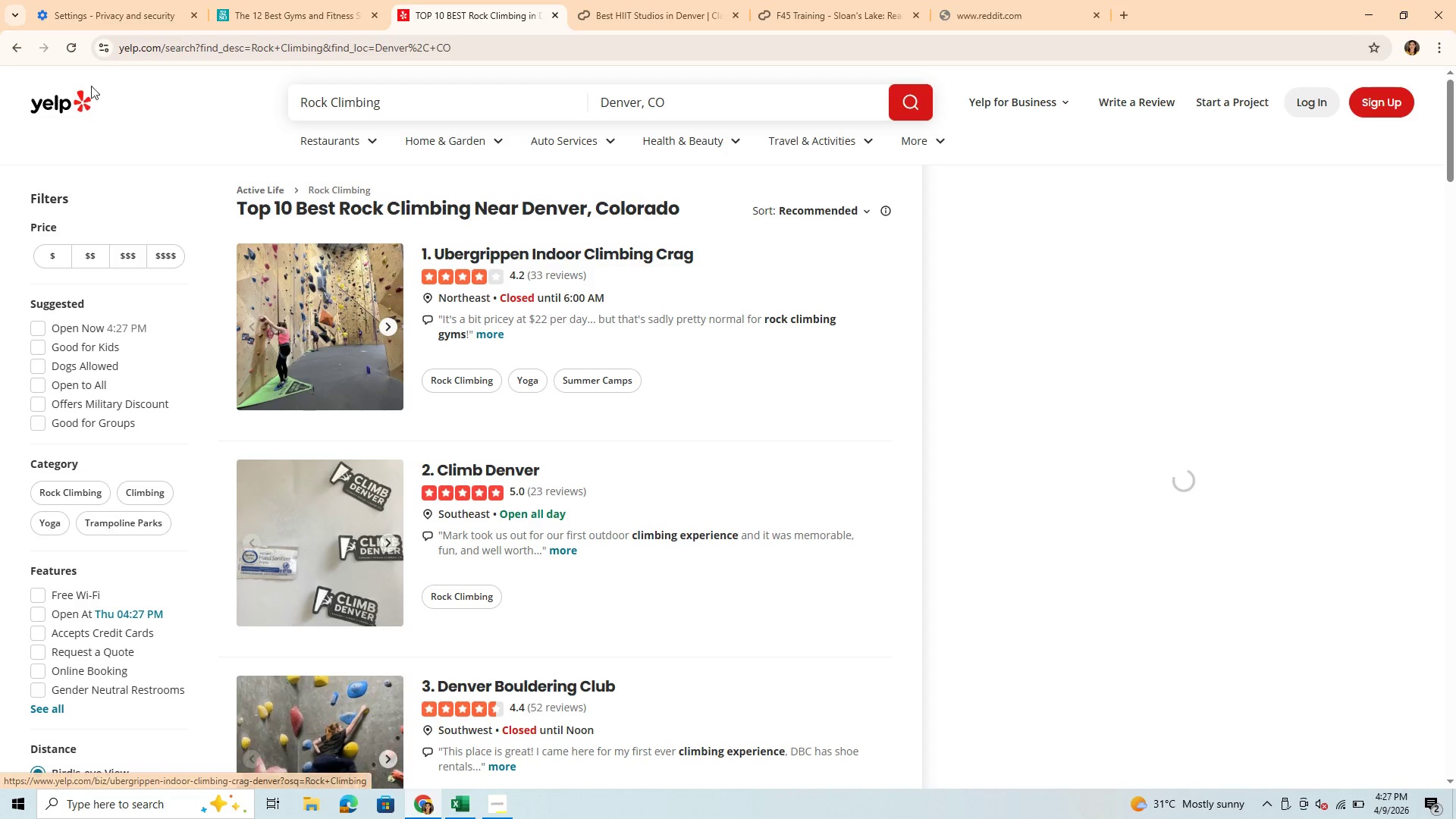 
left_click([6, 45])
 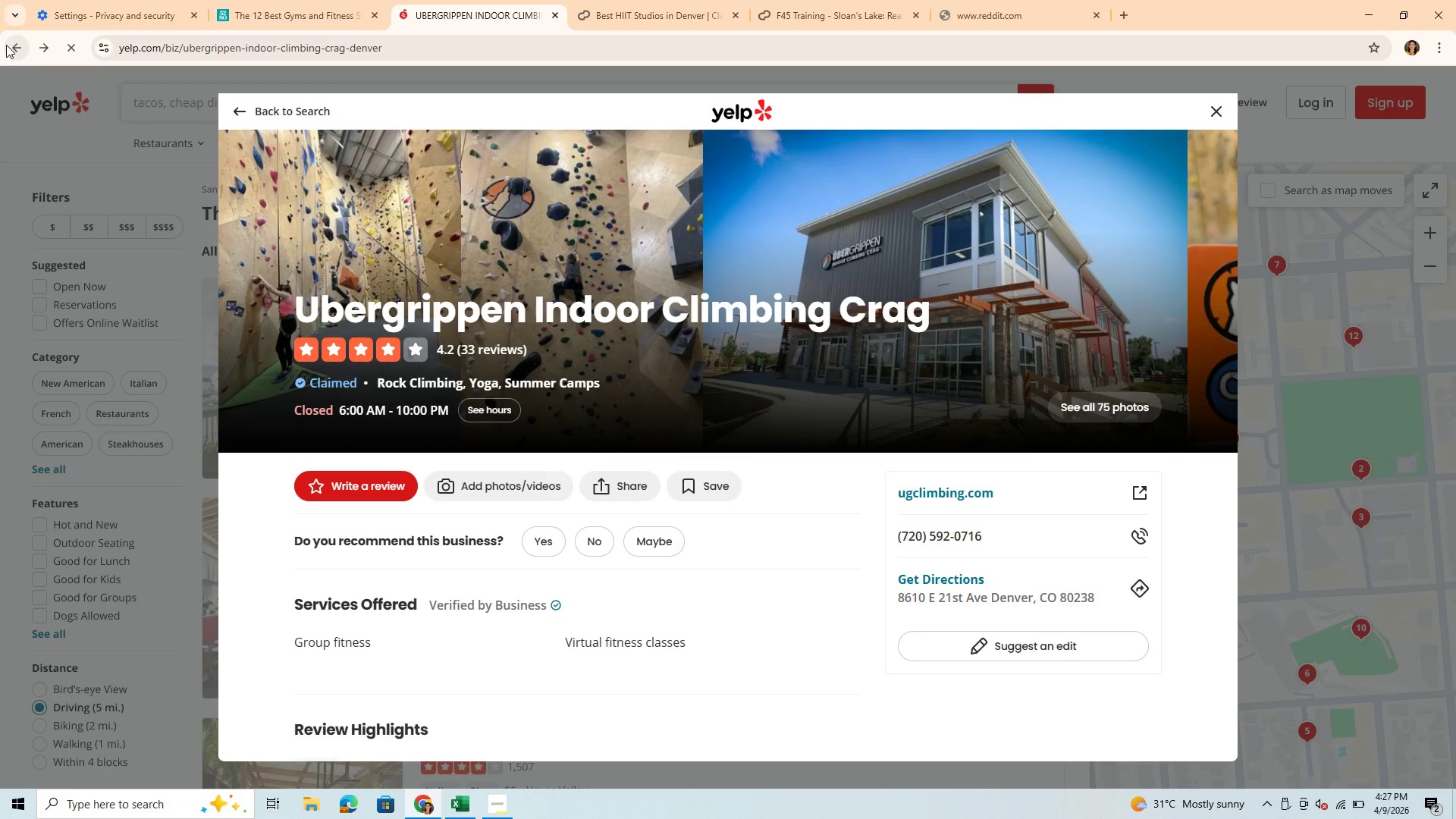 
left_click([22, 49])
 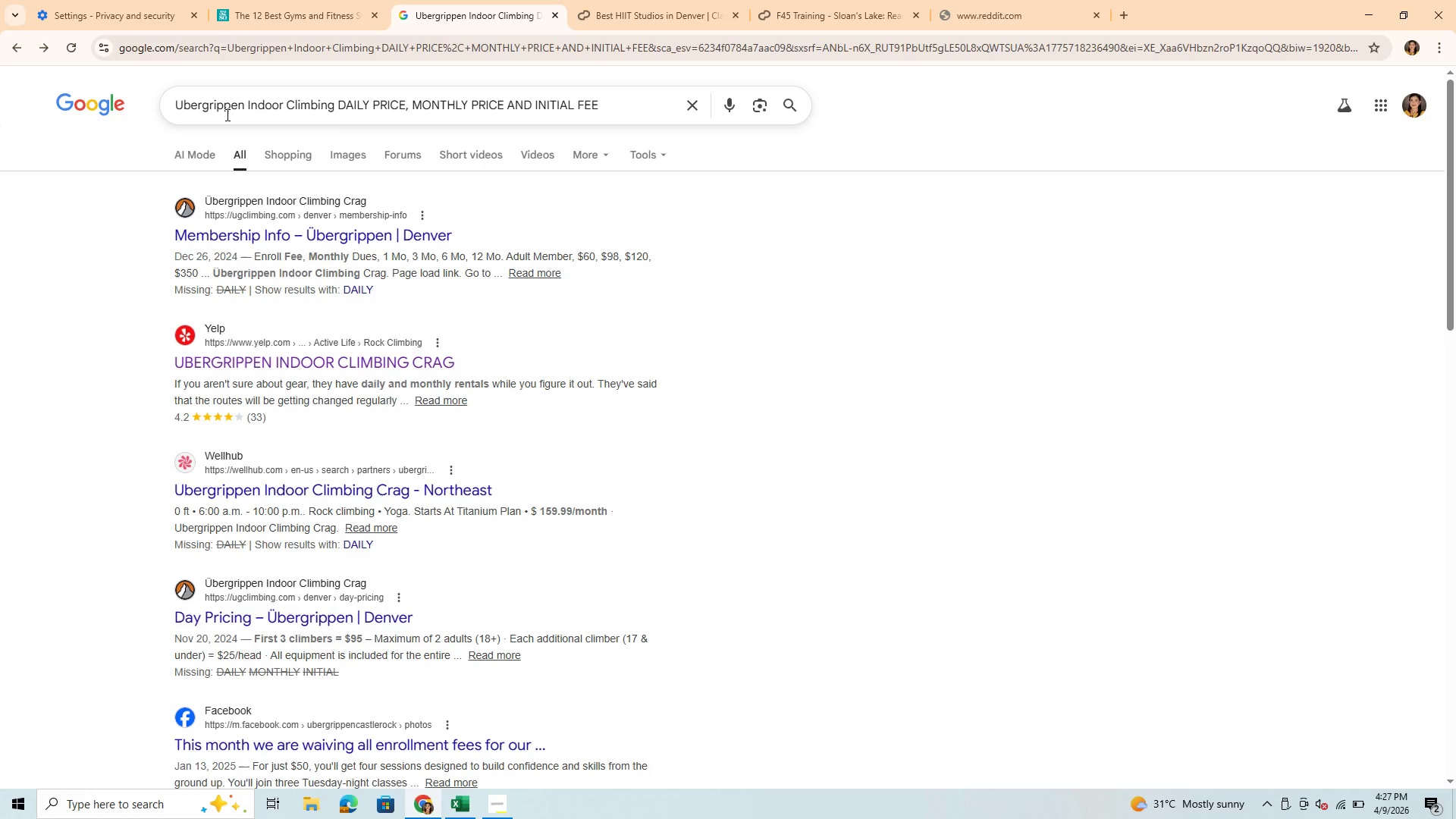 
scroll: coordinate [226, 115], scroll_direction: up, amount: 1.0
 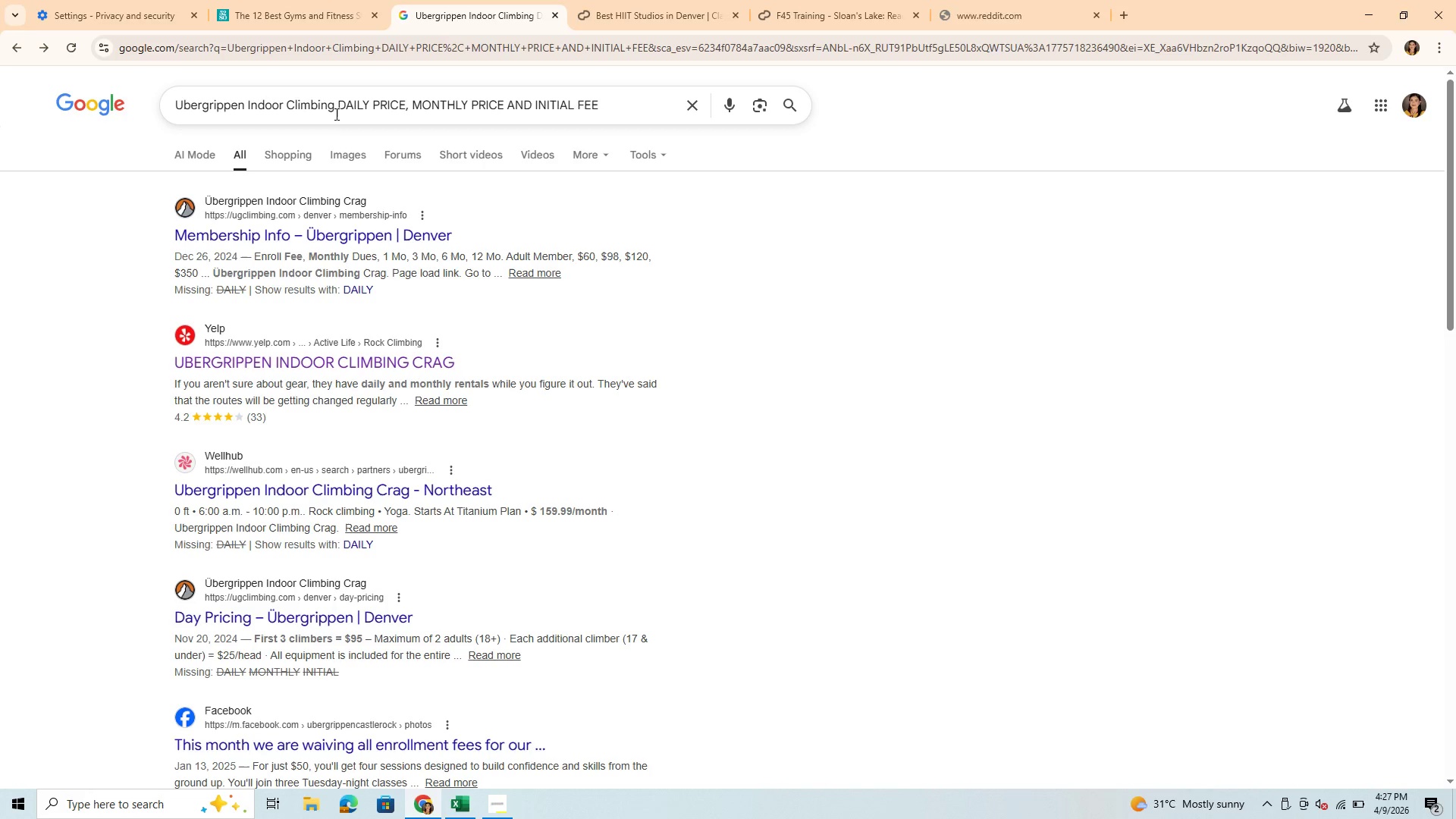 
left_click_drag(start_coordinate=[335, 114], to_coordinate=[535, 115])
 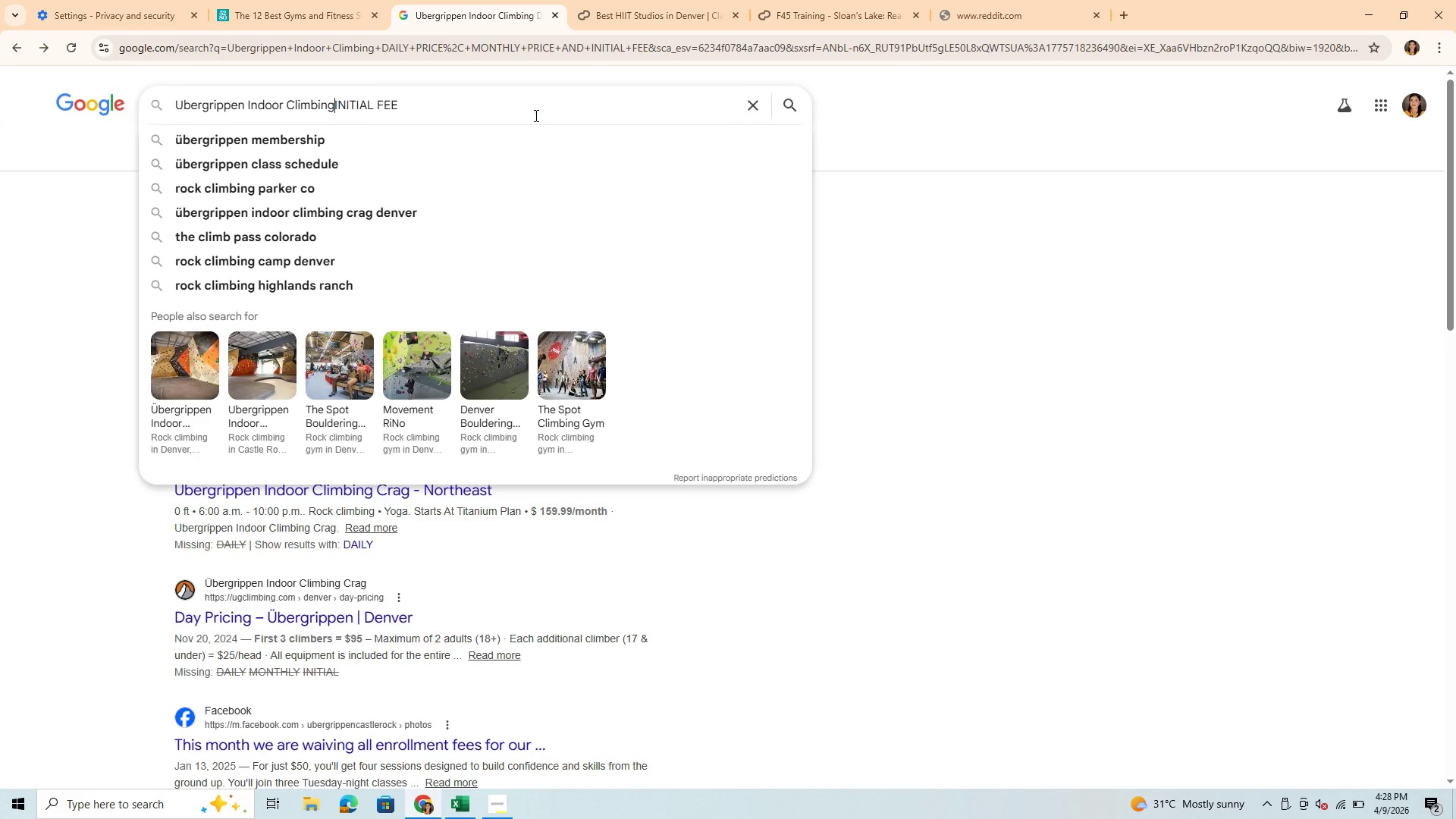 
key(Backspace)
 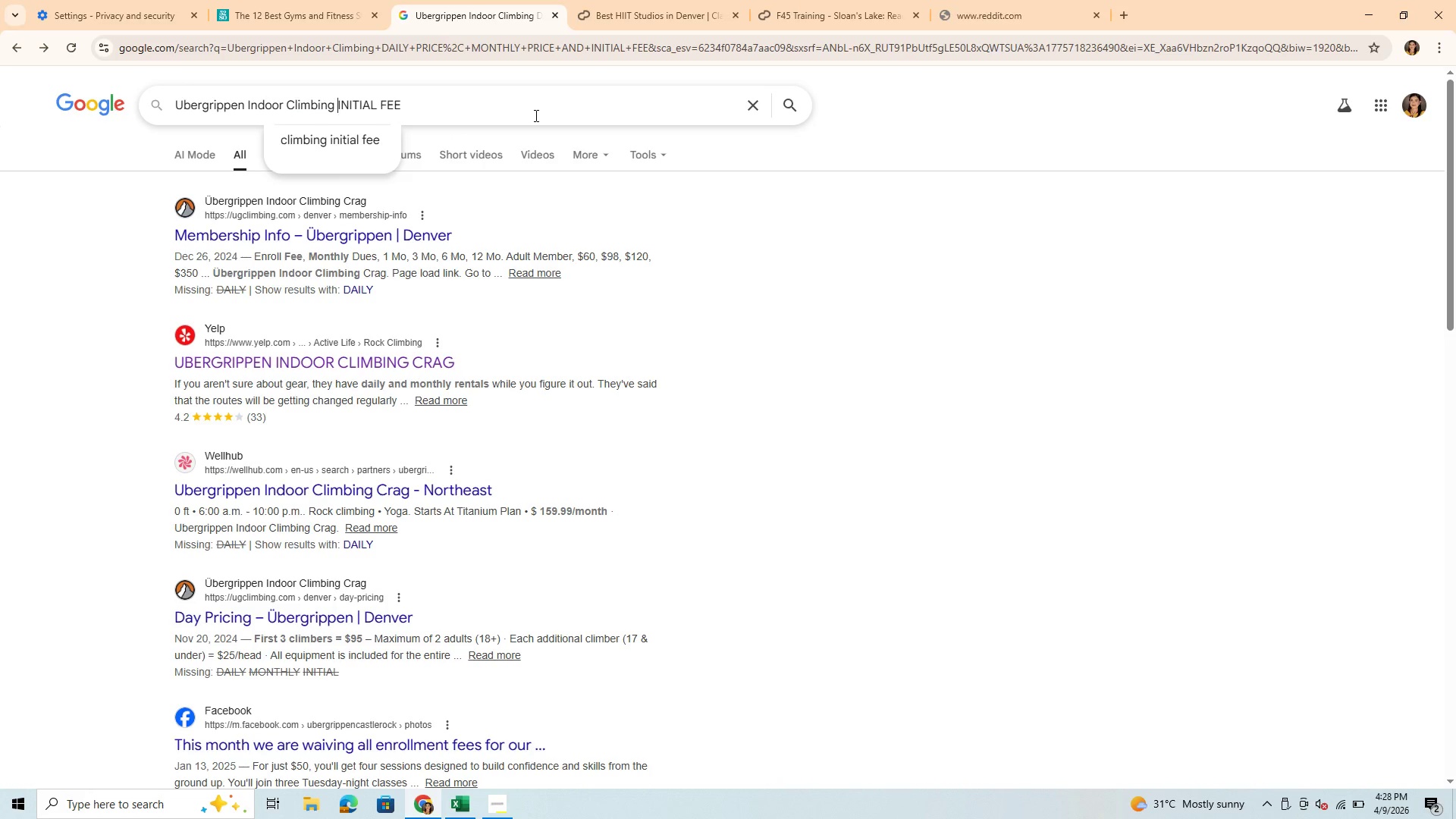 
key(Space)
 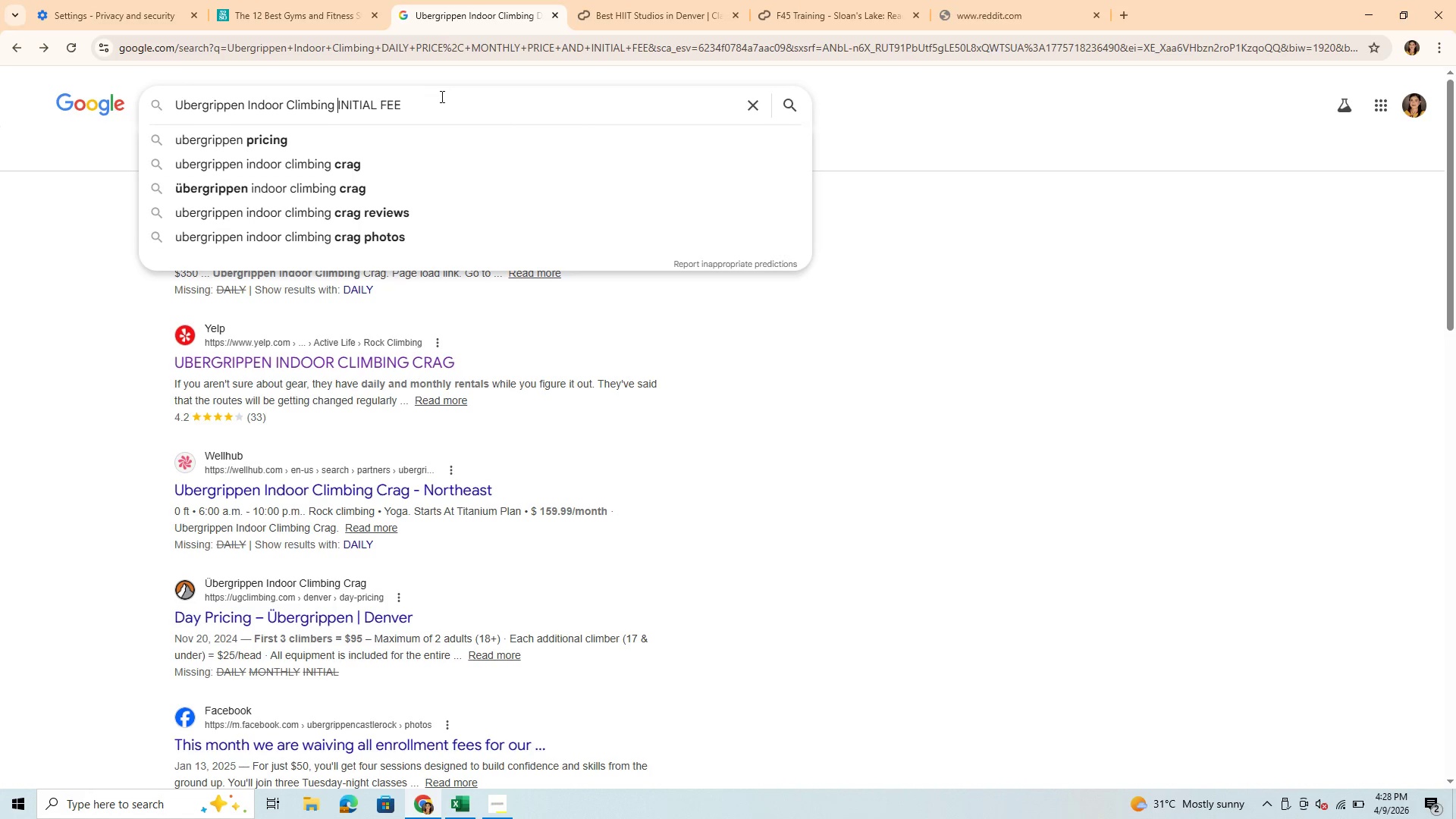 
left_click([431, 105])
 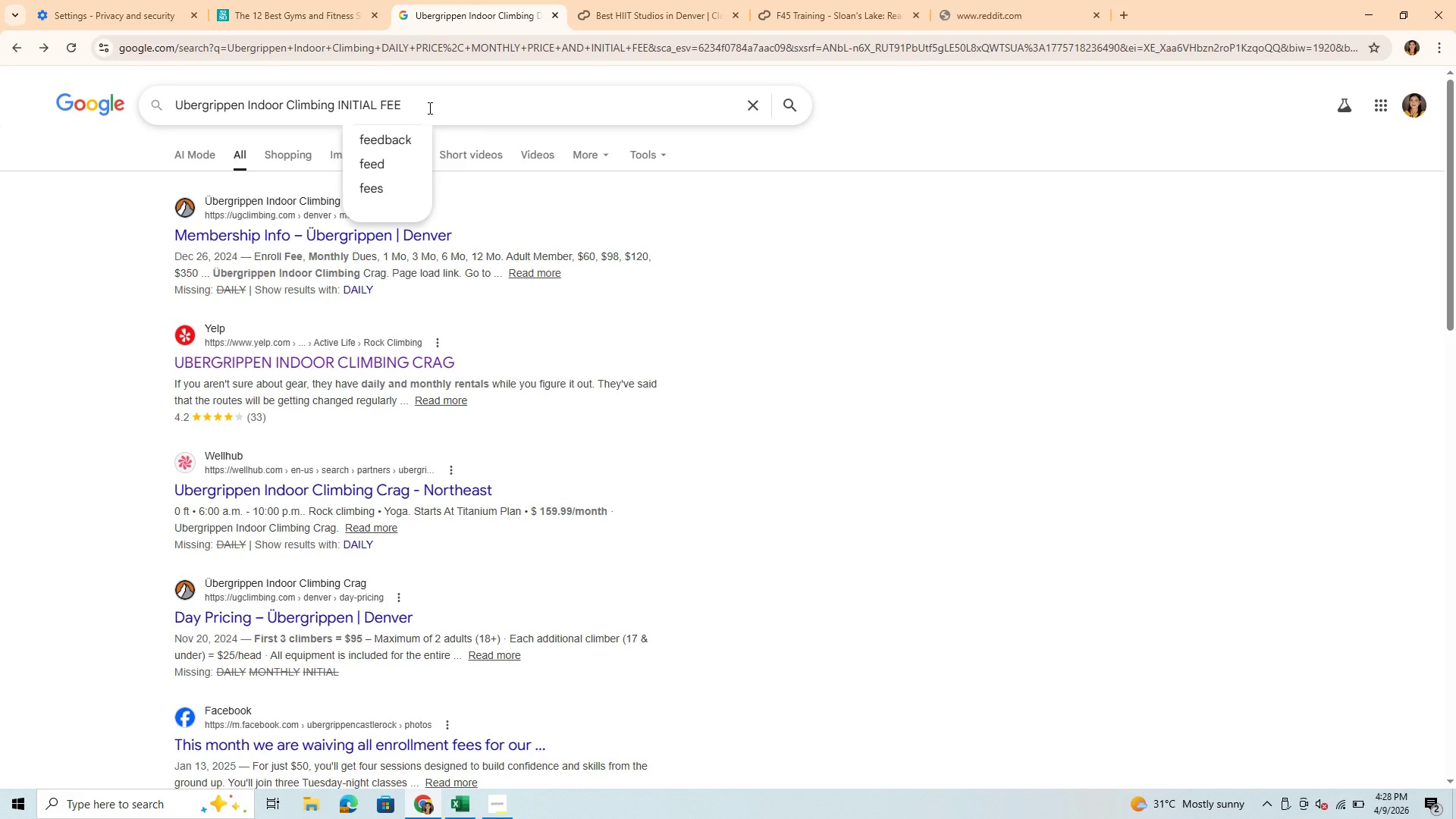 
type( and discount for student and military)
 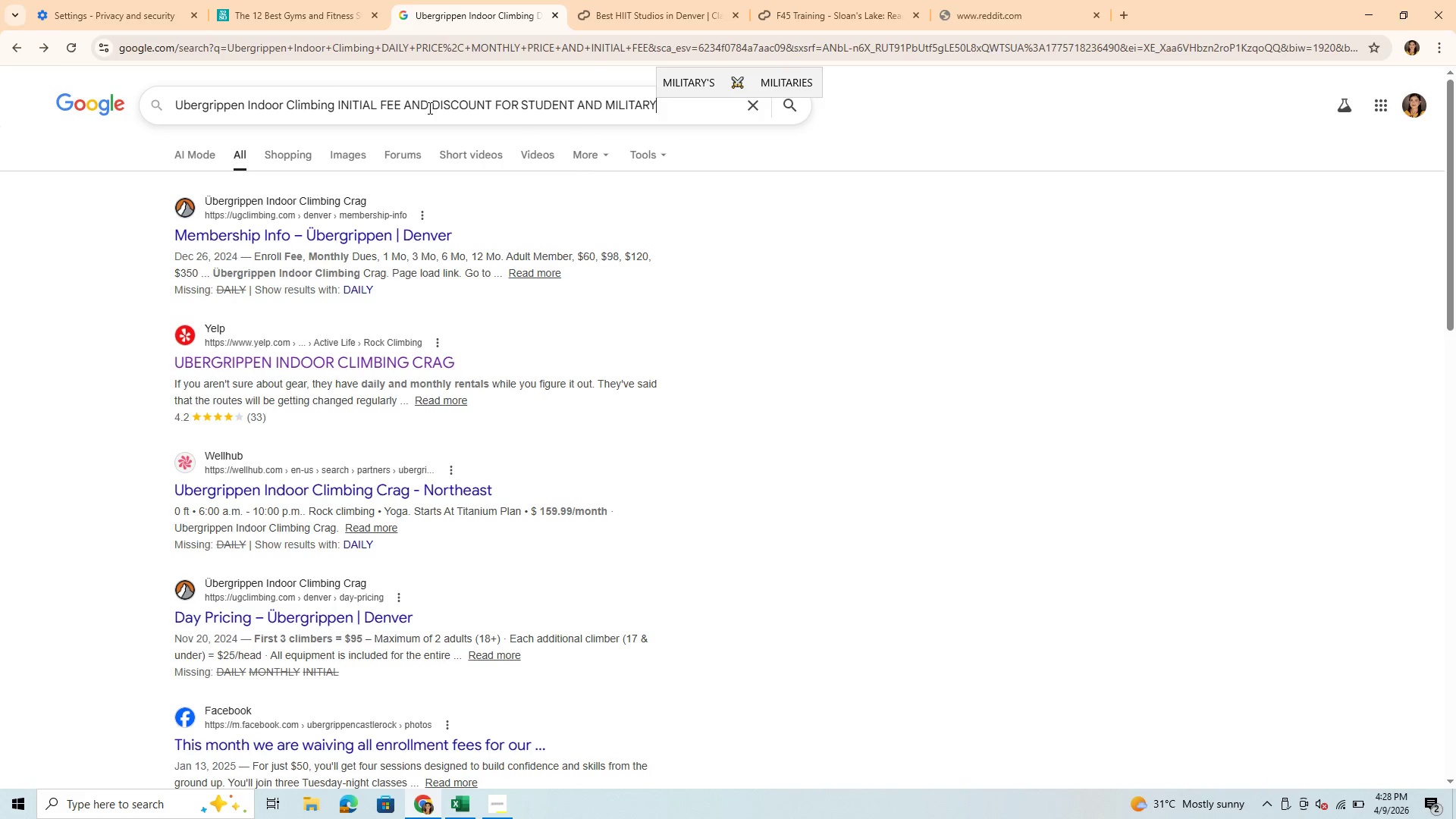 
key(Enter)
 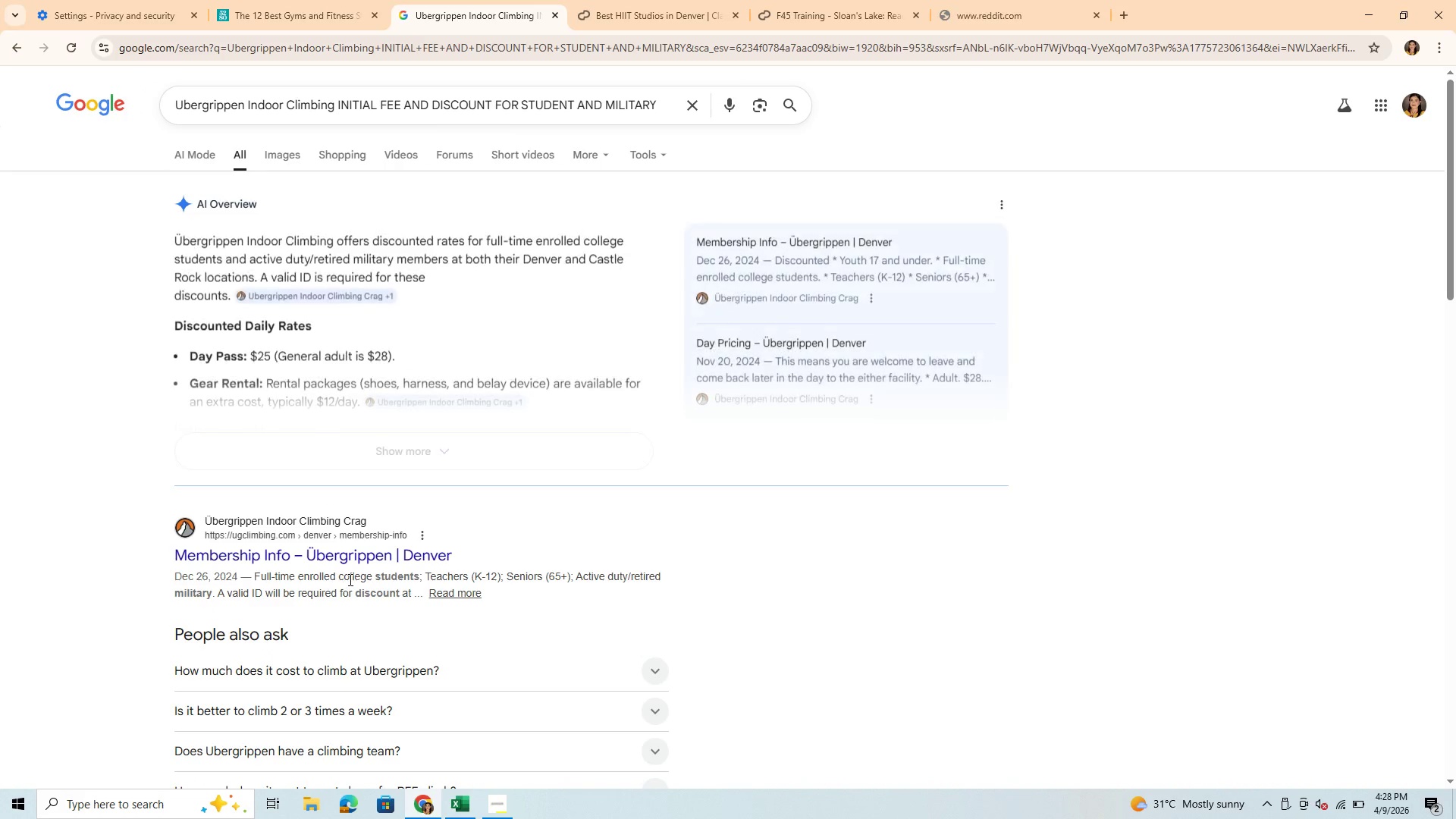 
wait(8.58)
 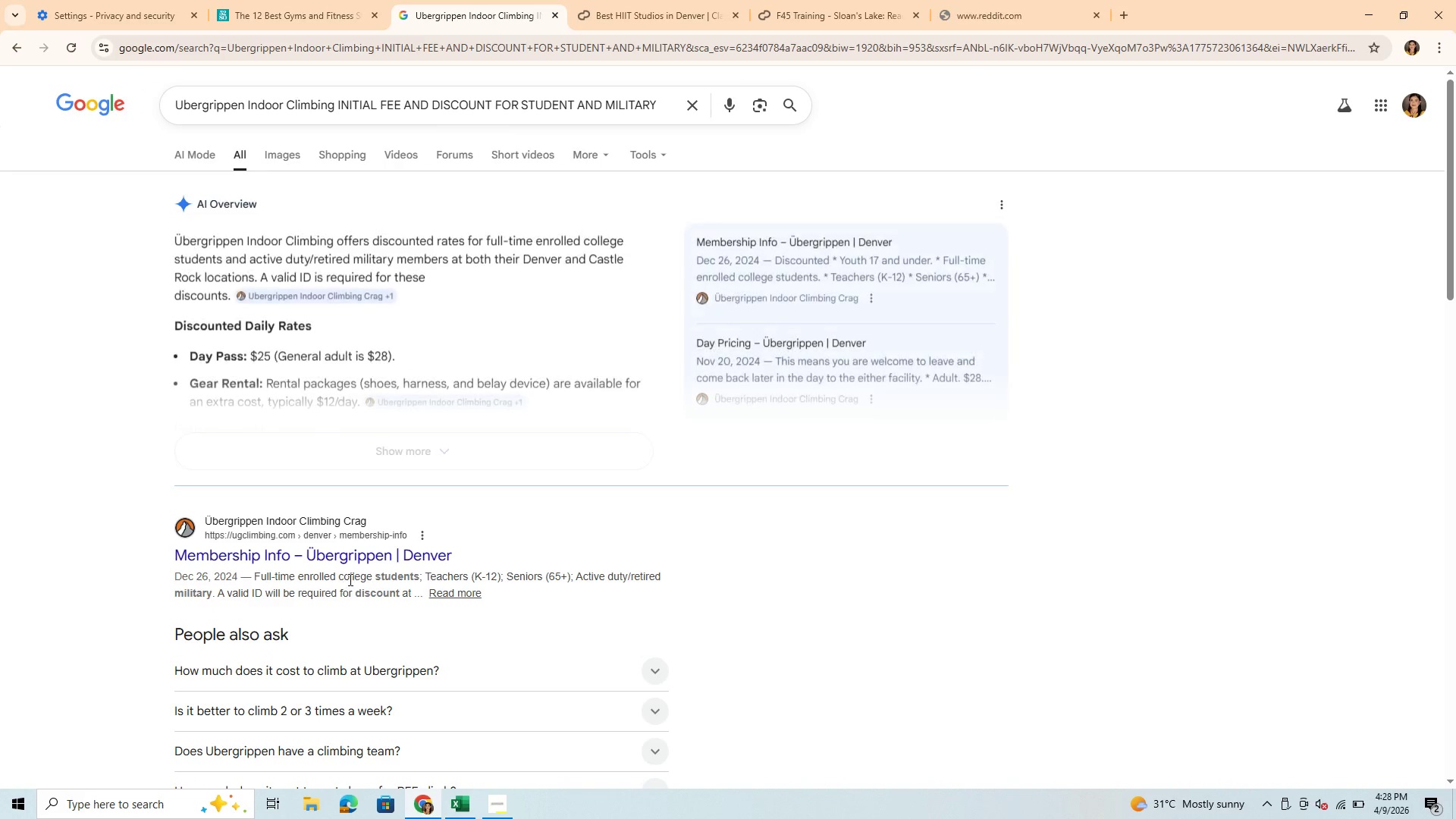 
left_click([439, 449])
 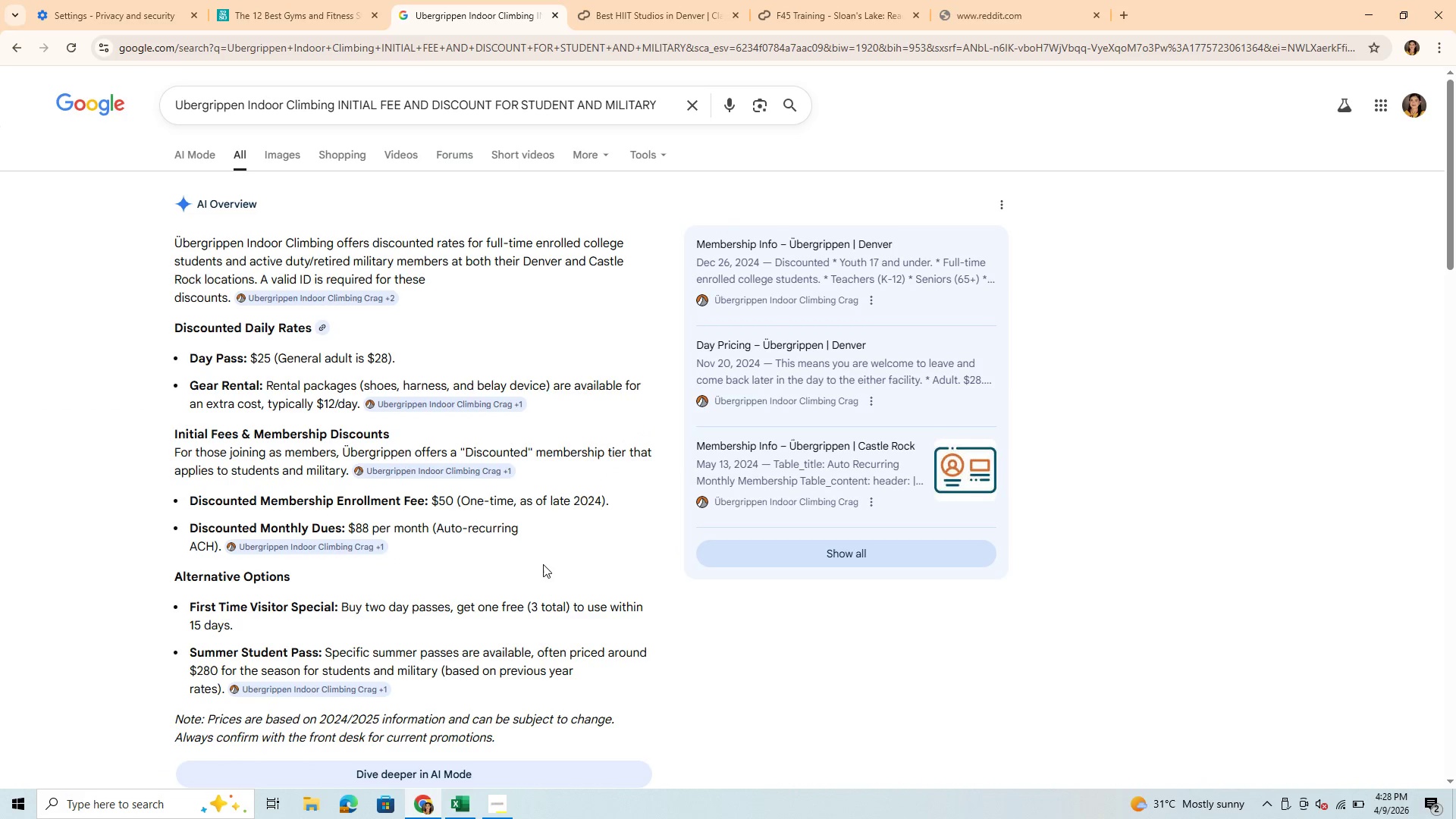 
wait(11.84)
 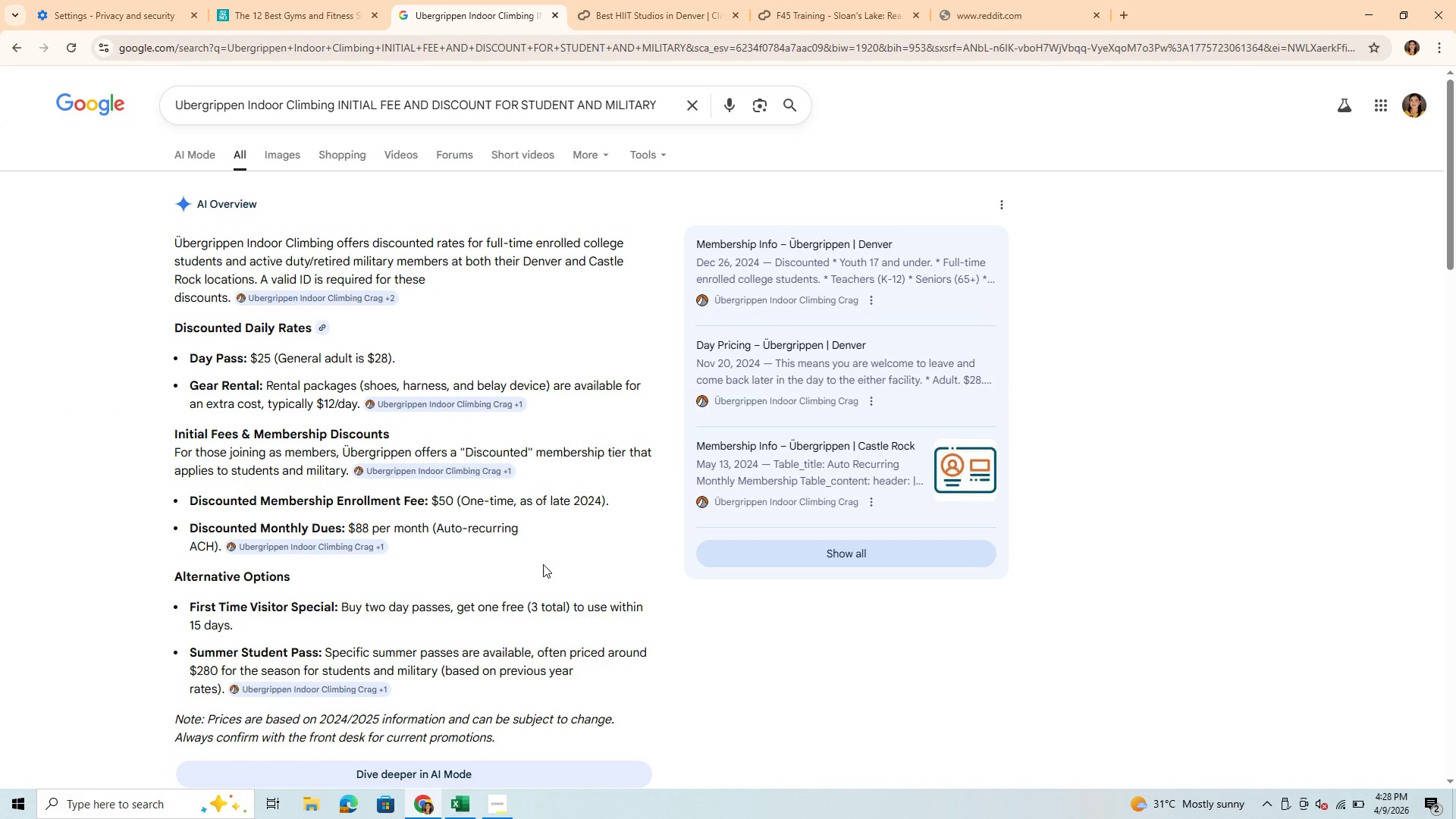 
scroll: coordinate [585, 563], scroll_direction: down, amount: 3.0
 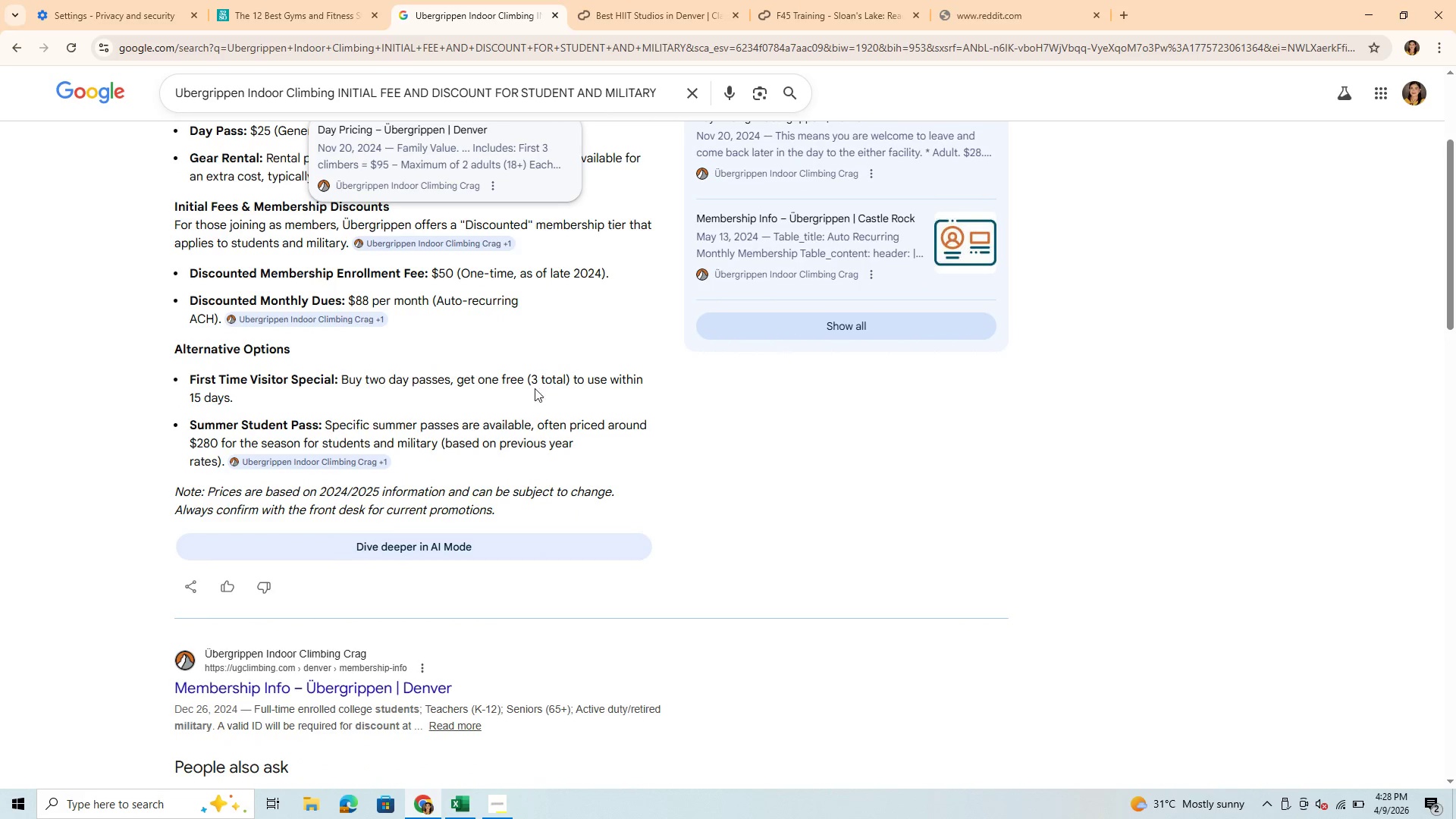 
left_click([580, 338])
 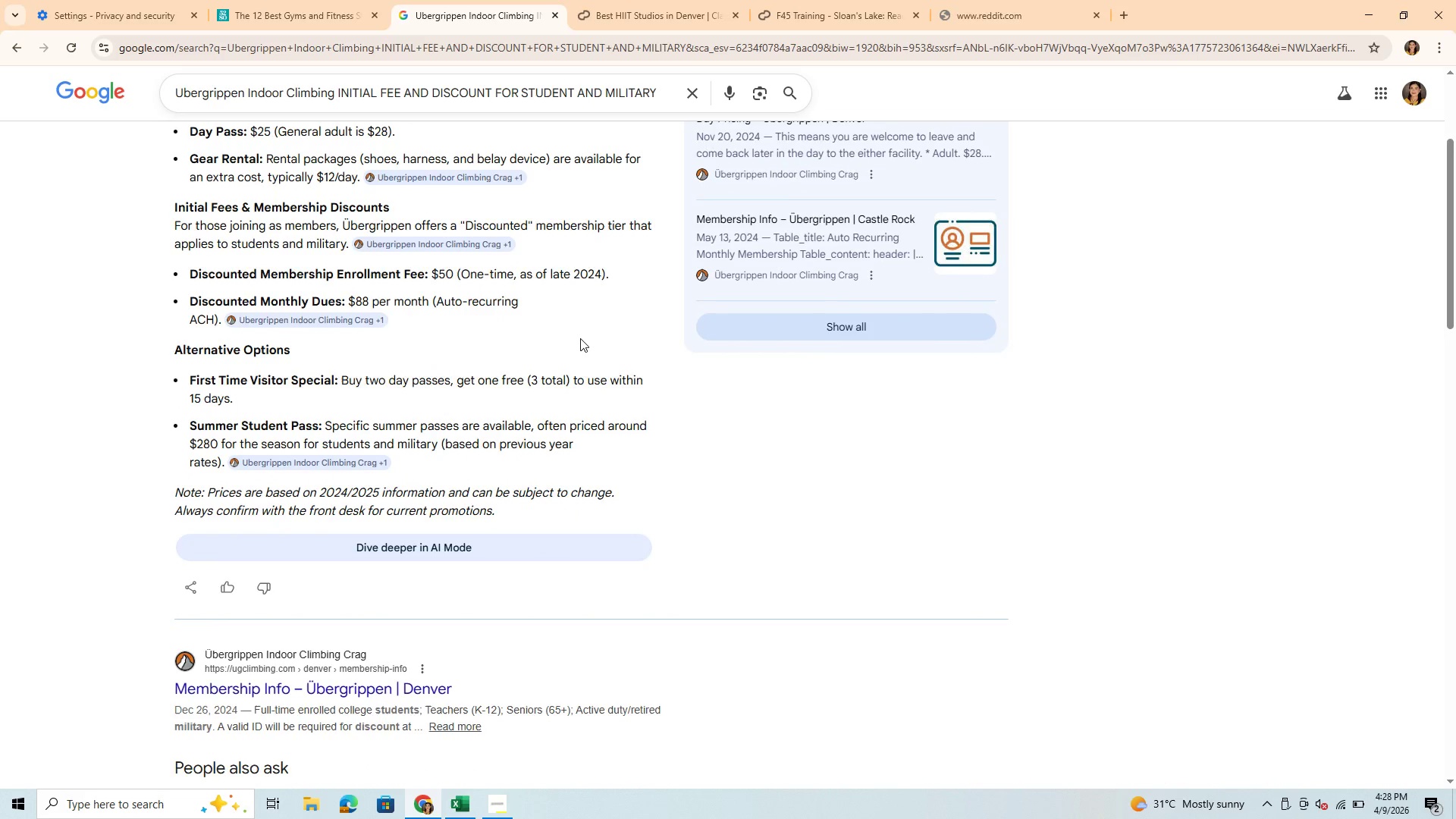 
scroll: coordinate [580, 338], scroll_direction: up, amount: 1.0
 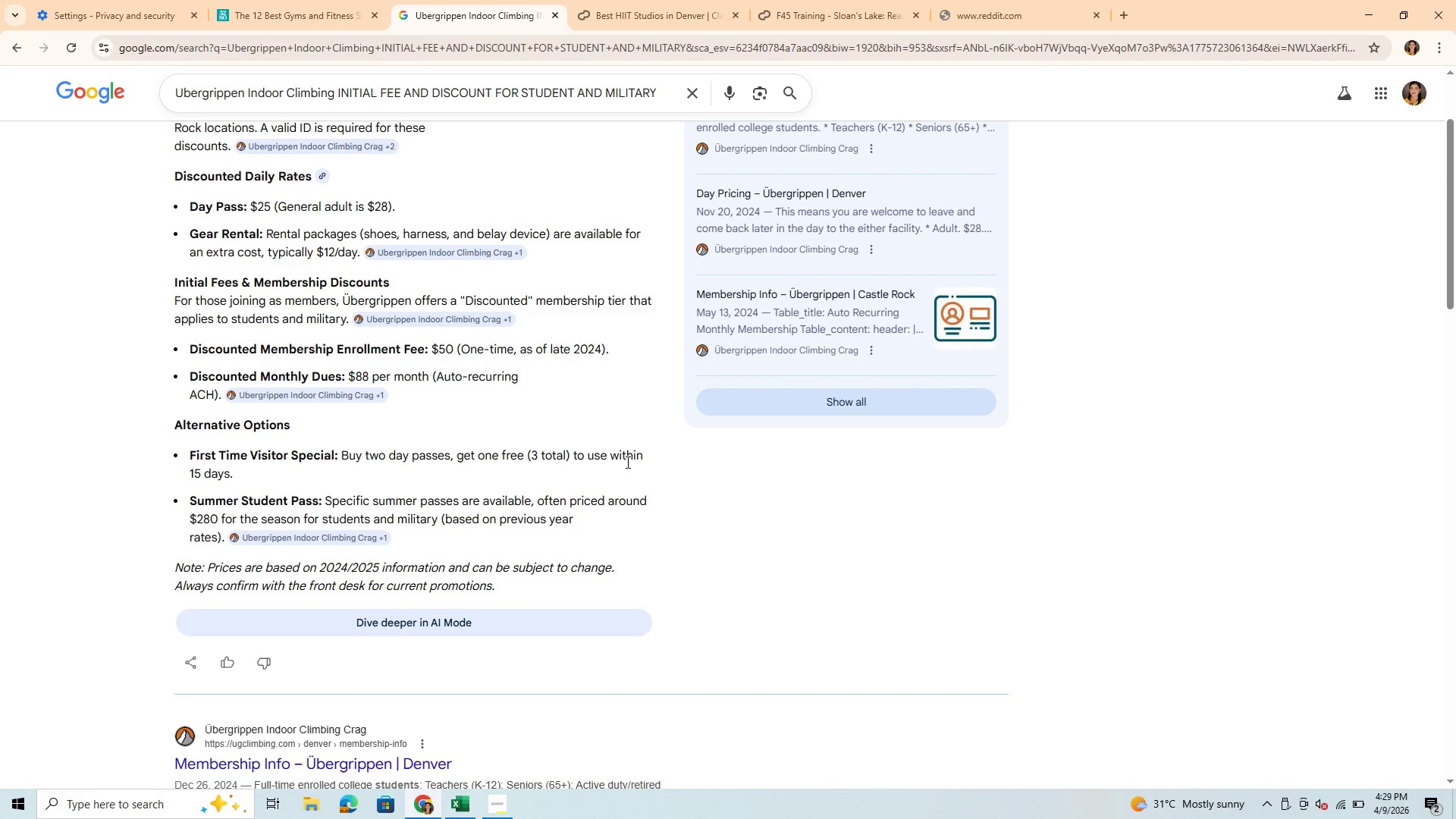 
wait(23.6)
 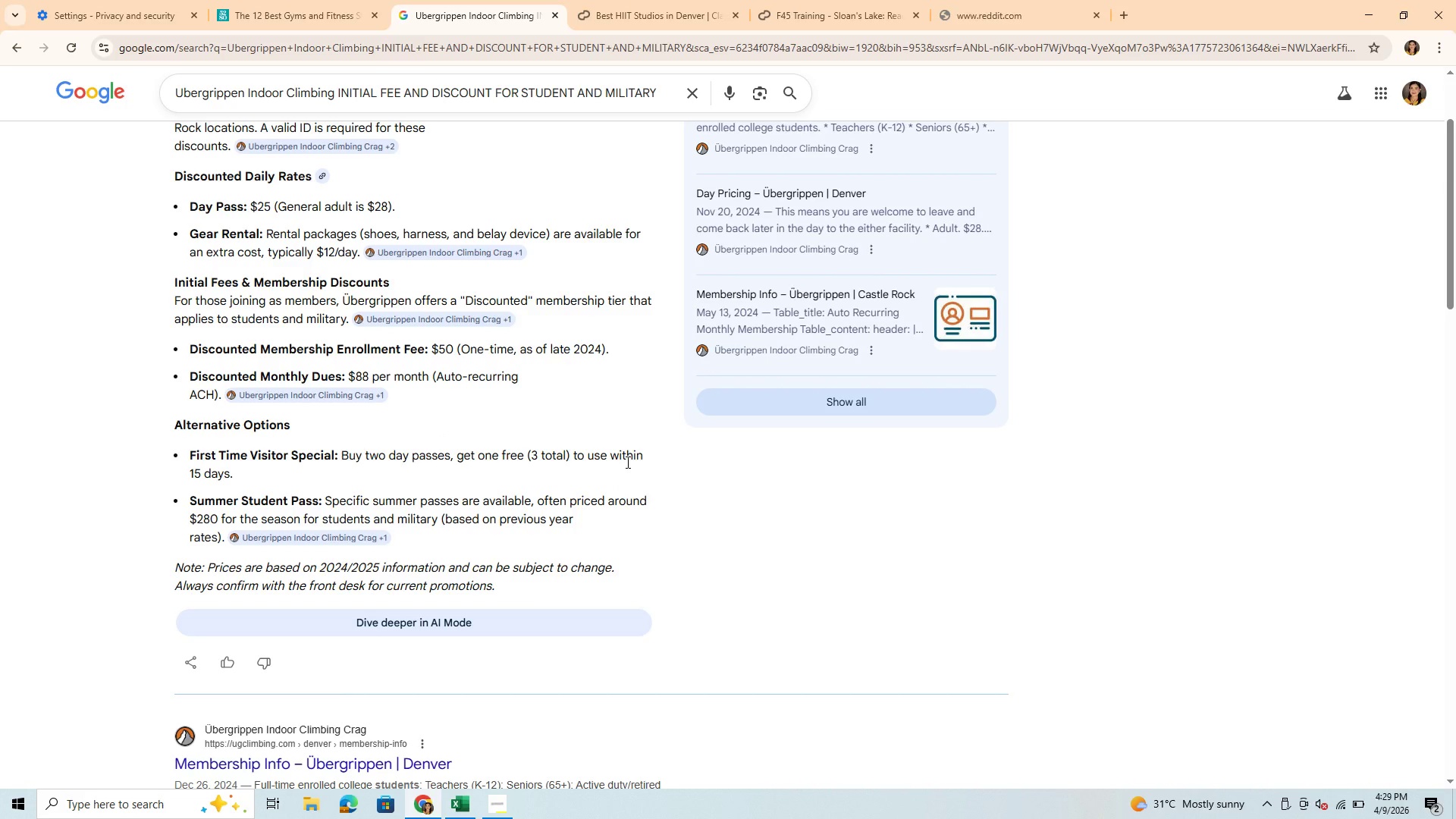 
scroll: coordinate [523, 552], scroll_direction: down, amount: 4.0
 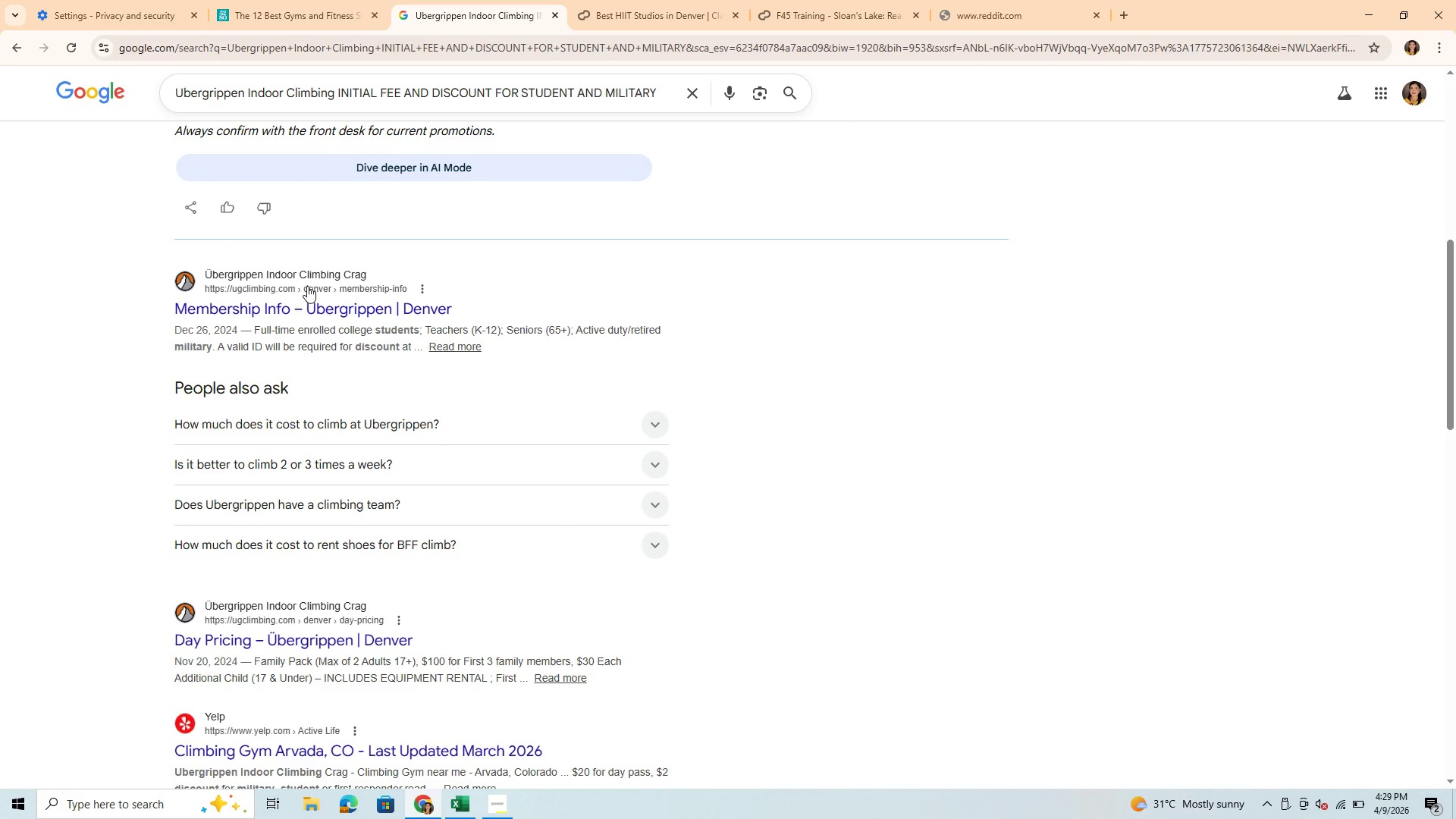 
mouse_move([469, 792])
 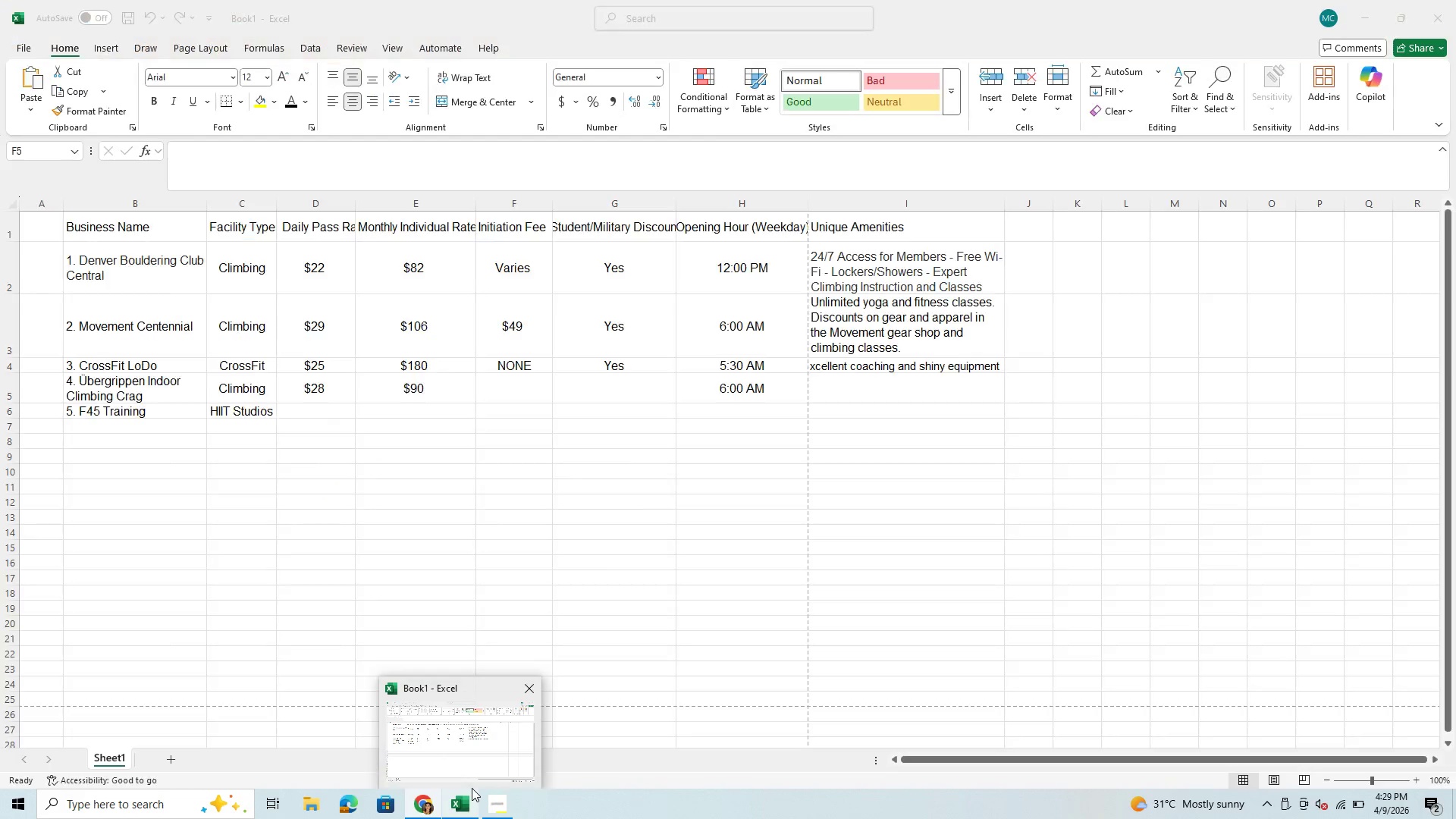 
mouse_move([473, 775])
 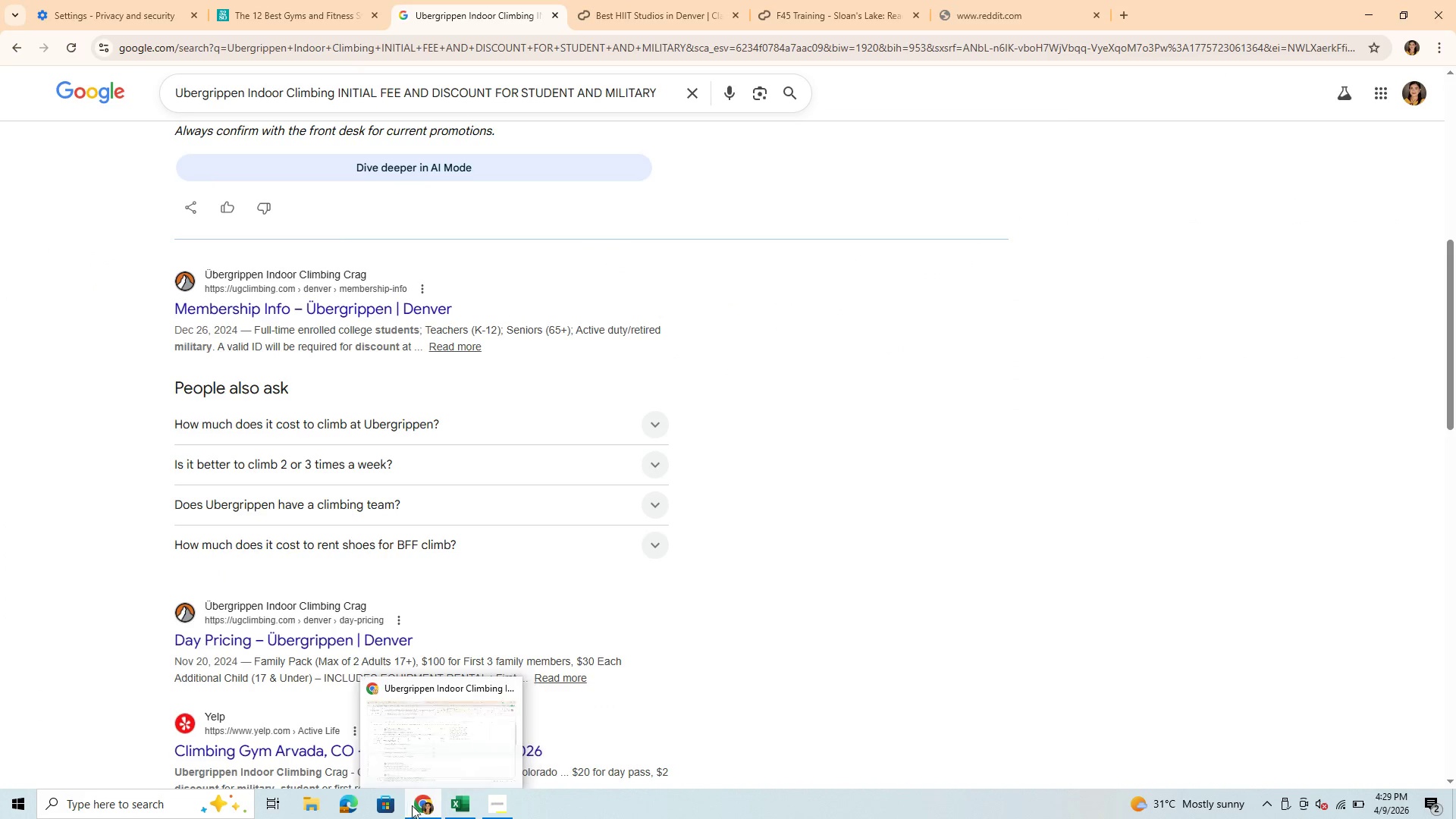 
left_click([423, 807])
 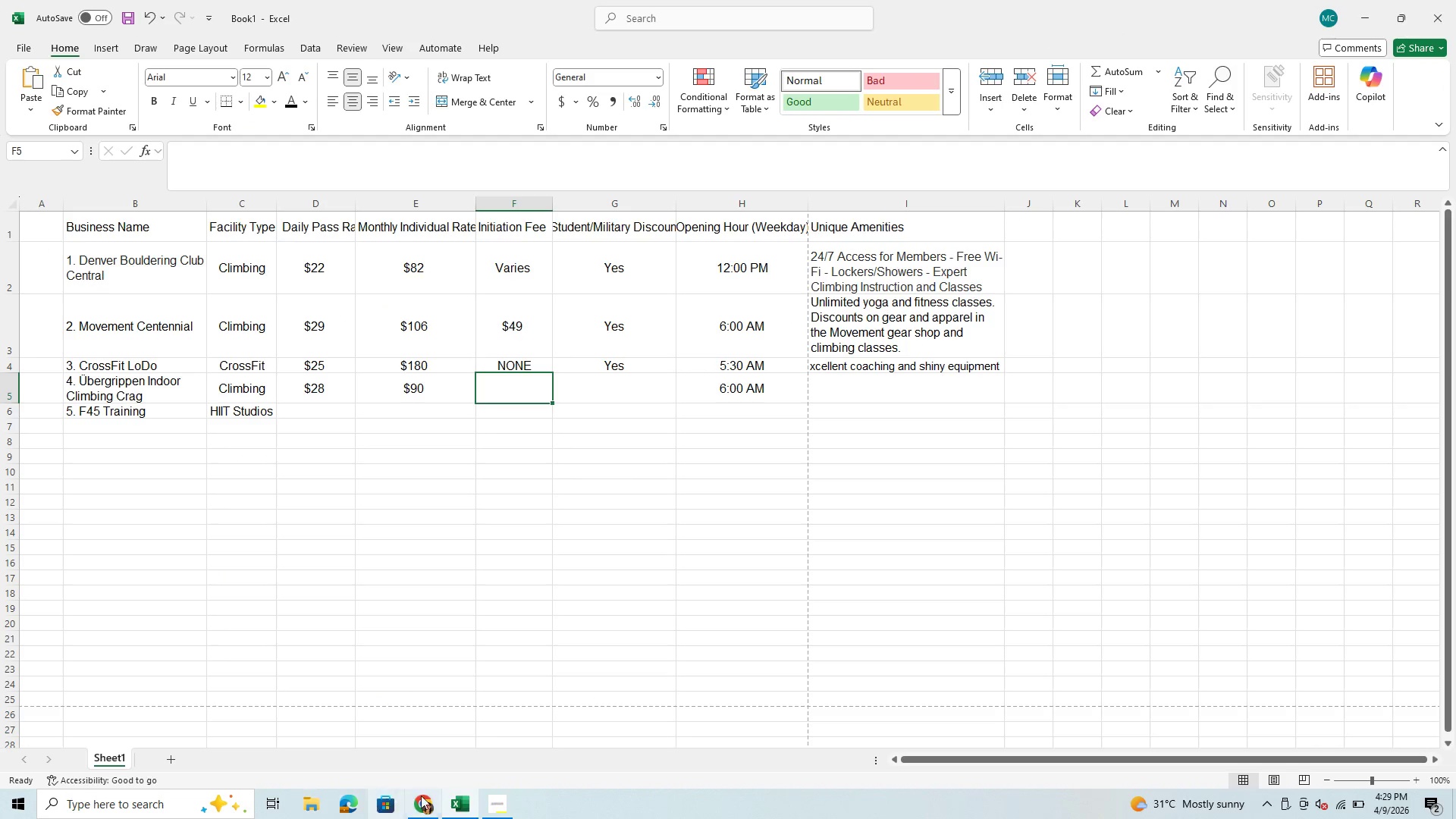 
left_click([431, 804])
 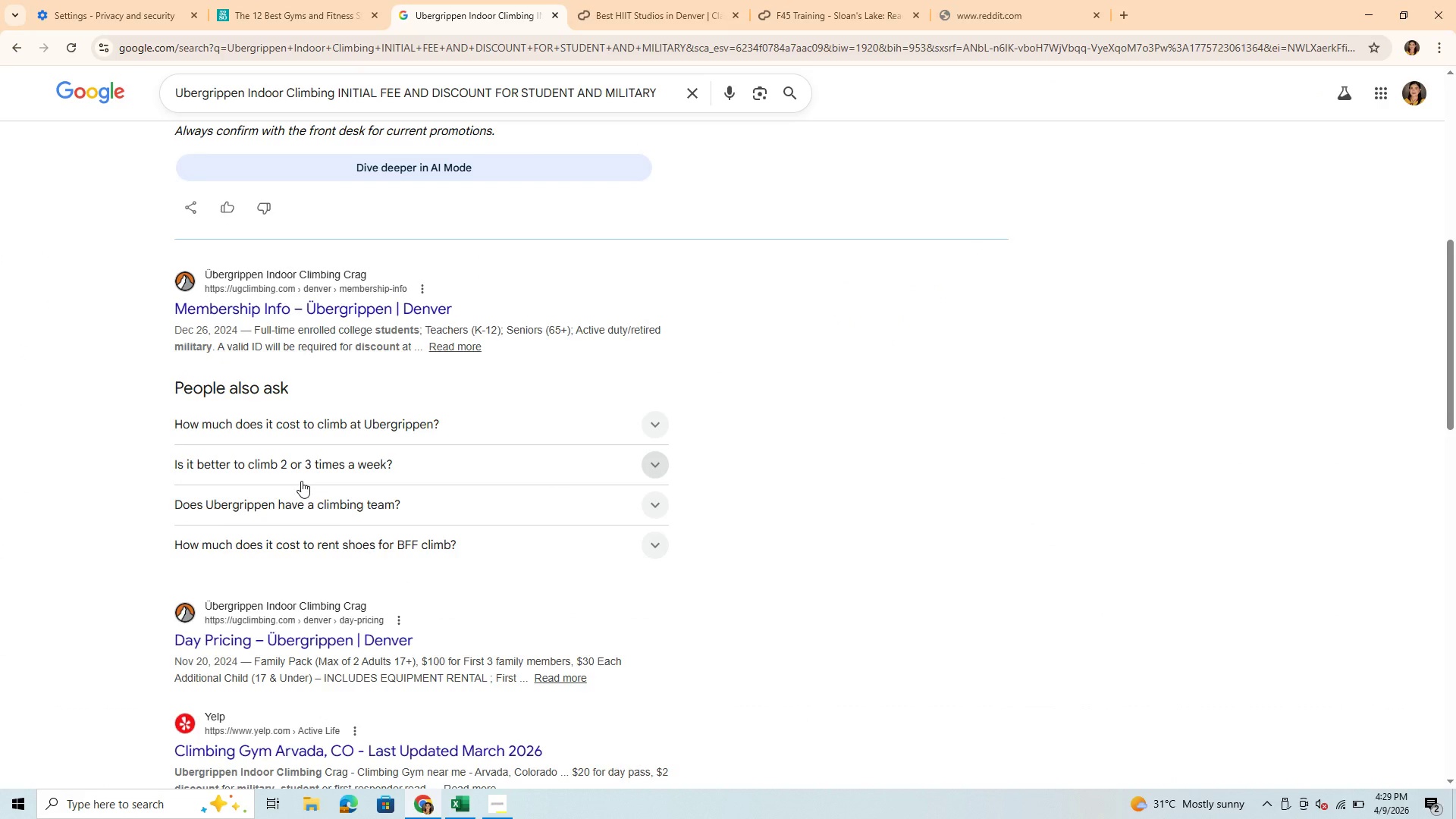 
scroll: coordinate [301, 481], scroll_direction: up, amount: 7.0
 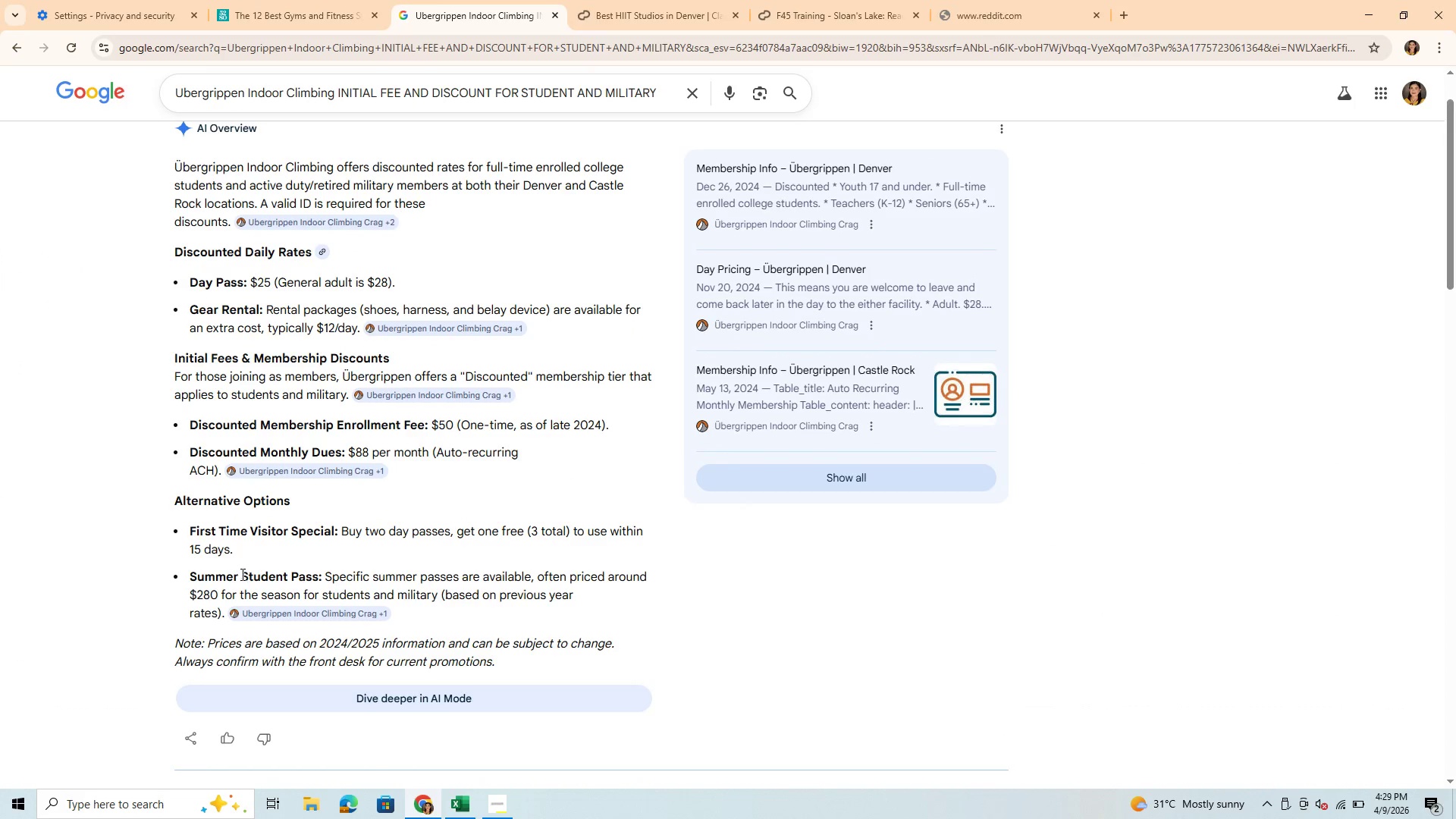 
scroll: coordinate [301, 595], scroll_direction: down, amount: 1.0
 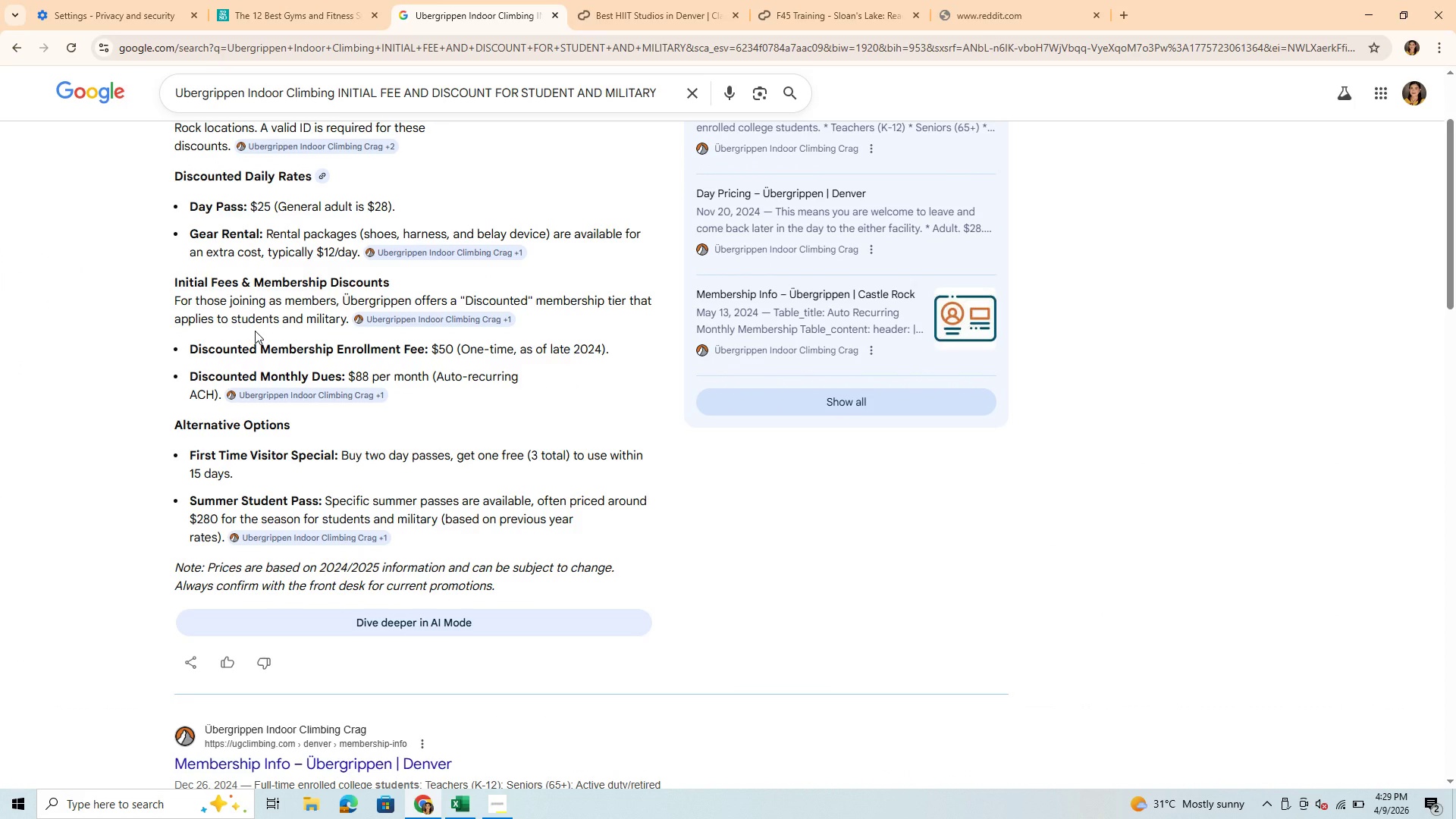 
scroll: coordinate [256, 331], scroll_direction: up, amount: 2.0
 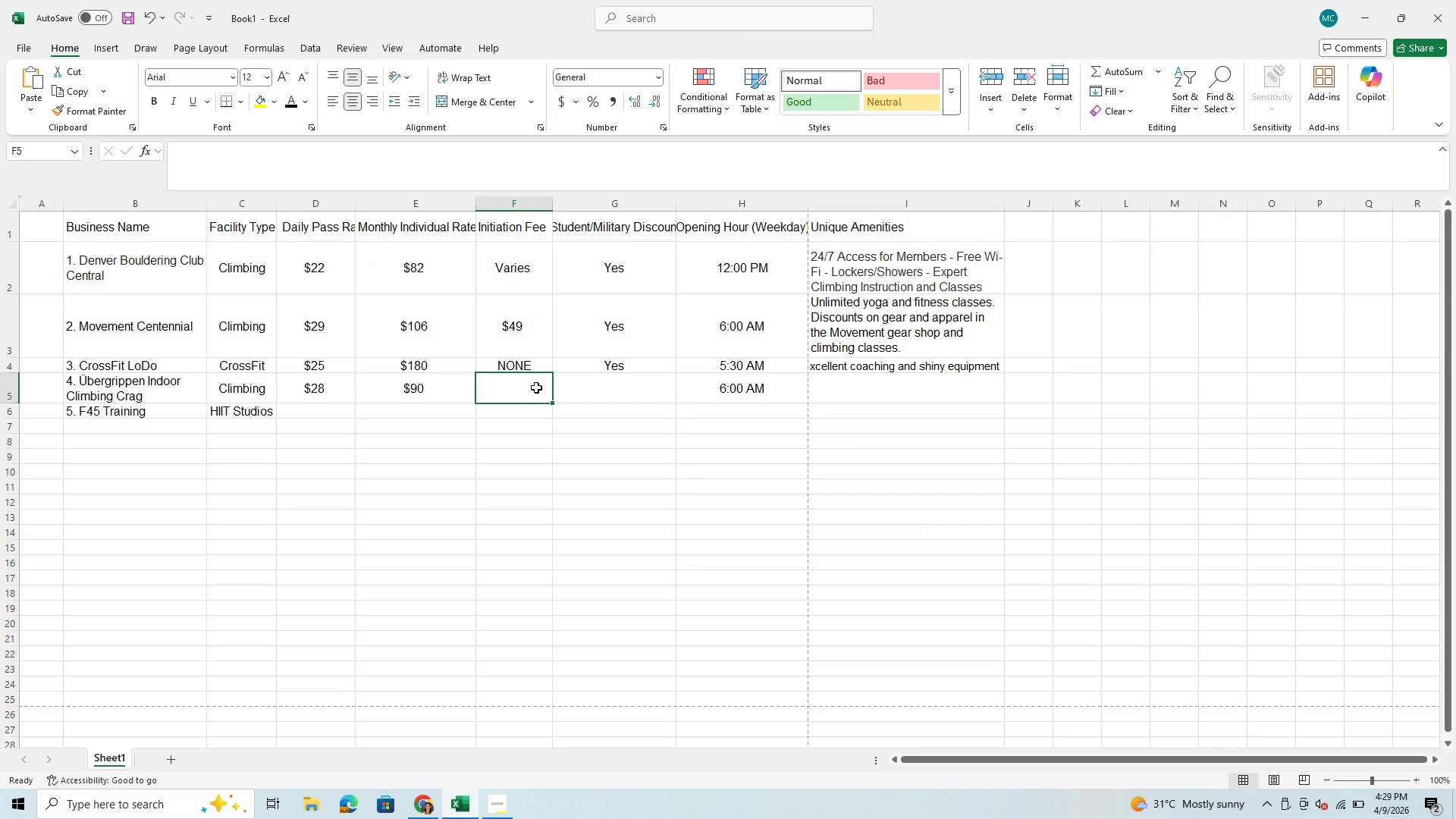 
wait(11.43)
 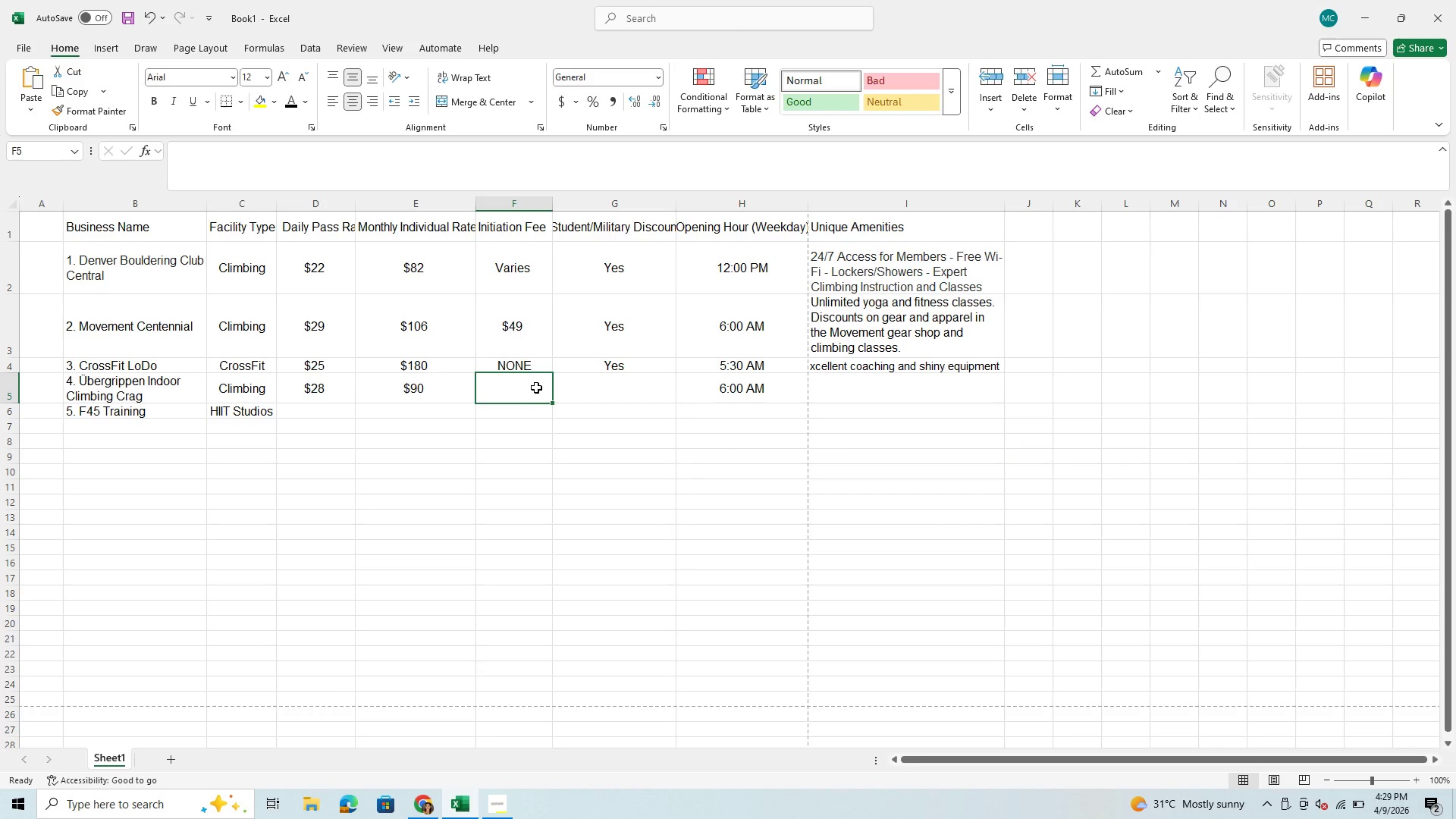 
type(60)
 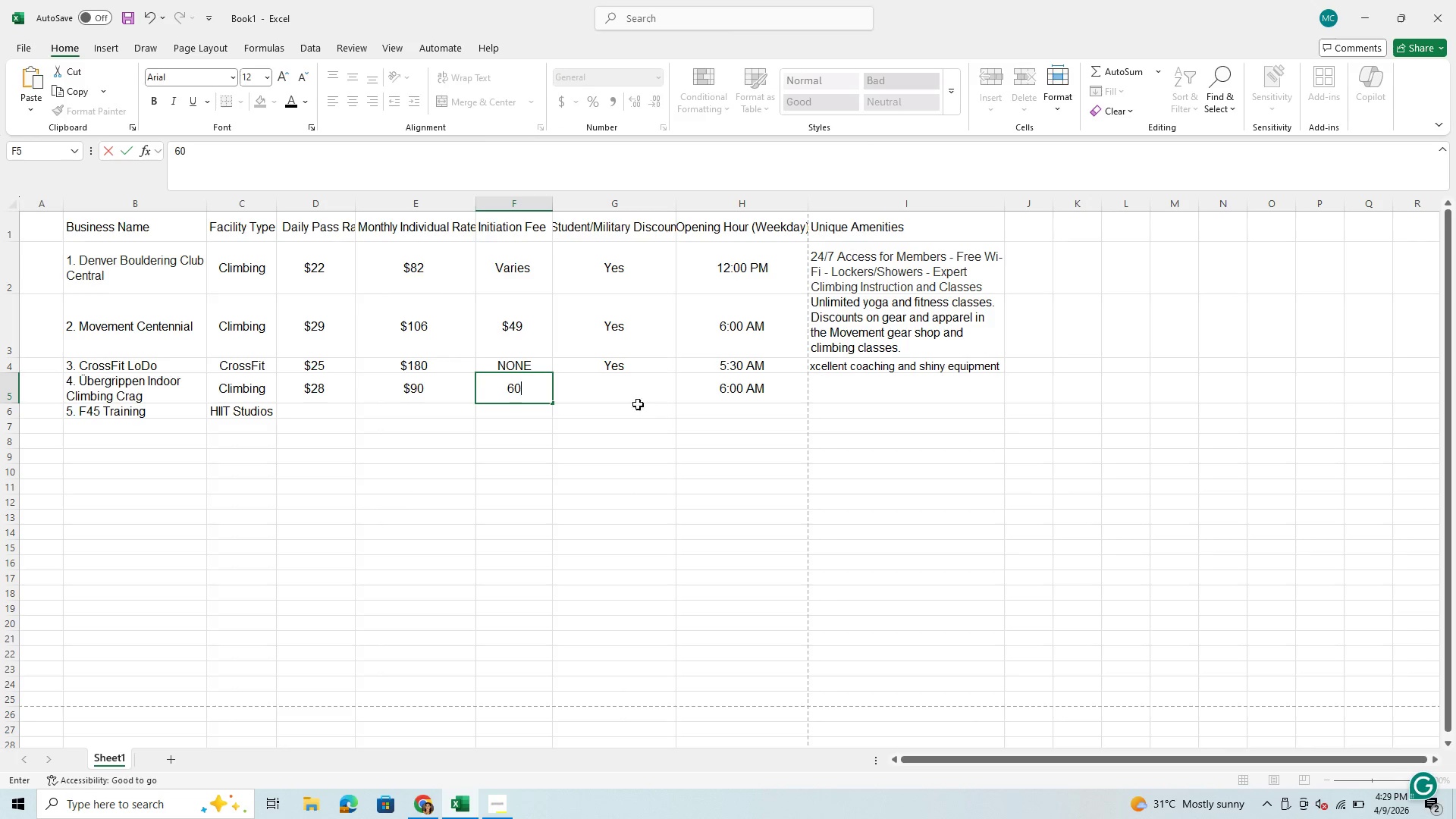 
left_click([629, 397])
 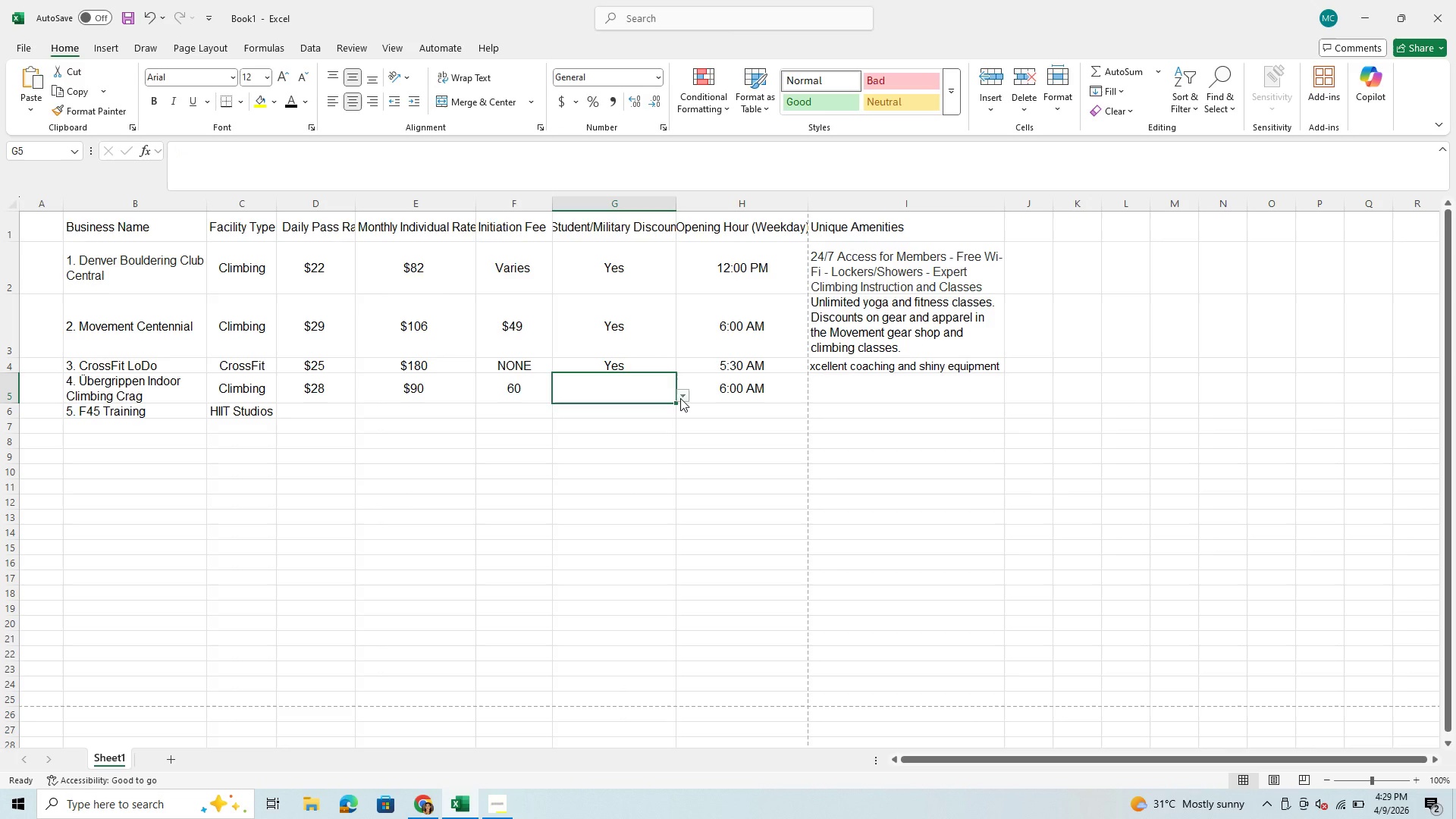 
left_click([680, 398])
 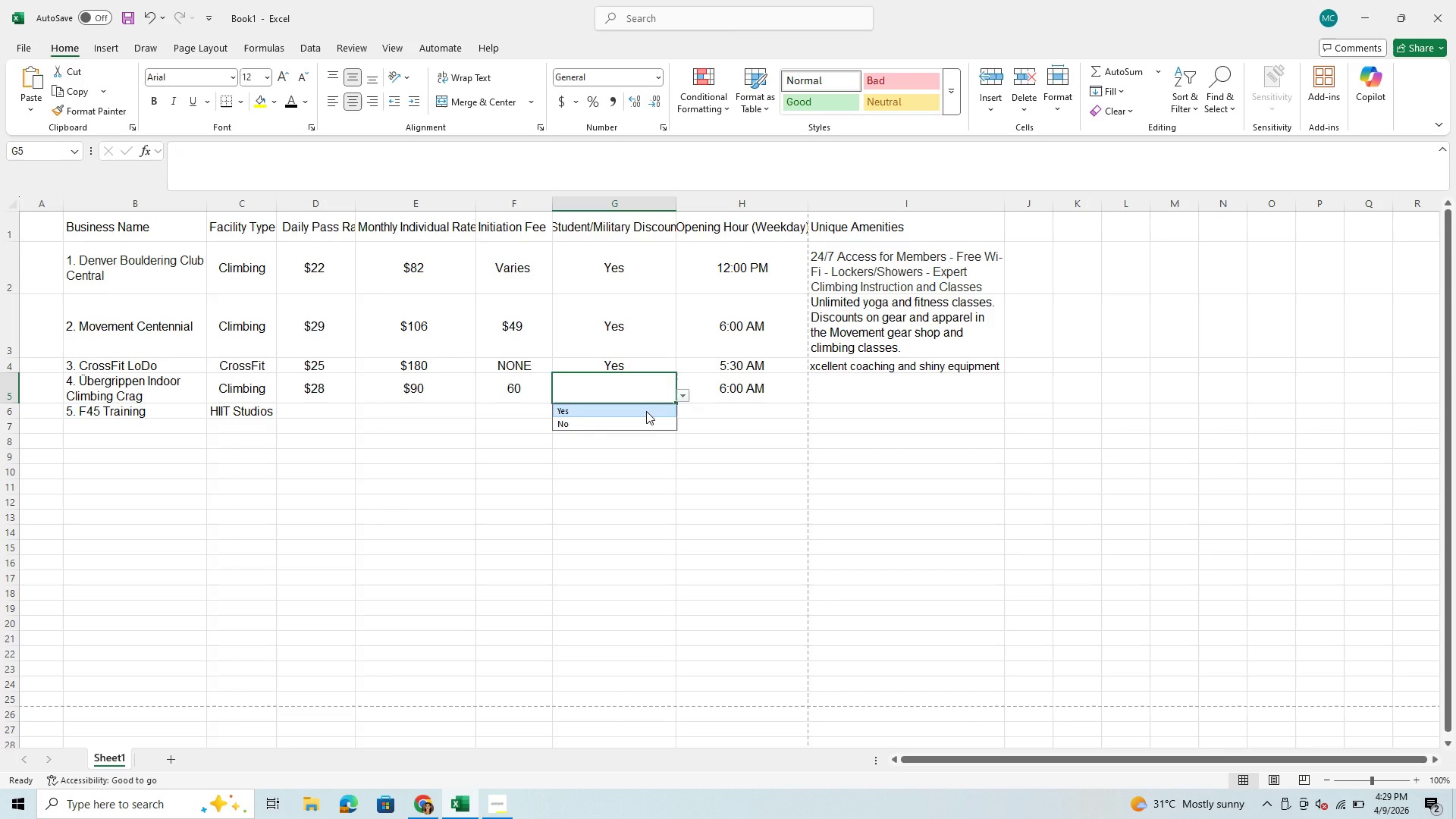 
left_click([646, 410])
 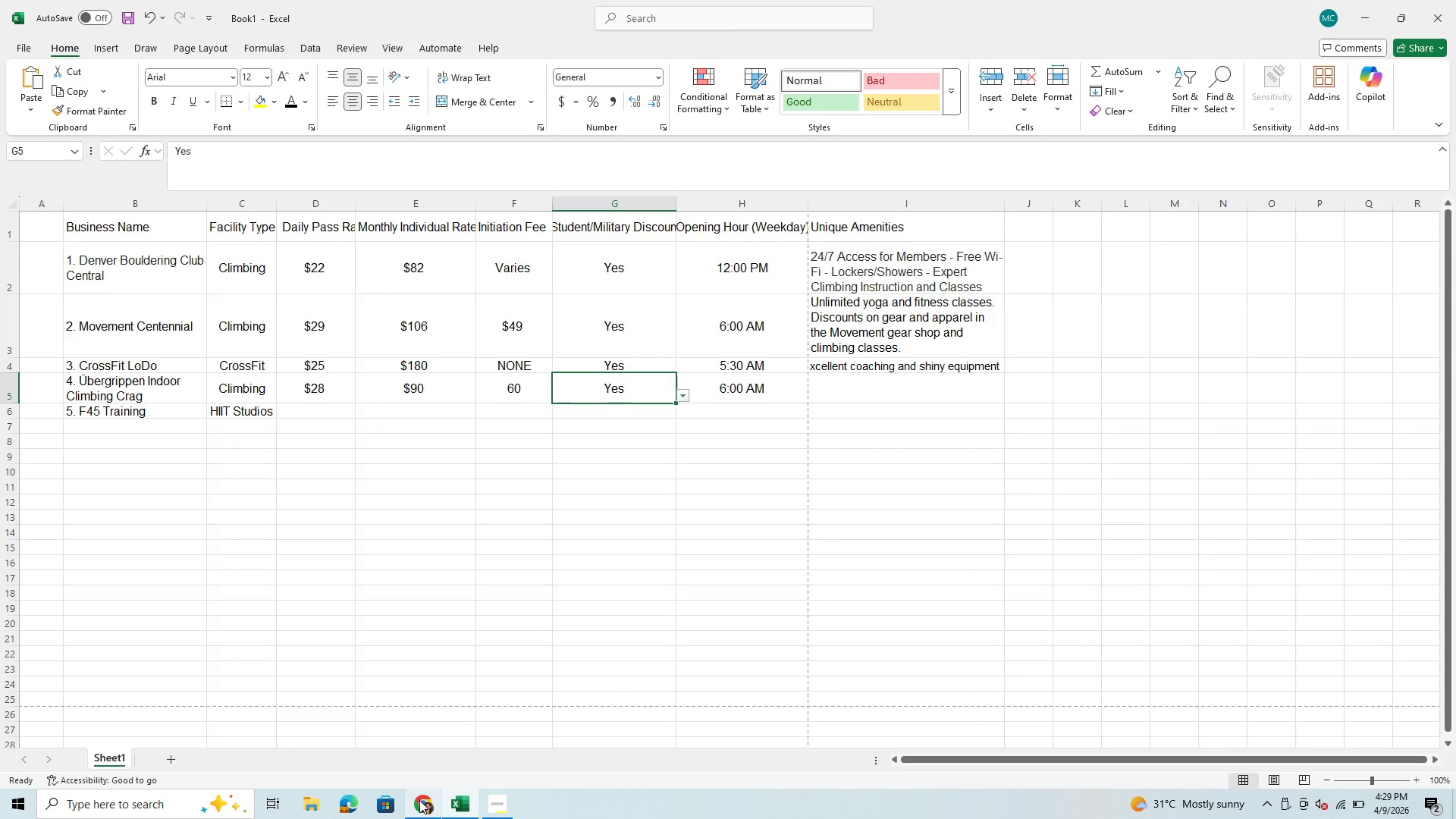 
left_click([419, 800])
 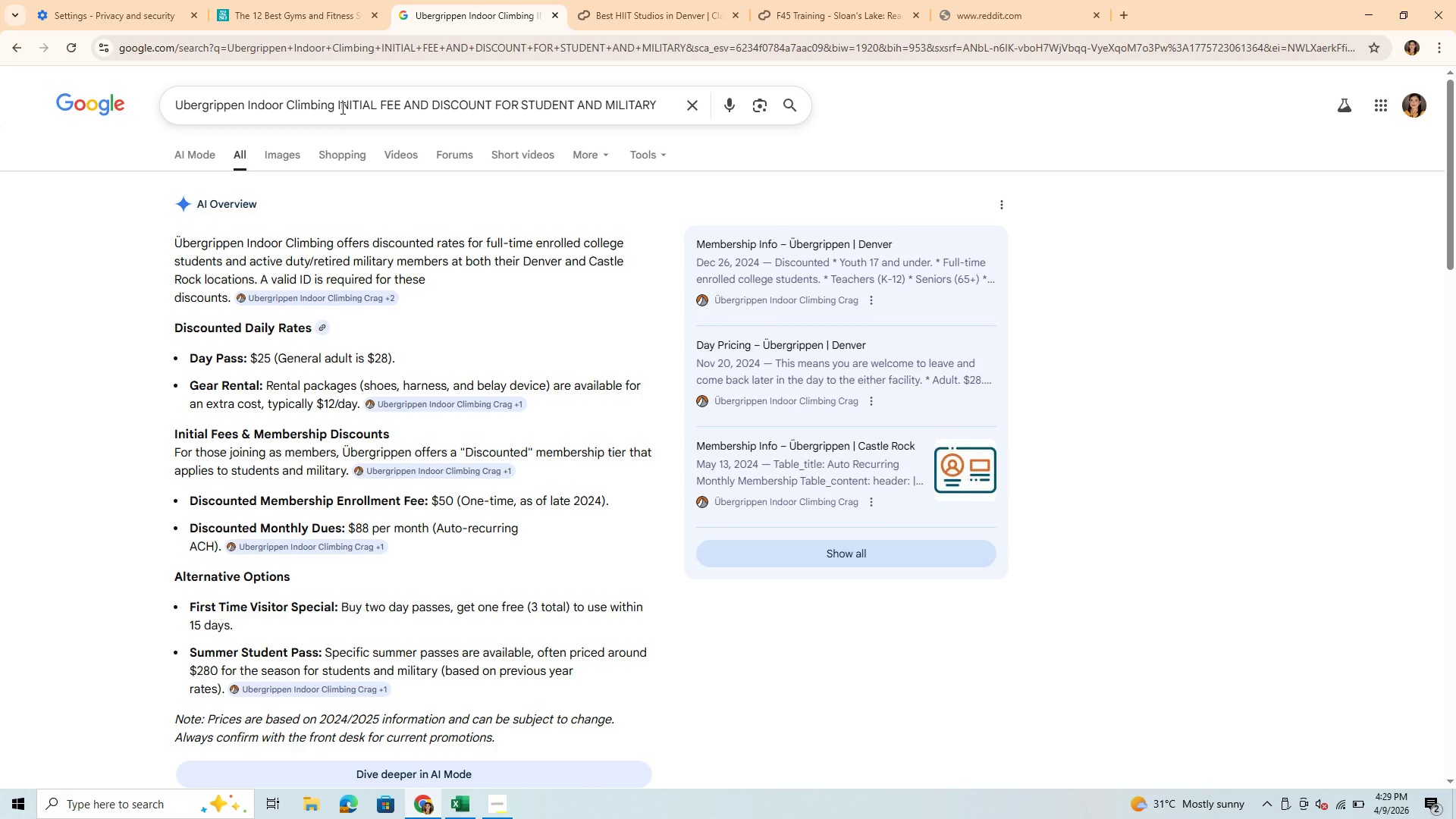 
left_click_drag(start_coordinate=[336, 105], to_coordinate=[764, 95])
 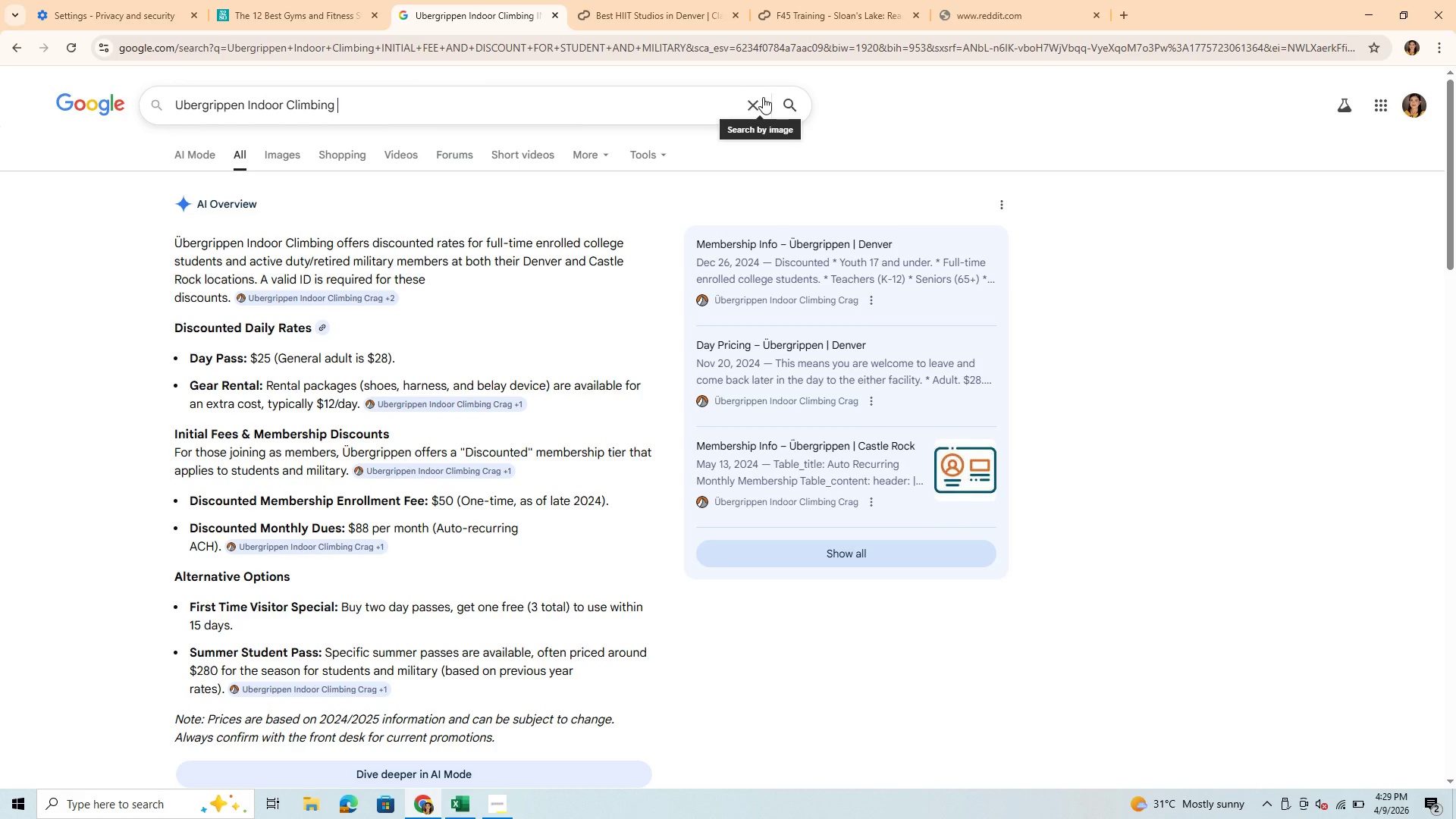 
type( uNI)
key(Backspace)
key(Backspace)
key(Backspace)
type(Unique Ameni)
 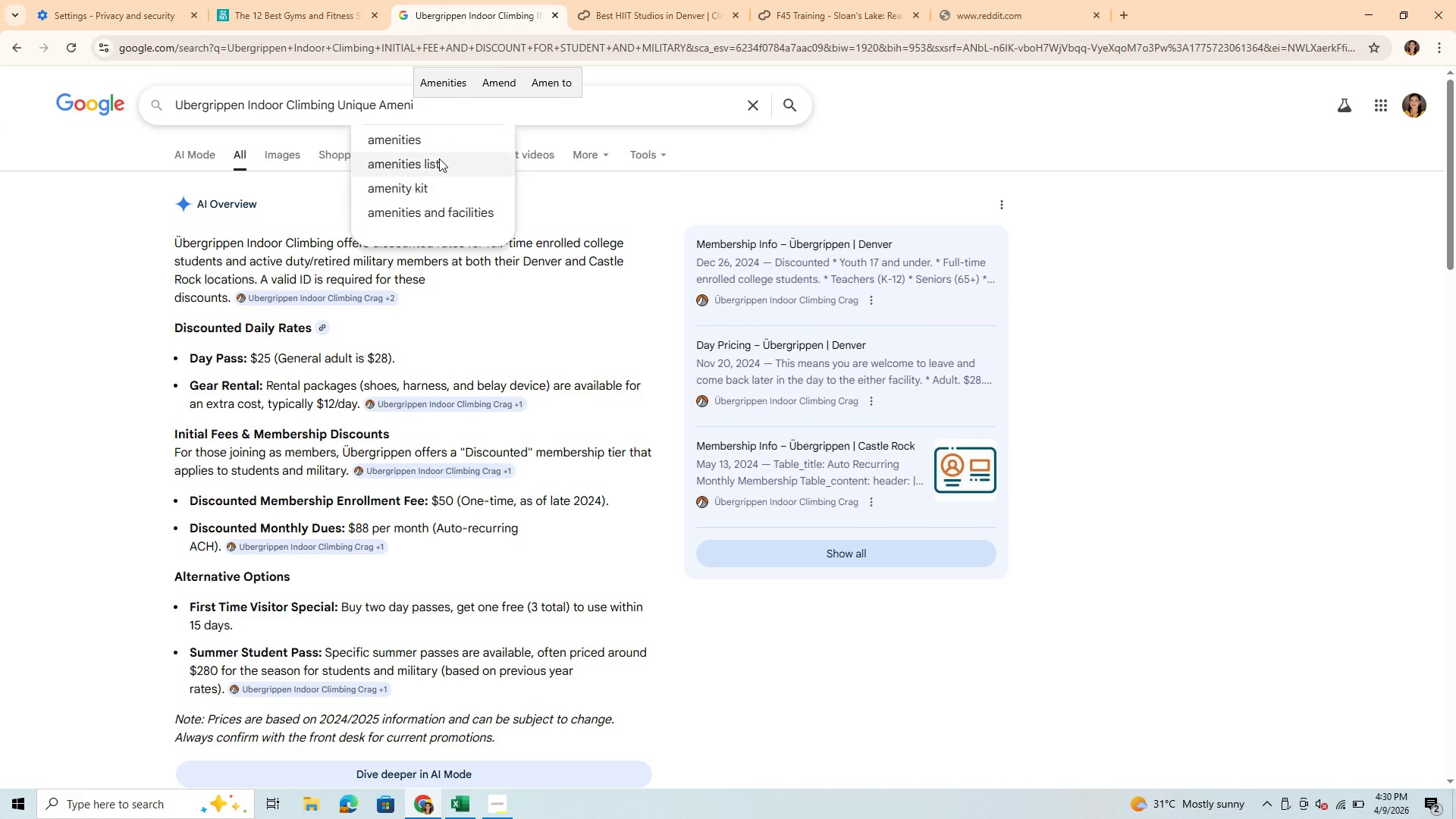 
left_click([423, 143])
 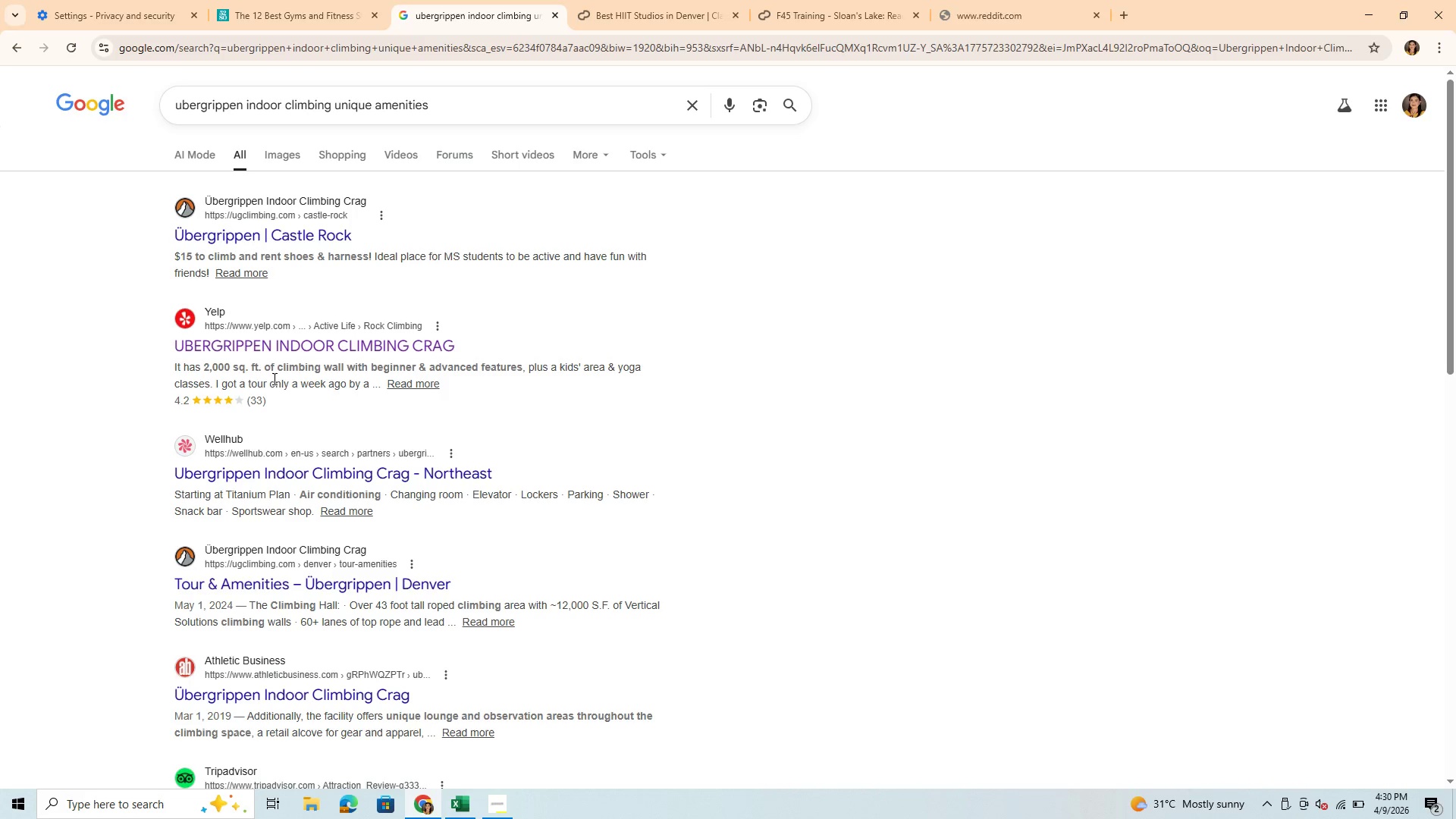 
wait(9.17)
 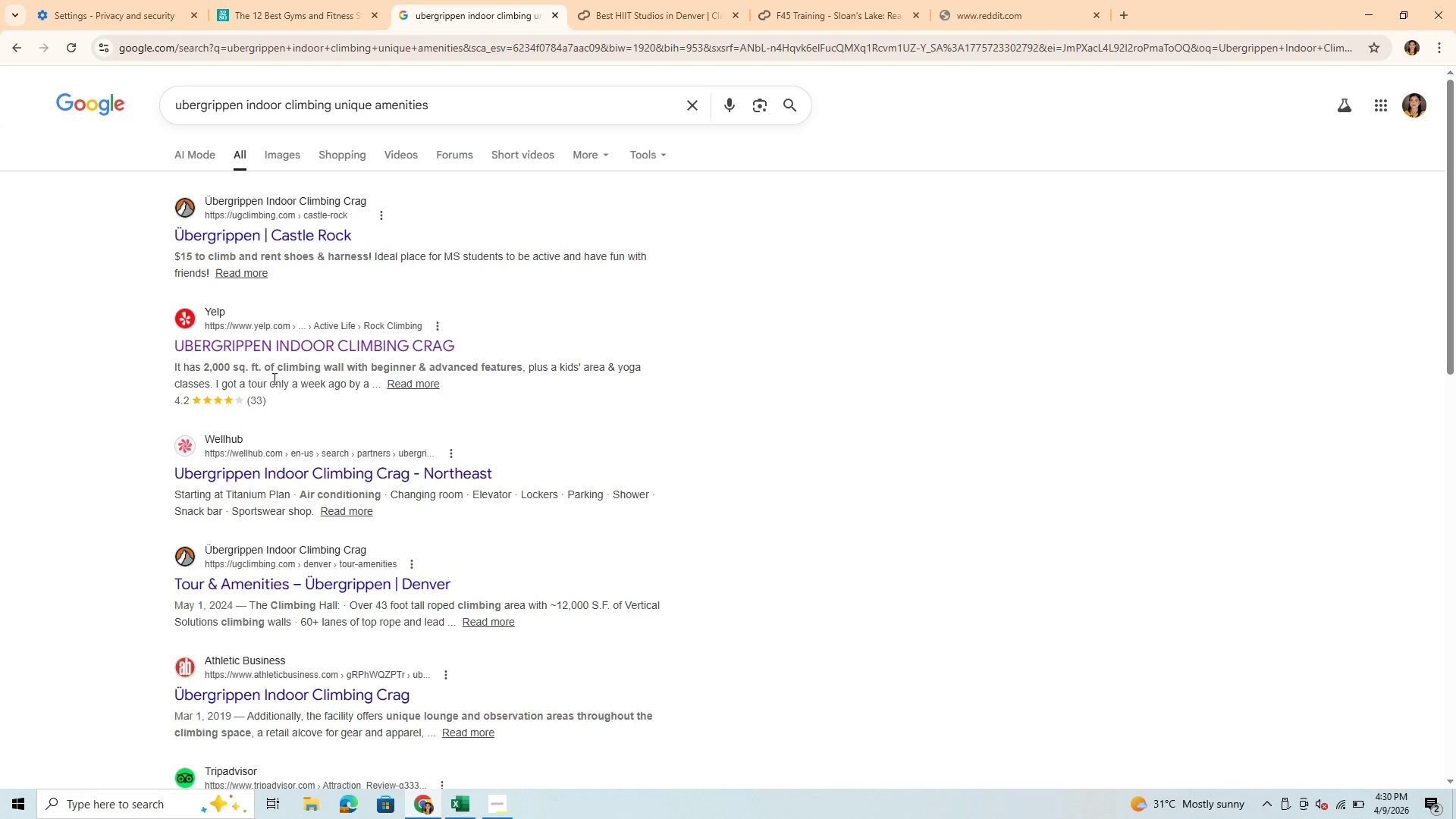 
left_click([799, 324])
 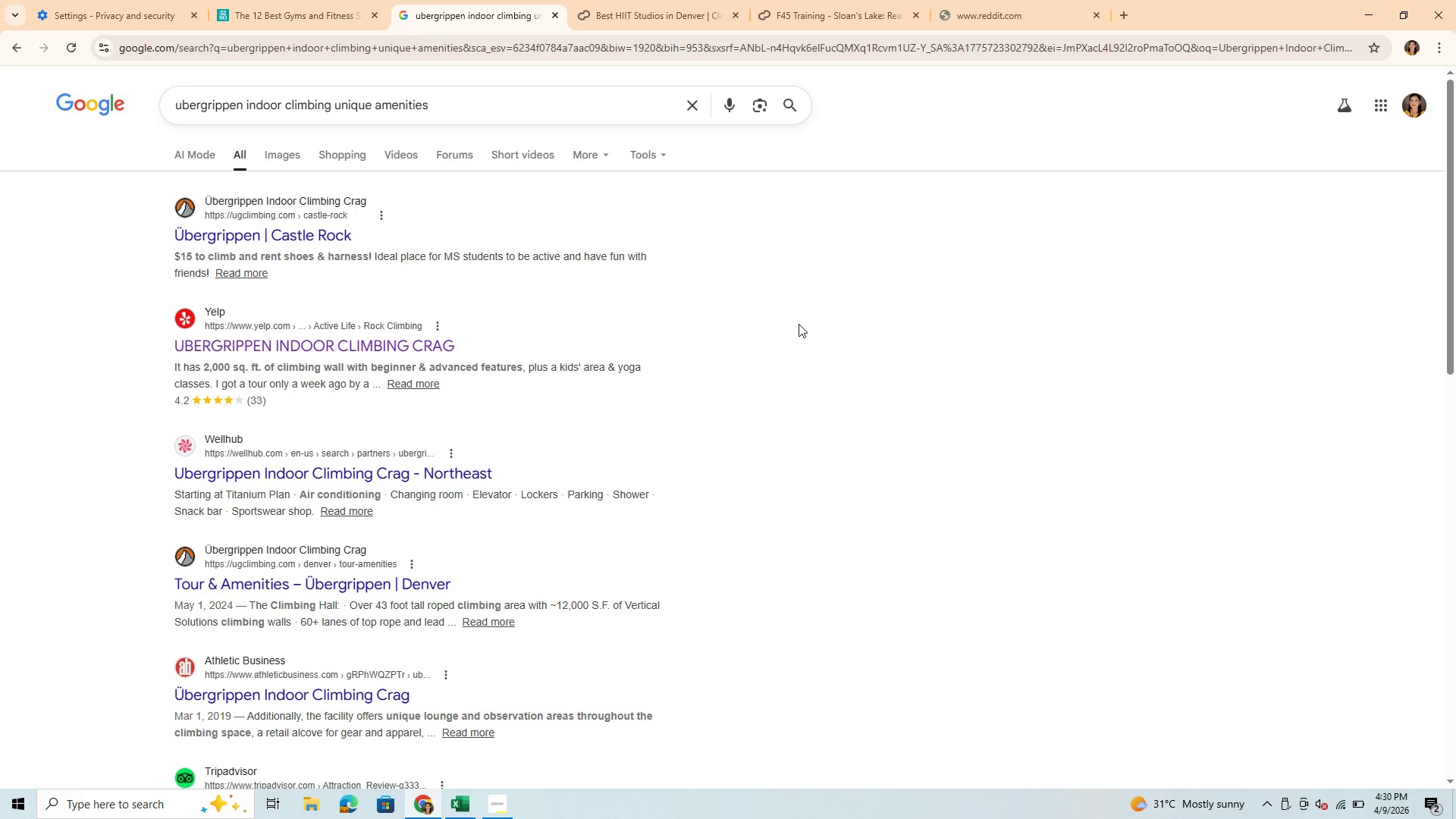 
key(Control+F)
 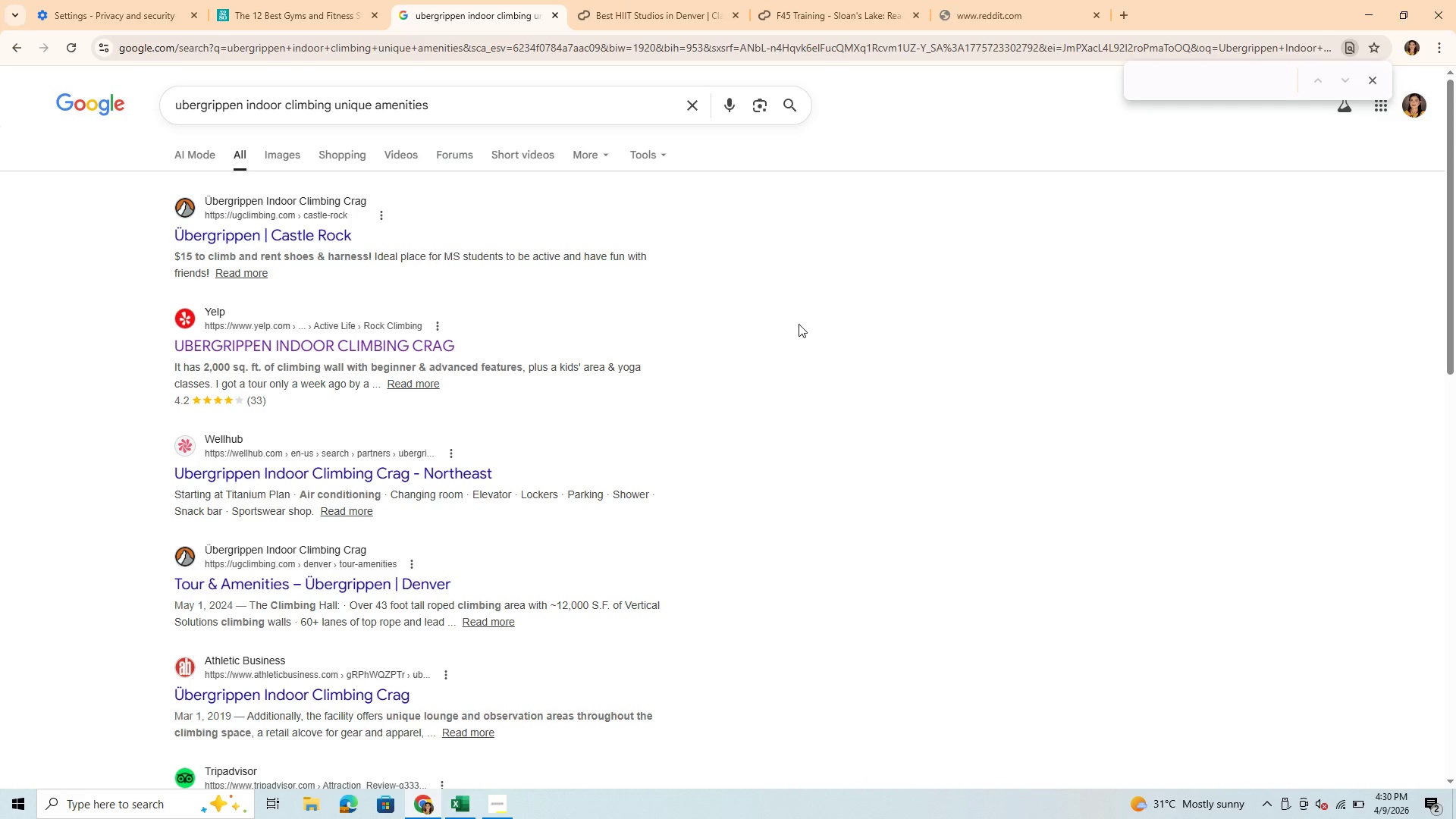 
type(ame)
 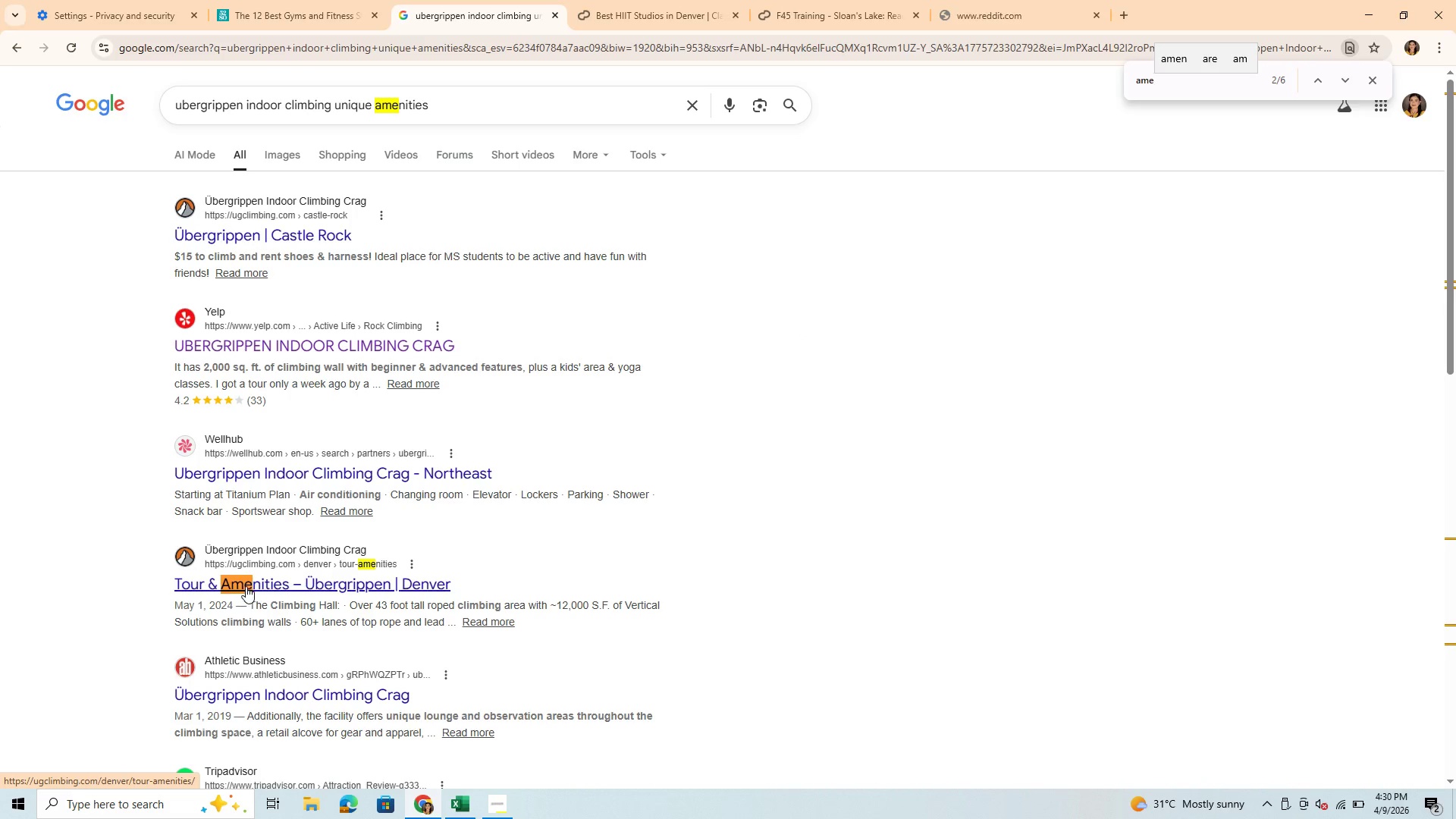 
wait(7.73)
 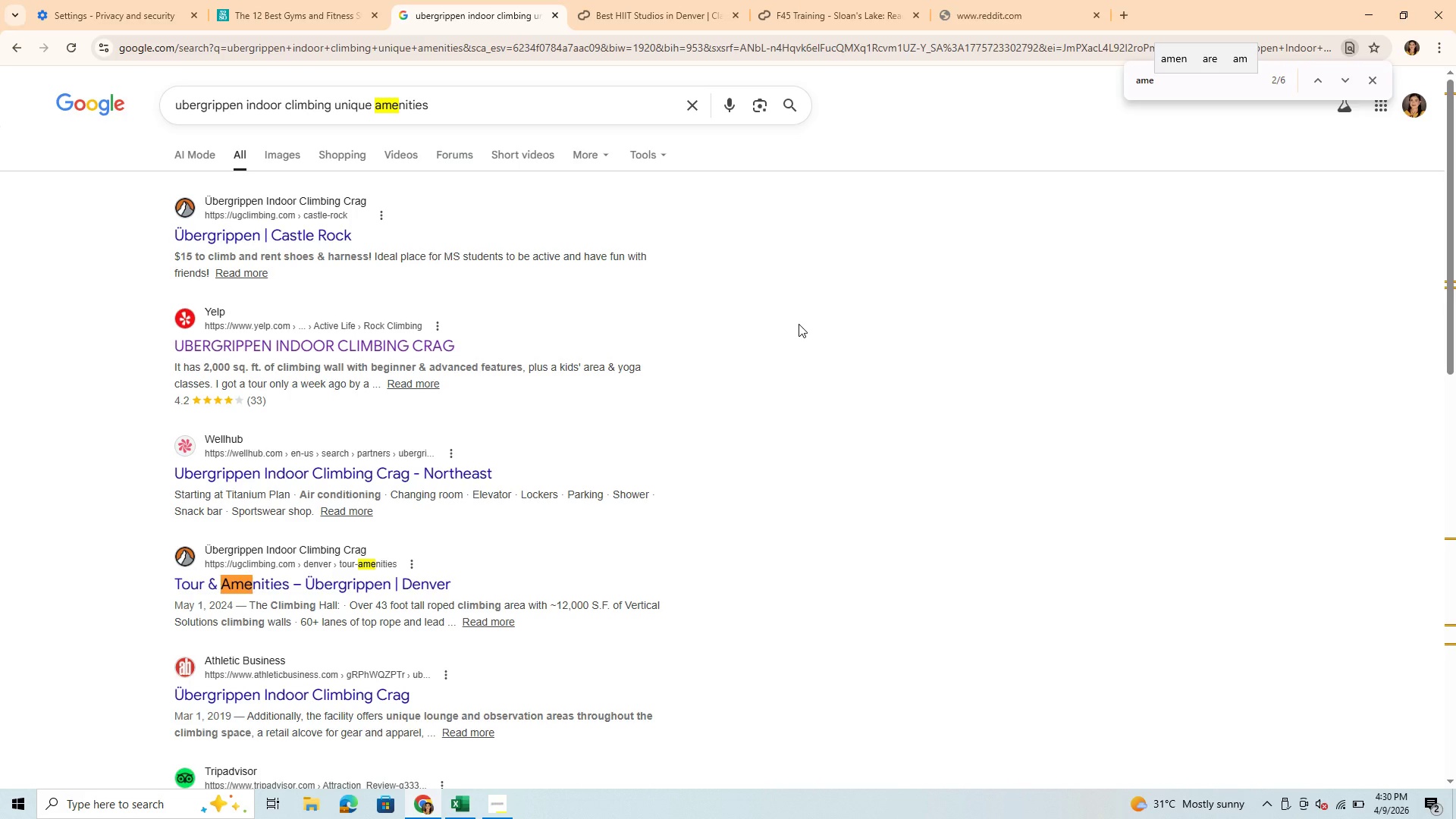 
left_click([362, 584])
 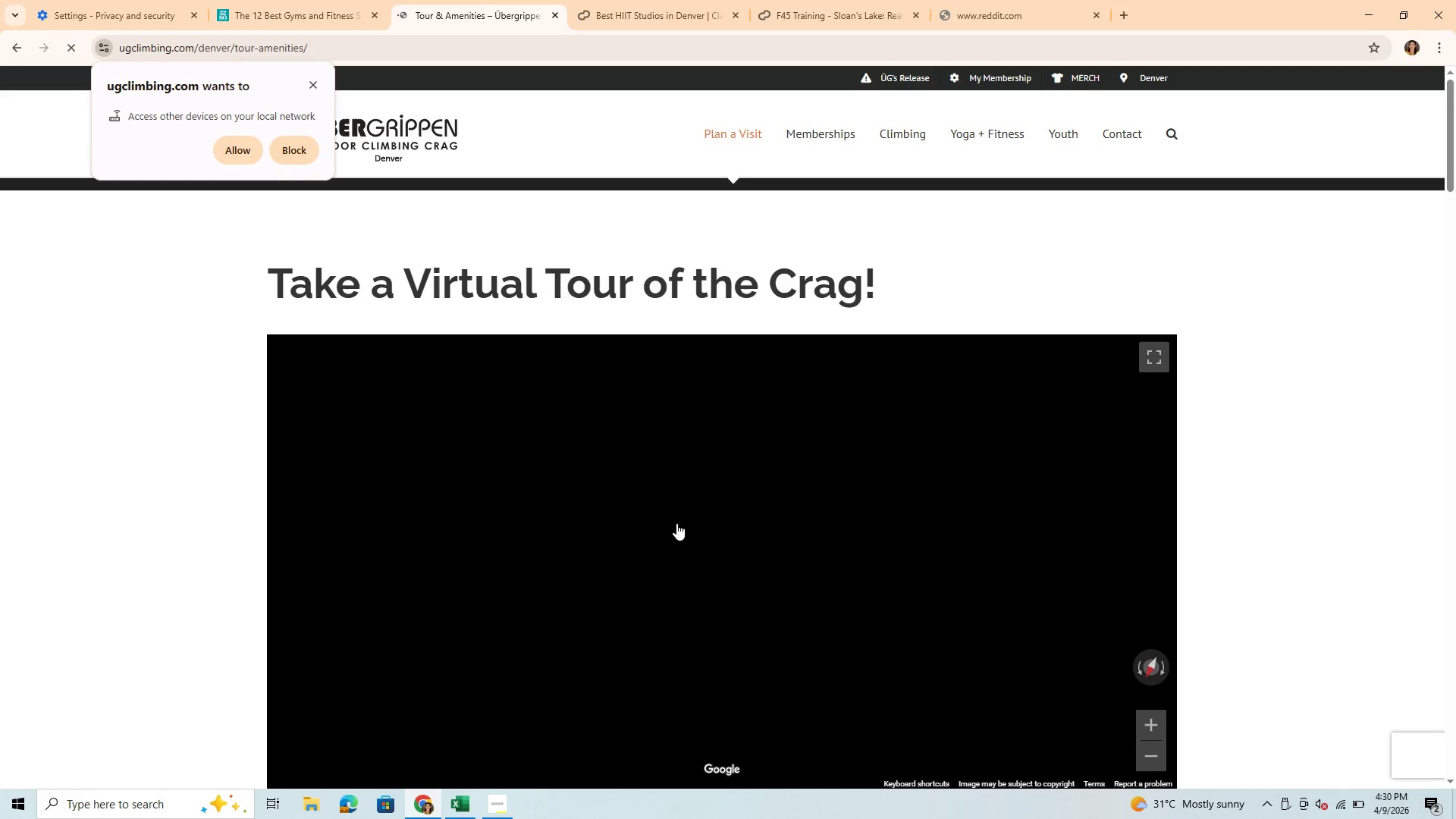 
wait(9.09)
 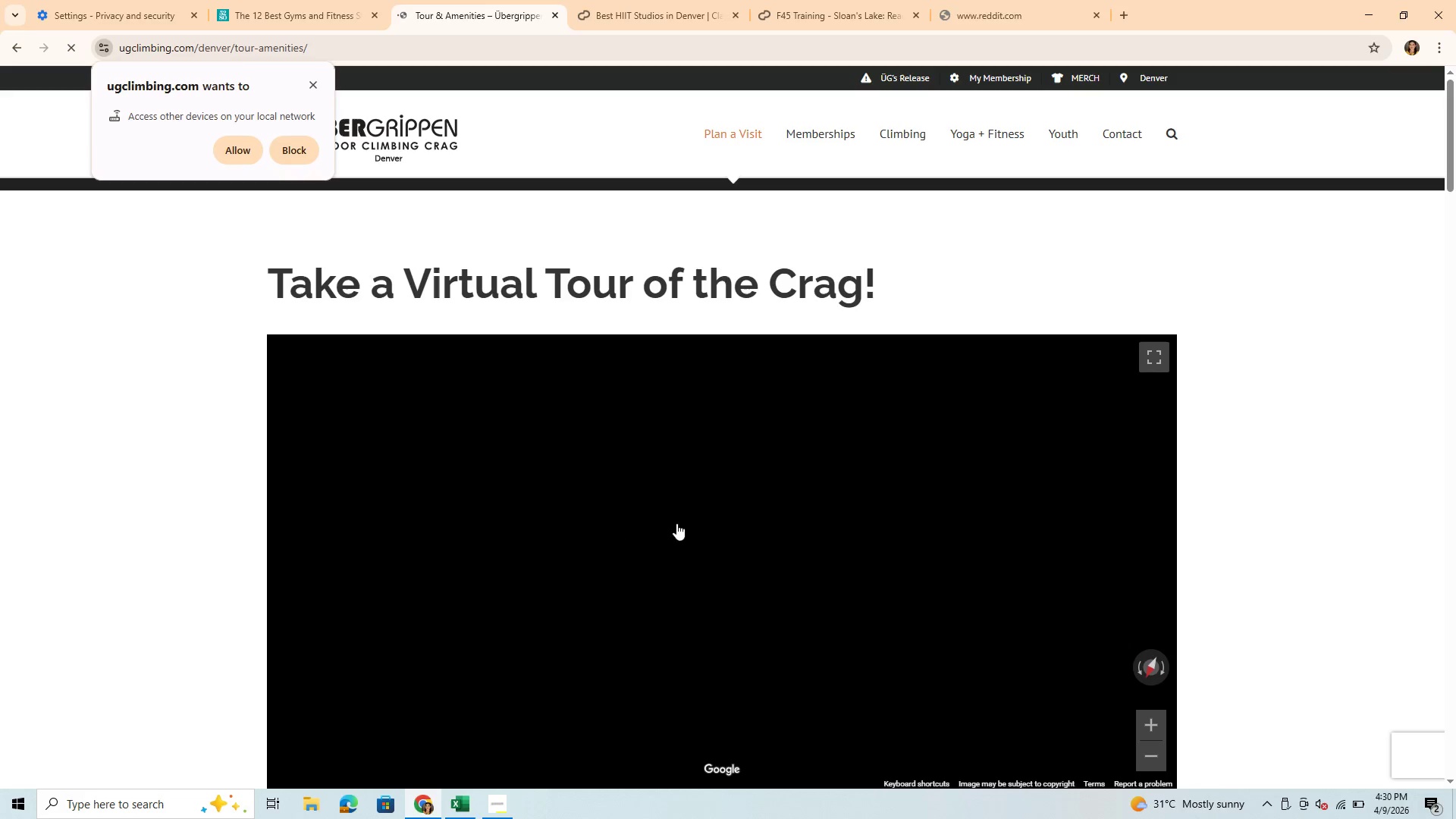 
scroll: coordinate [1309, 435], scroll_direction: down, amount: 6.0
 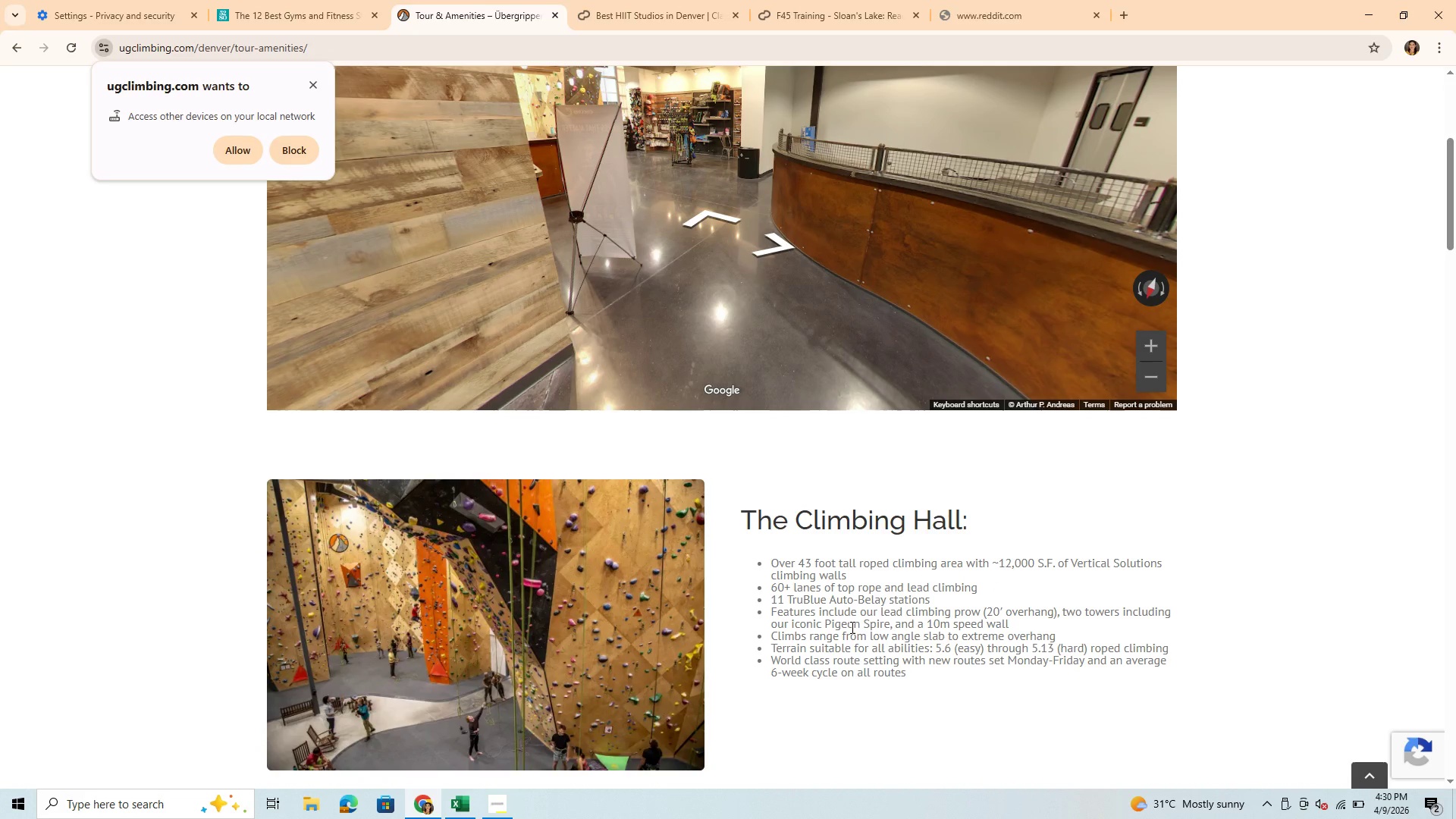 
wait(16.9)
 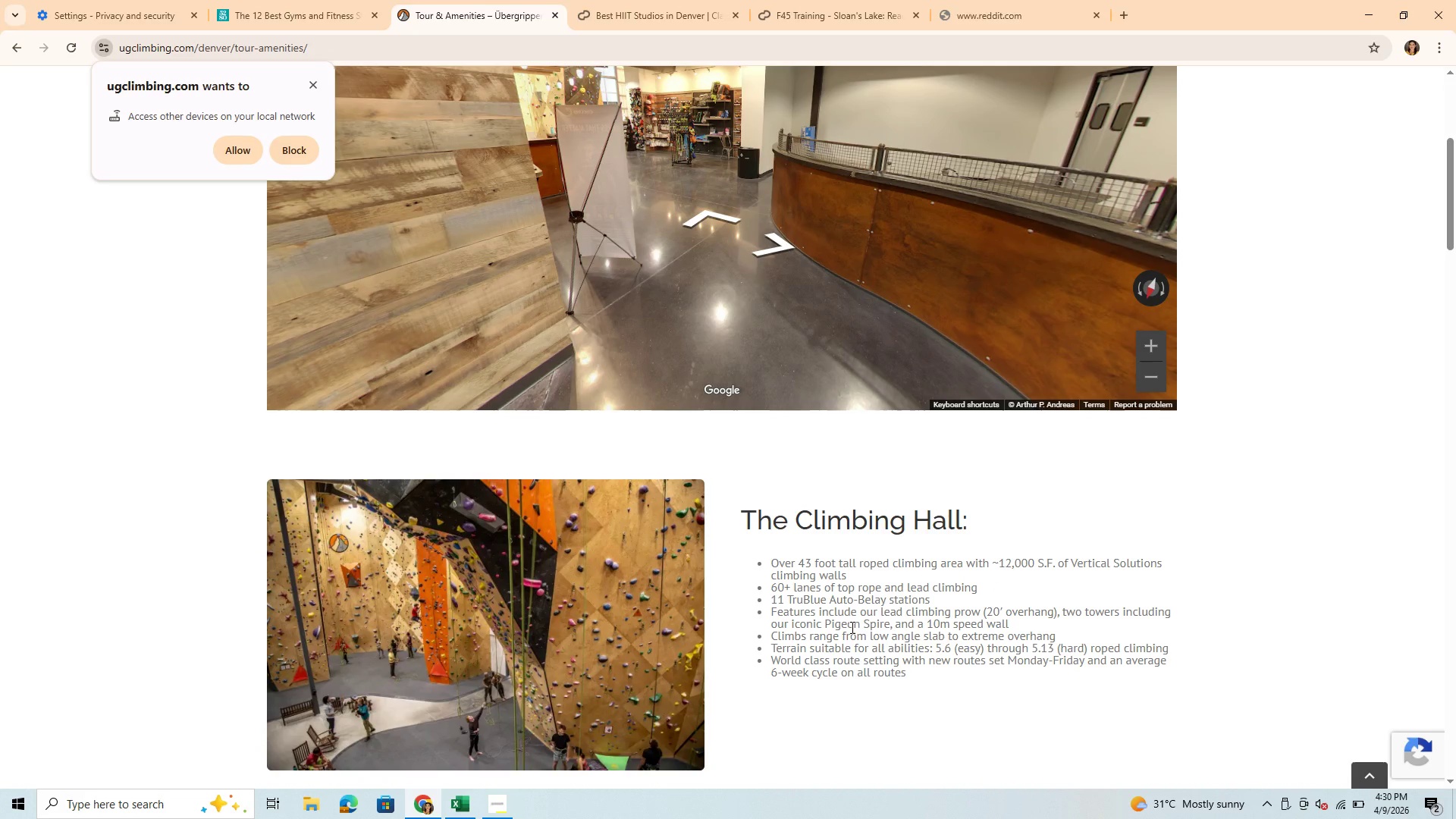 
scroll: coordinate [984, 666], scroll_direction: down, amount: 4.0
 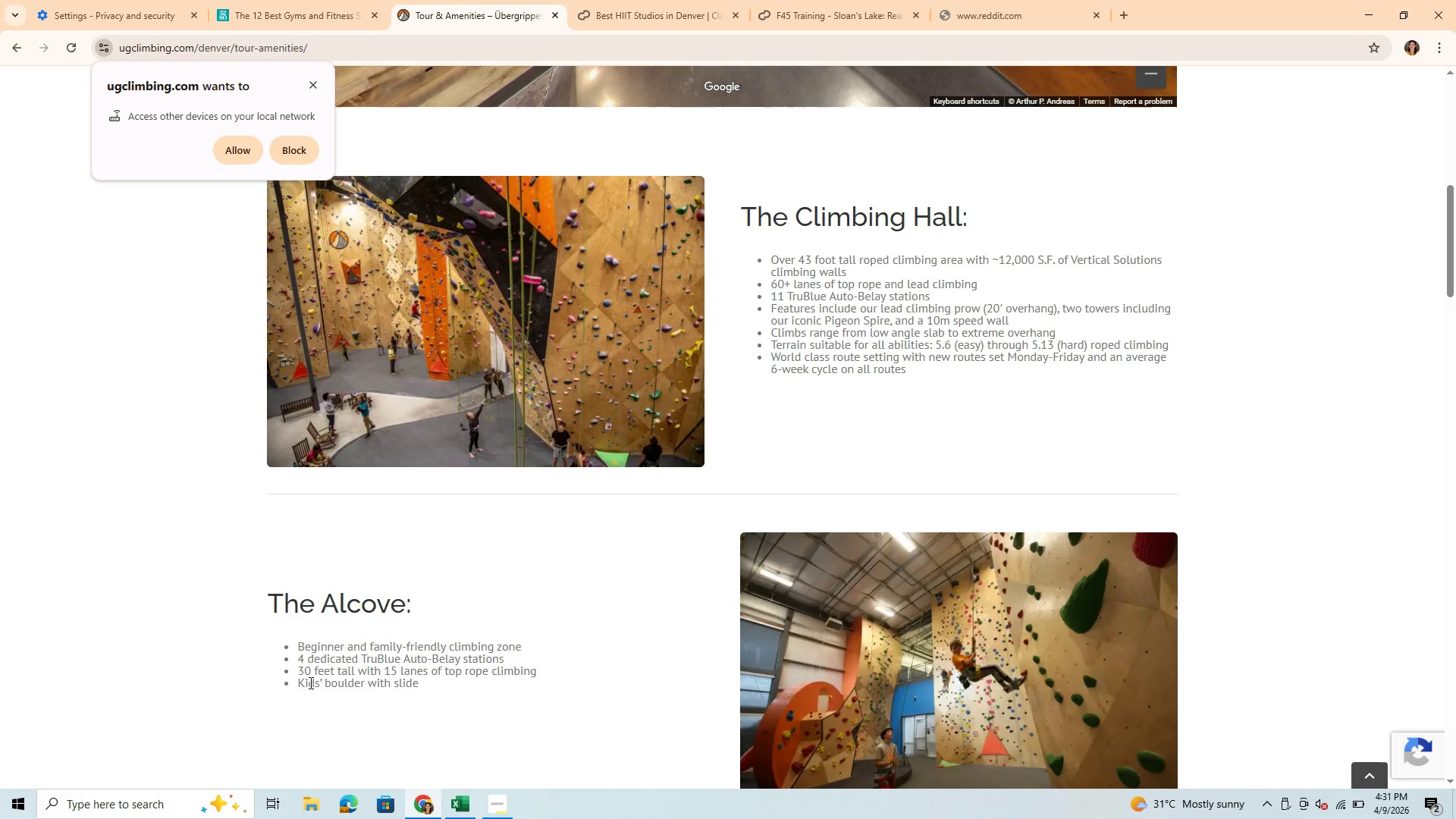 
wait(8.68)
 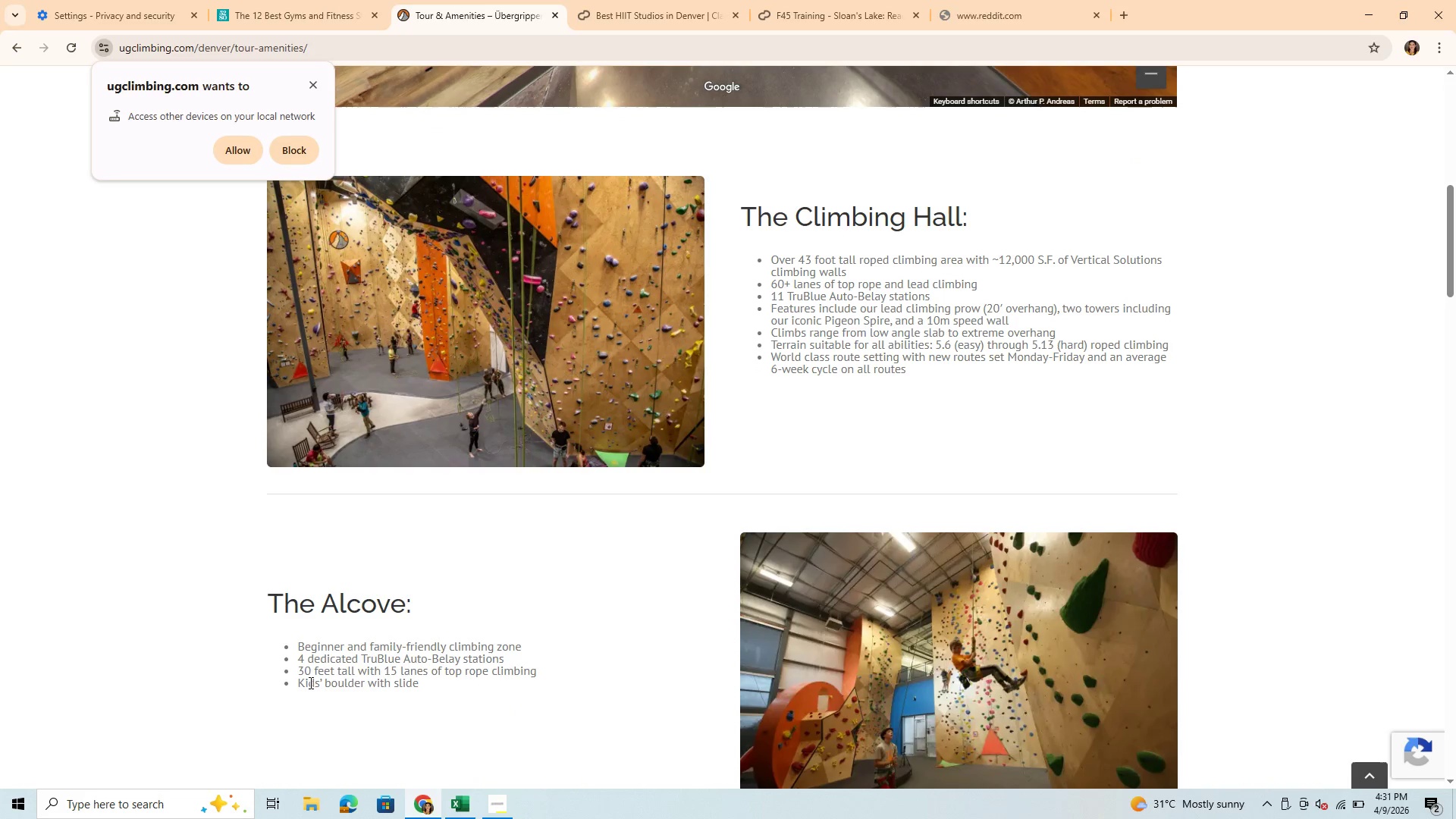 
scroll: coordinate [852, 655], scroll_direction: down, amount: 15.0
 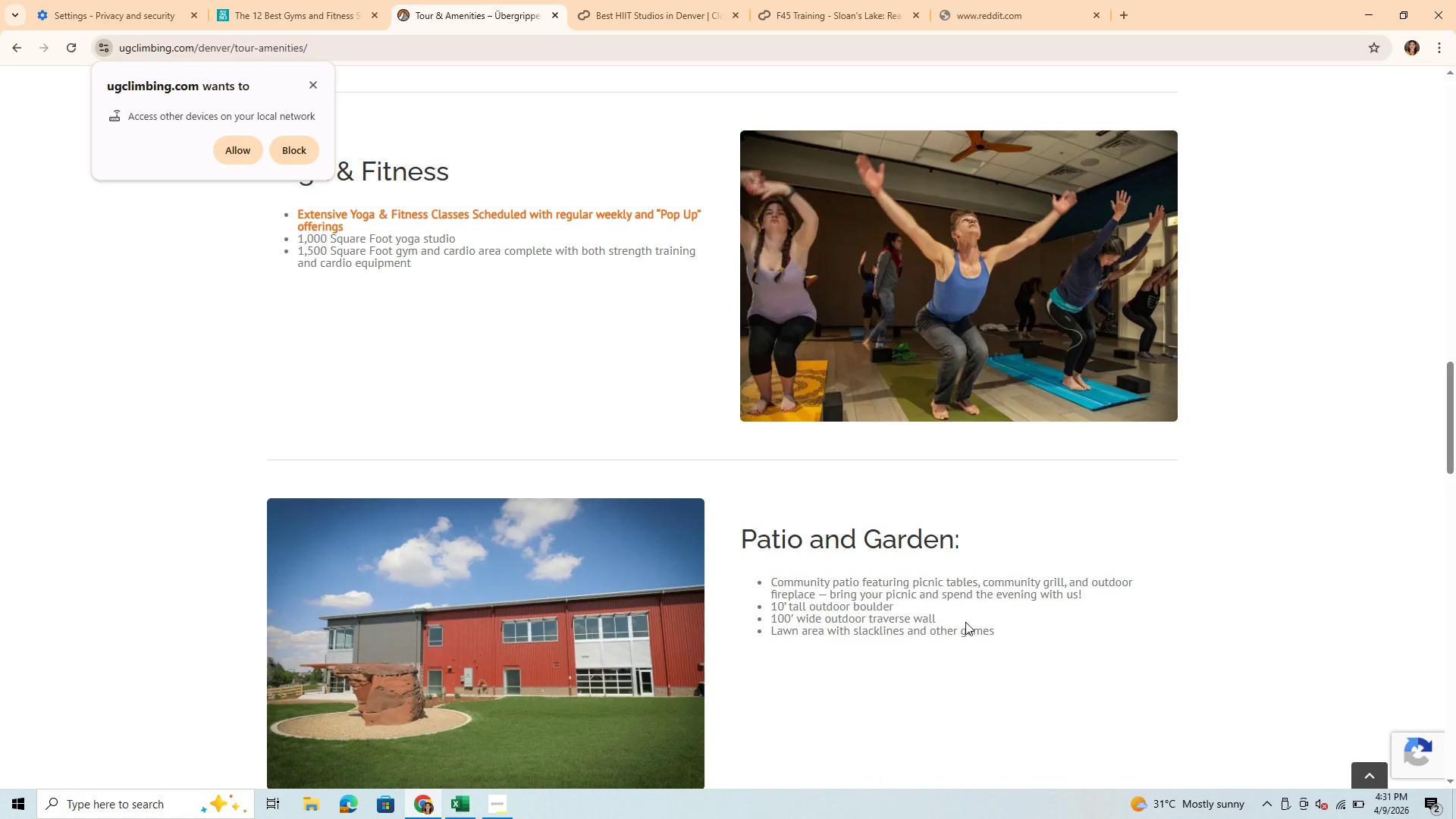 
wait(16.18)
 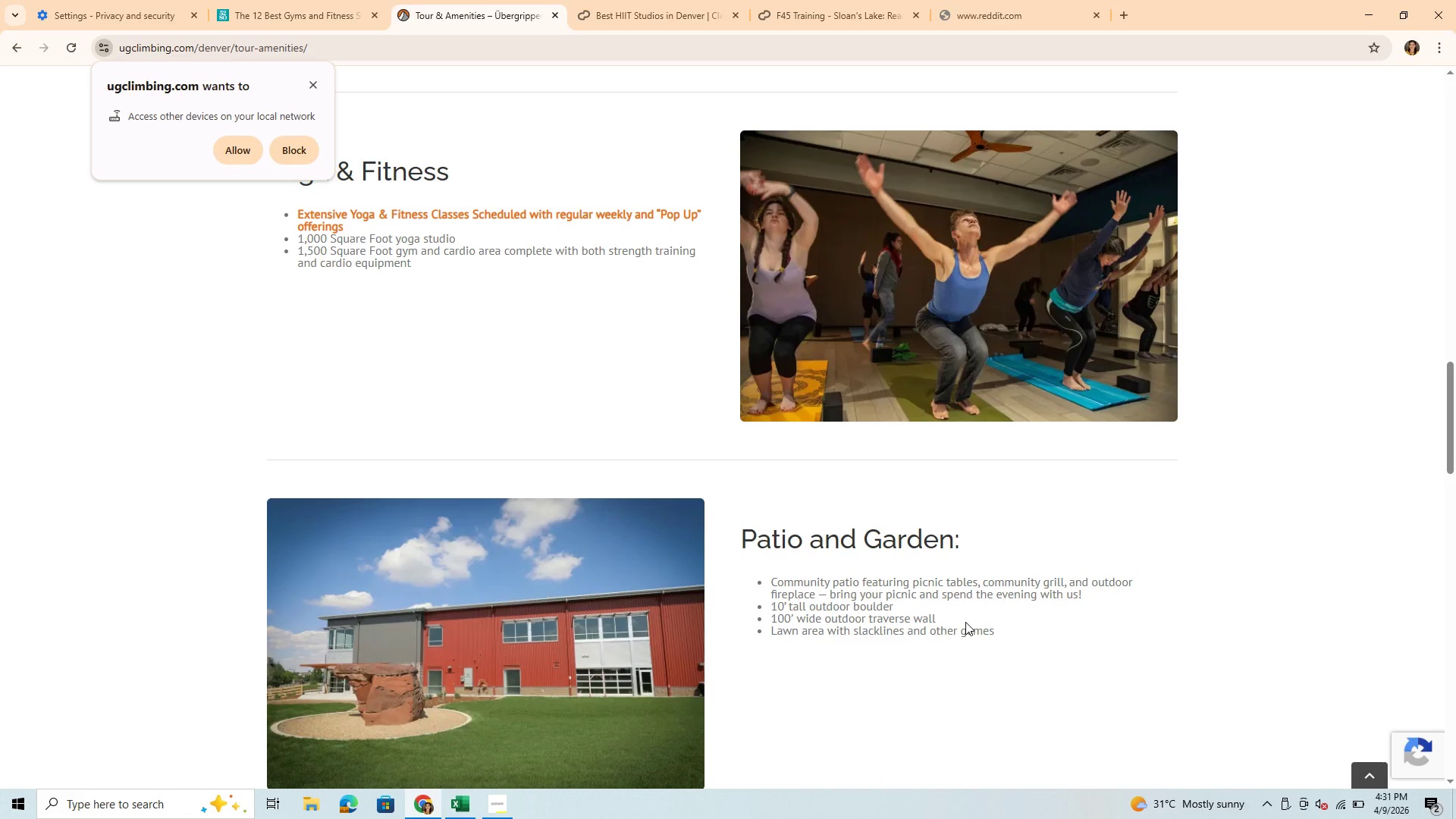 
scroll: coordinate [403, 410], scroll_direction: up, amount: 1.0
 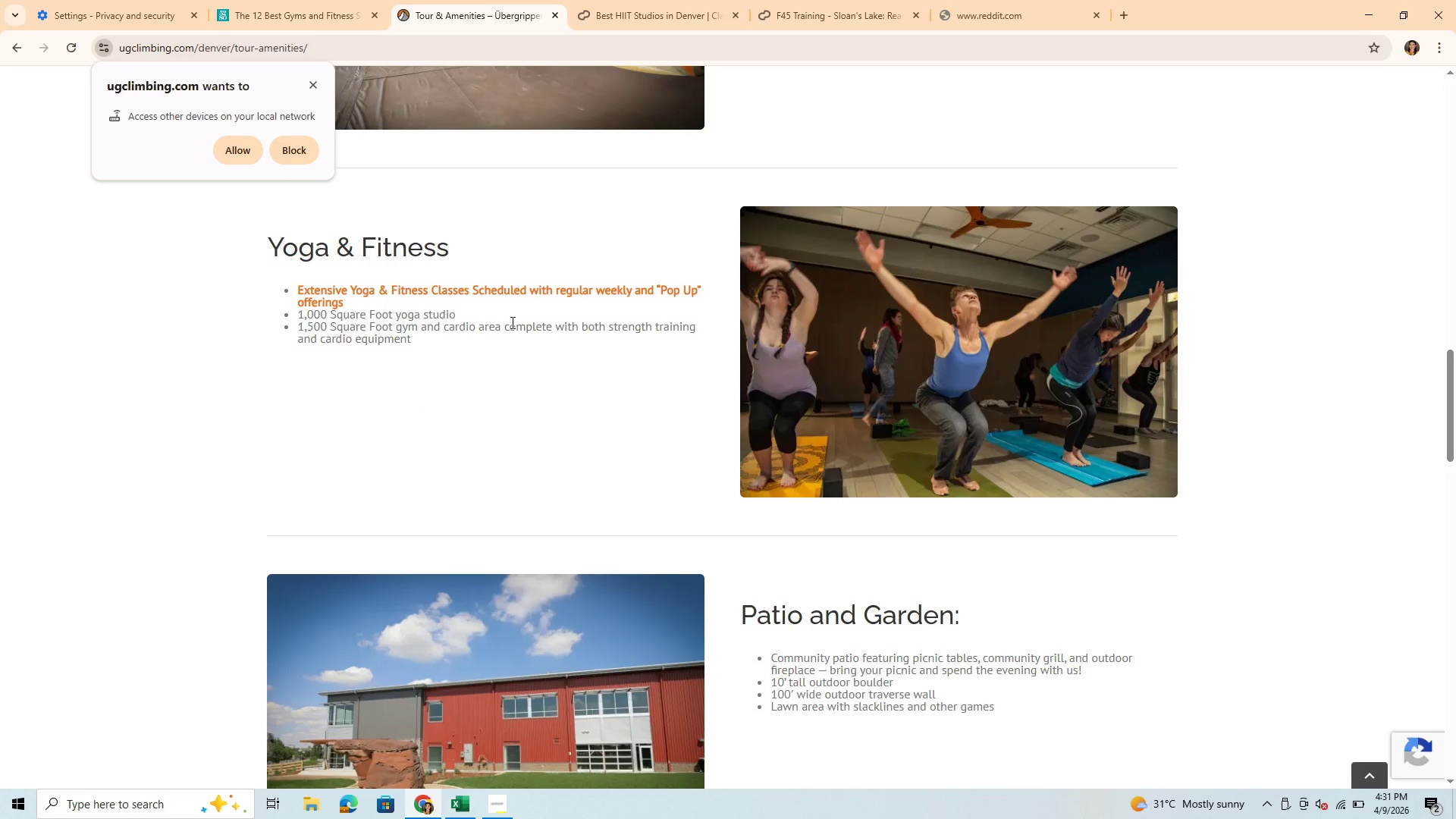 
wait(7.05)
 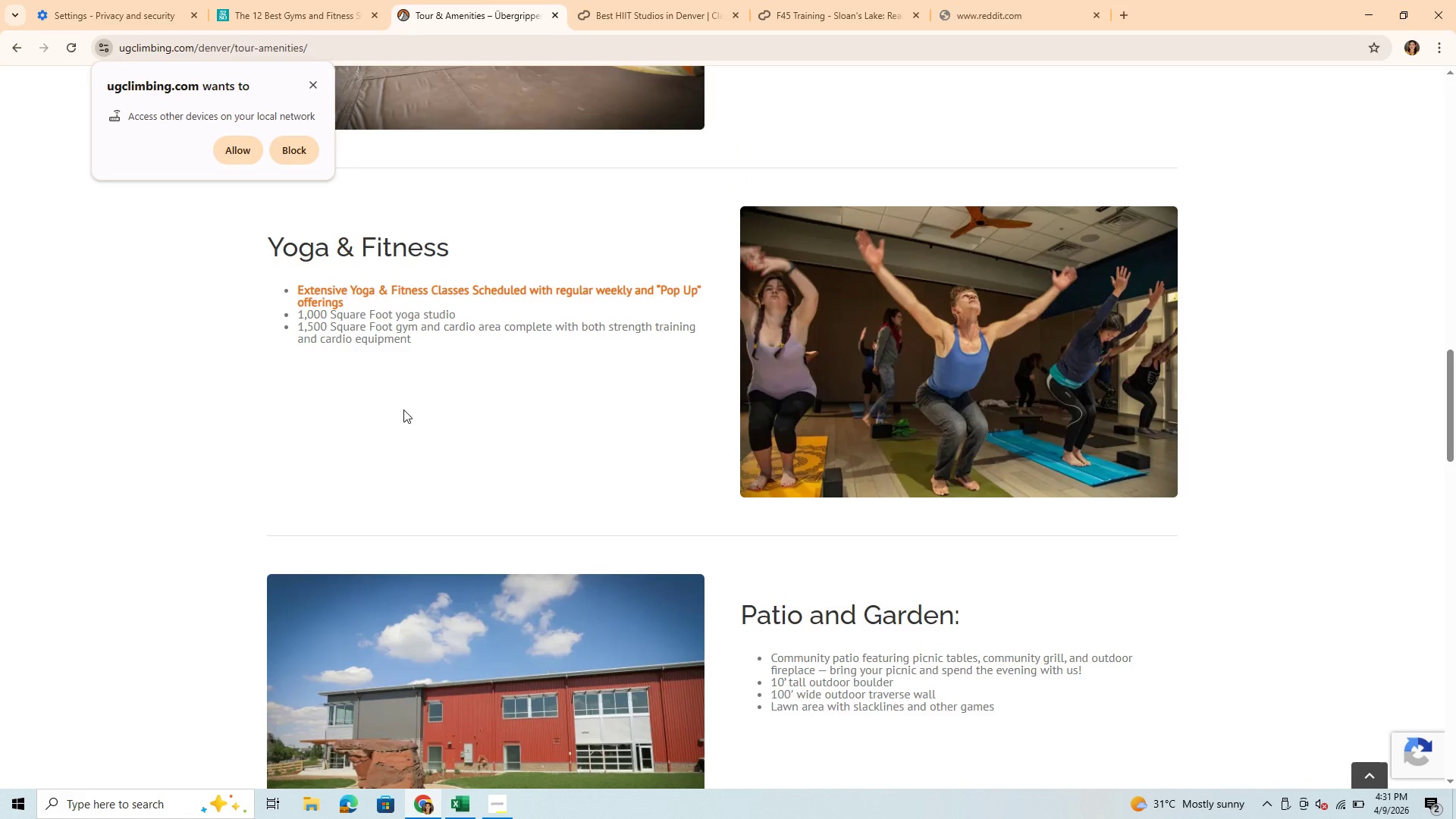 
scroll: coordinate [711, 312], scroll_direction: up, amount: 10.0
 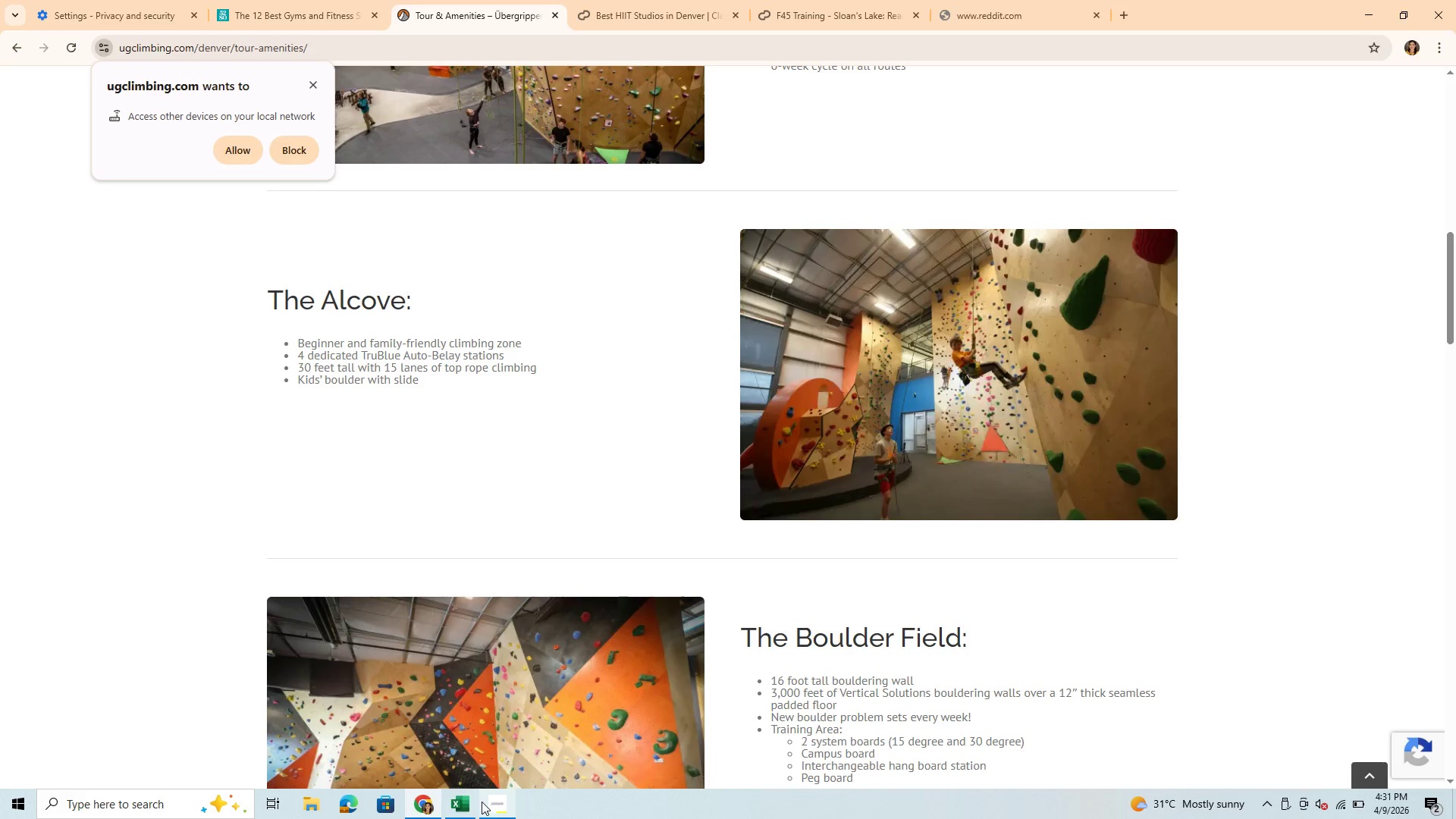 
mouse_move([466, 791])
 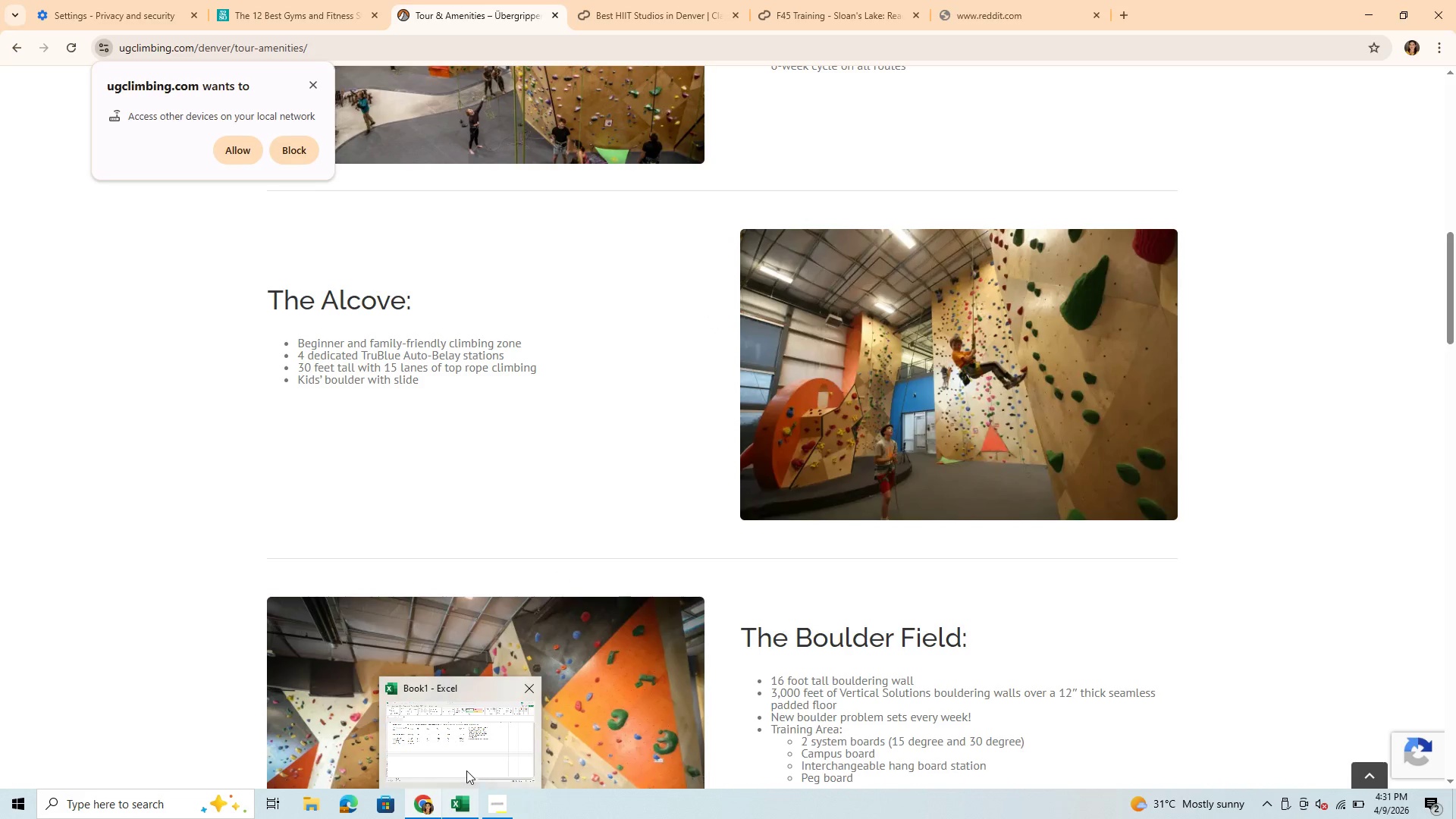 
left_click([466, 770])
 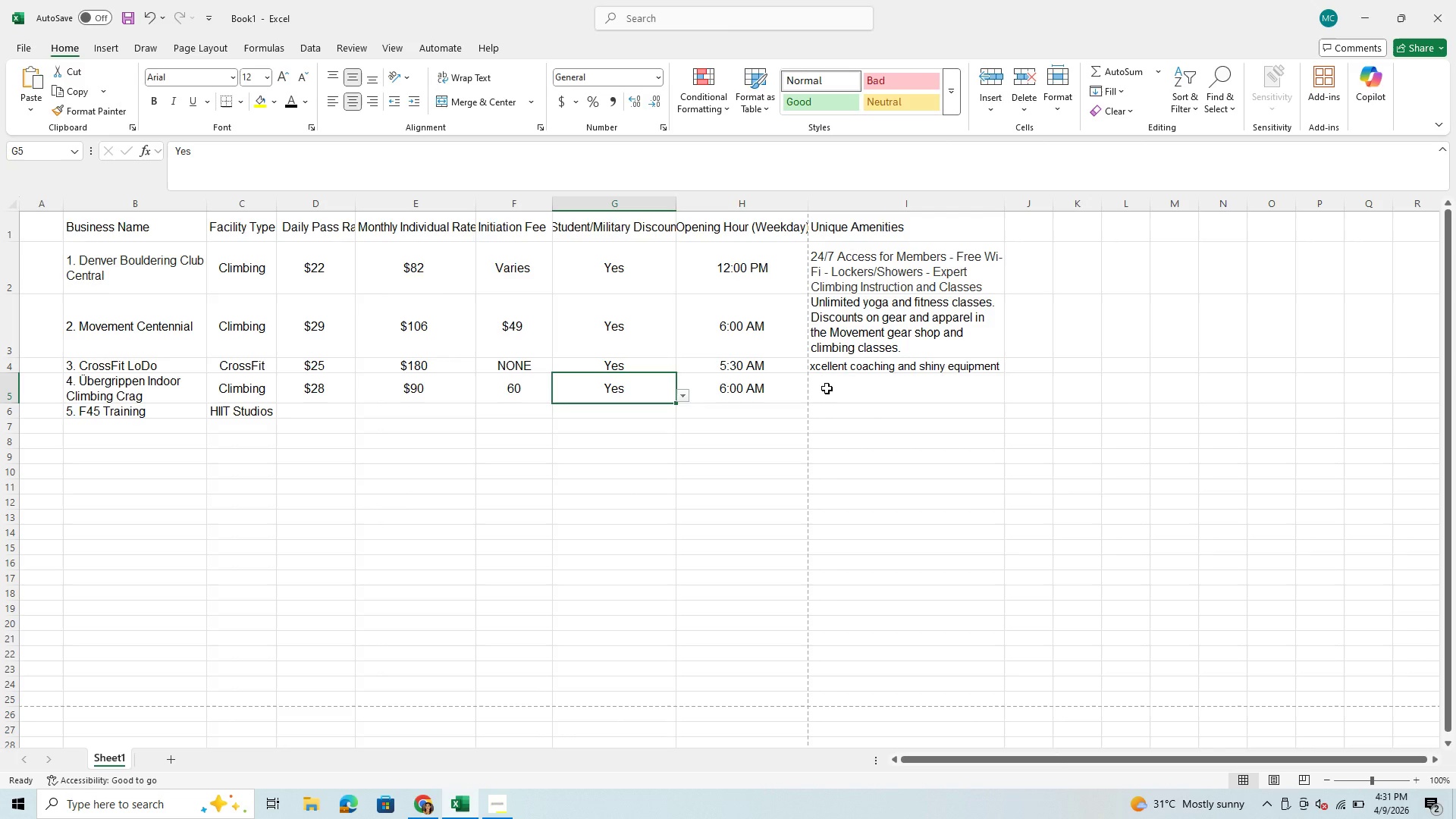 
left_click([827, 388])
 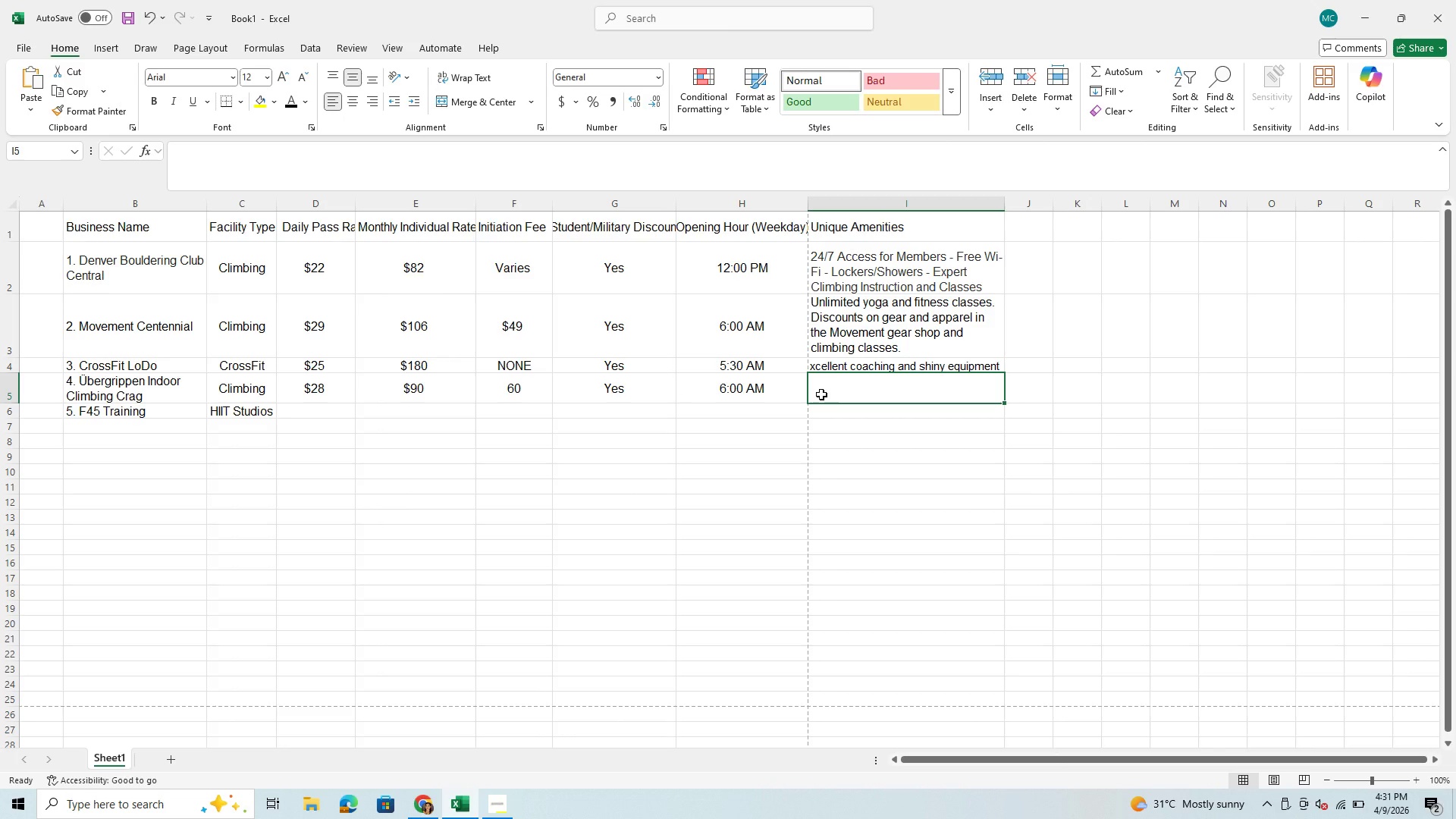 
type(Outdoor O)
key(Backspace)
type(Patio, Yoga Room, Kids Area)
 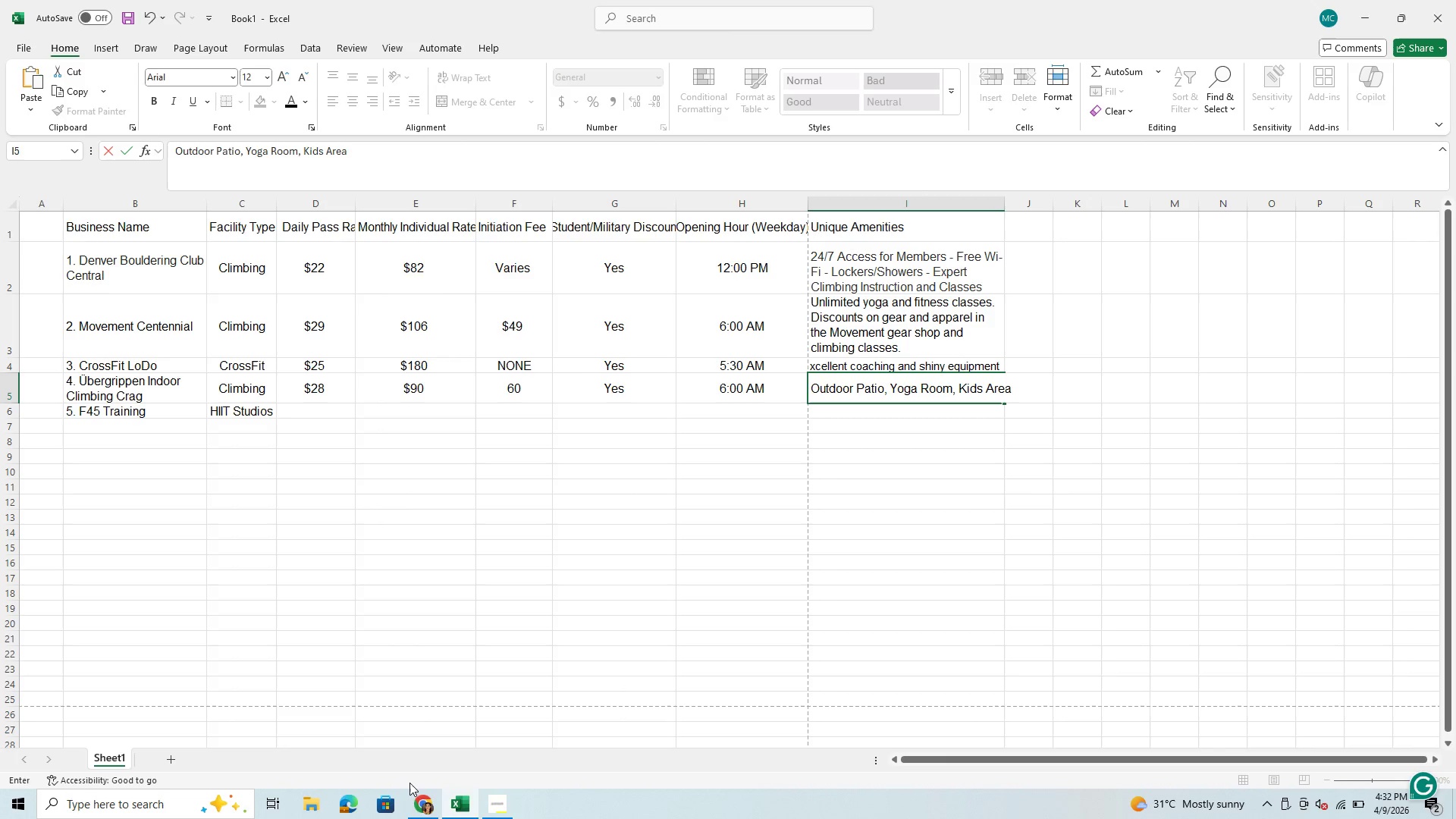 
left_click([418, 811])
 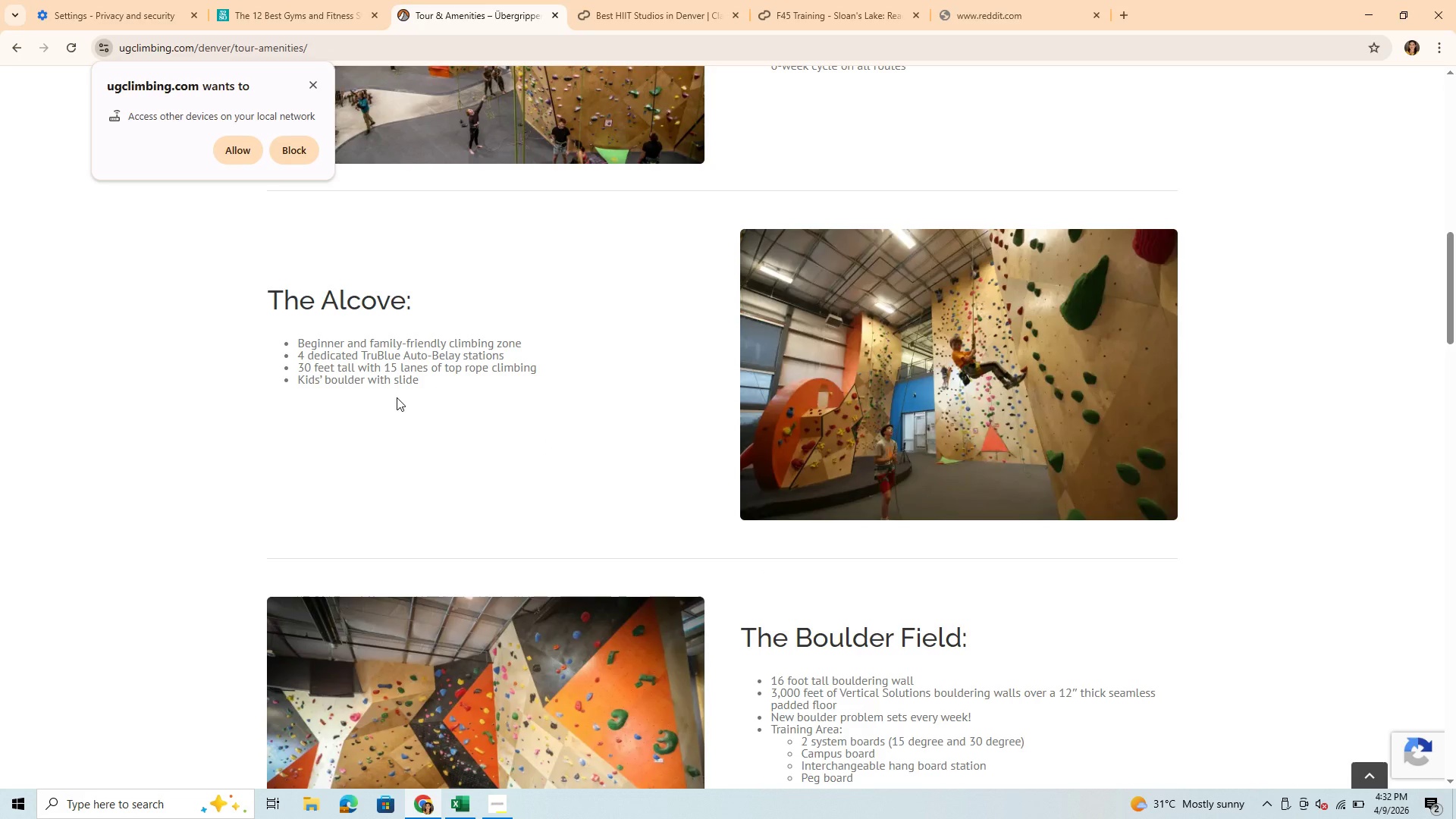 
scroll: coordinate [397, 397], scroll_direction: up, amount: 2.0
 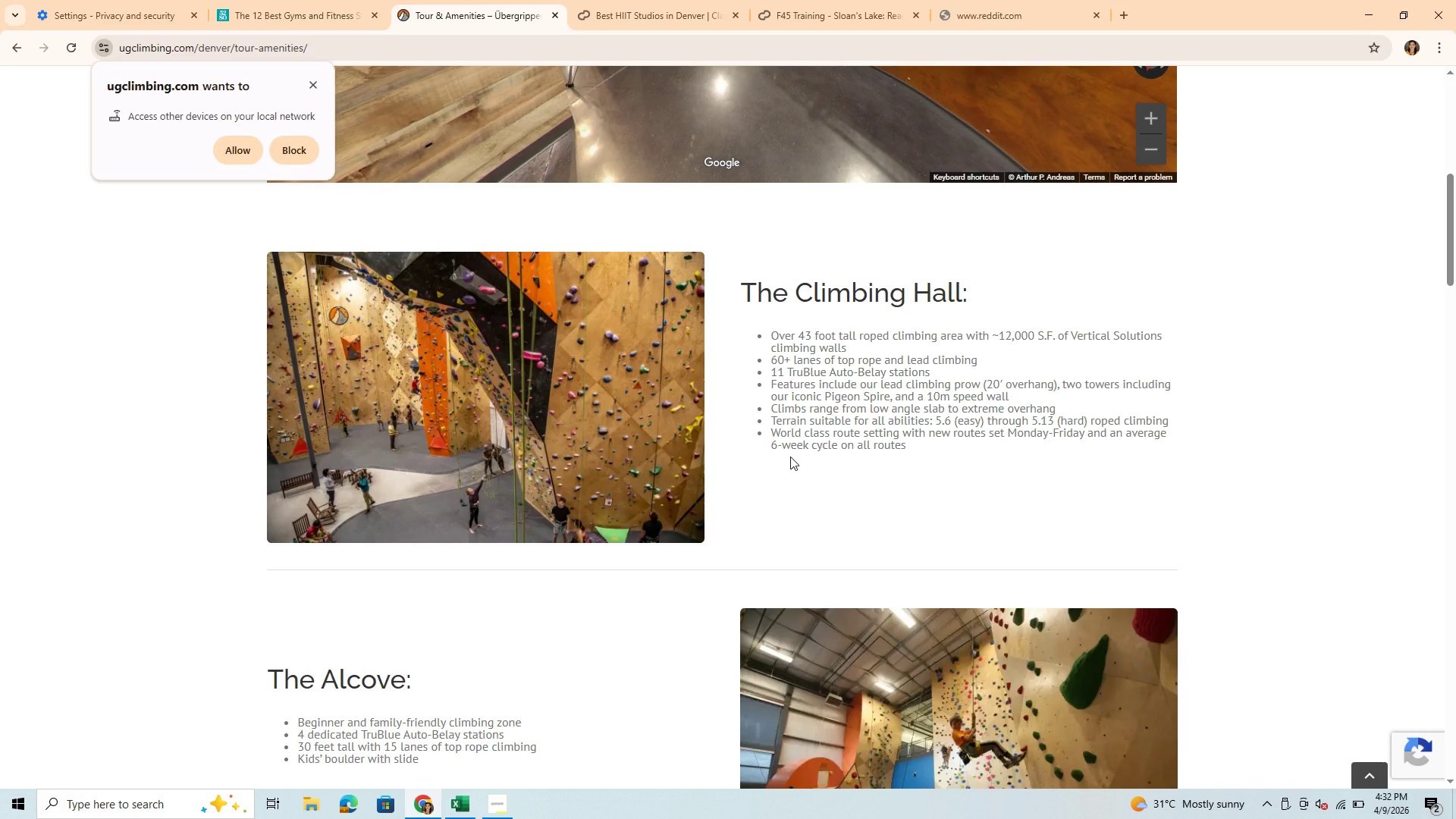 
wait(8.91)
 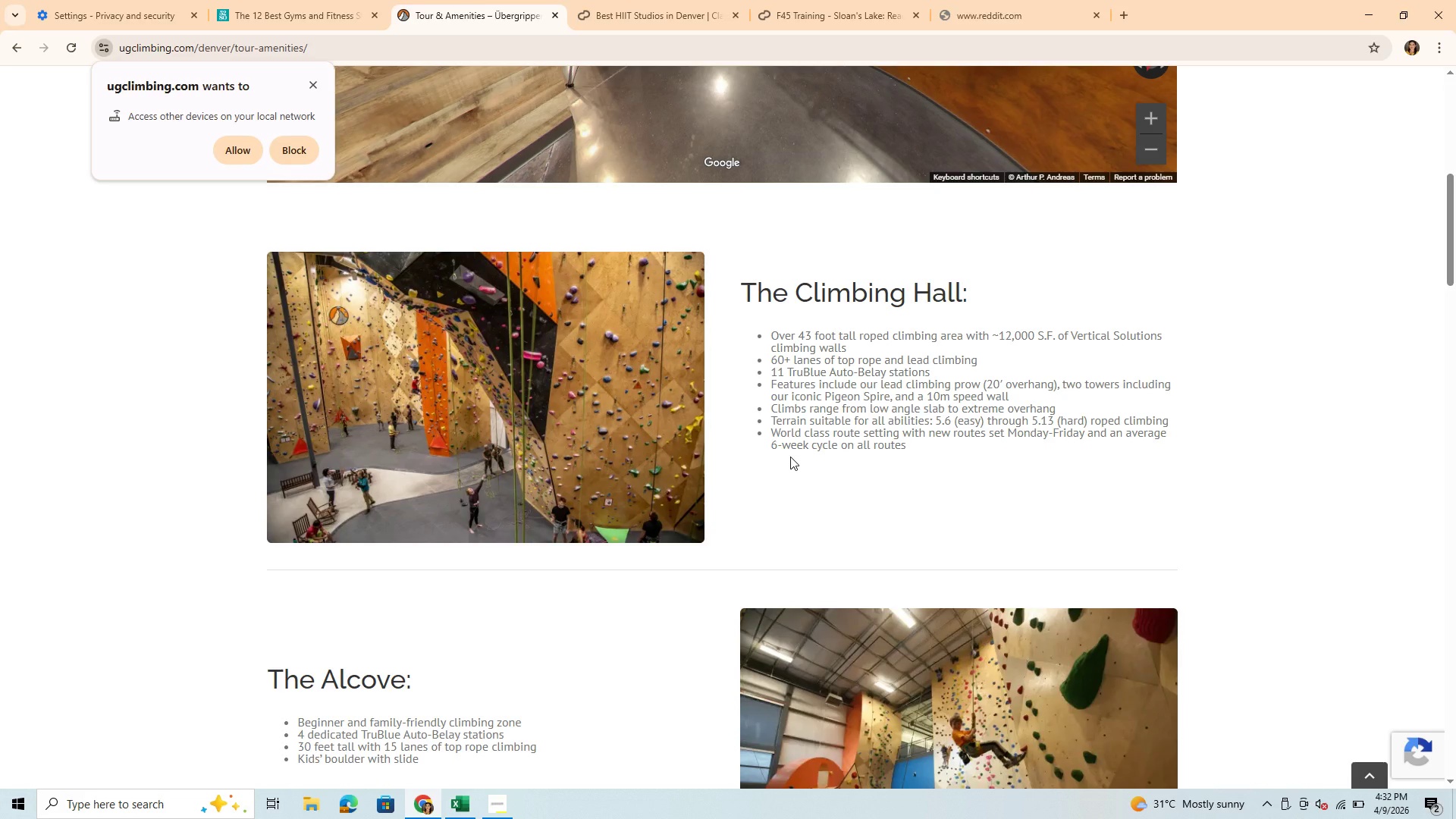 
scroll: coordinate [1031, 410], scroll_direction: up, amount: 7.0
 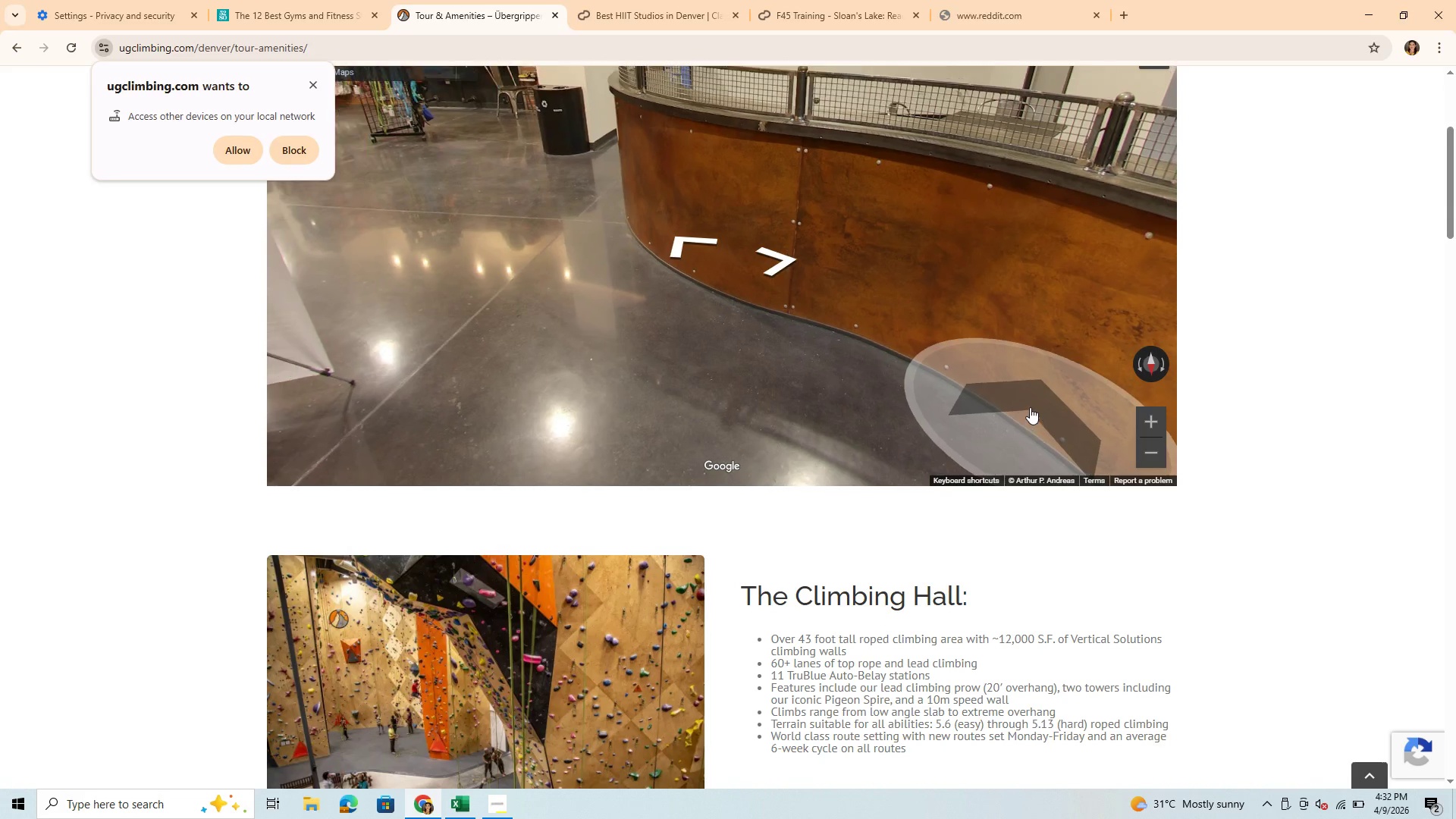 
scroll: coordinate [1016, 422], scroll_direction: down, amount: 10.0
 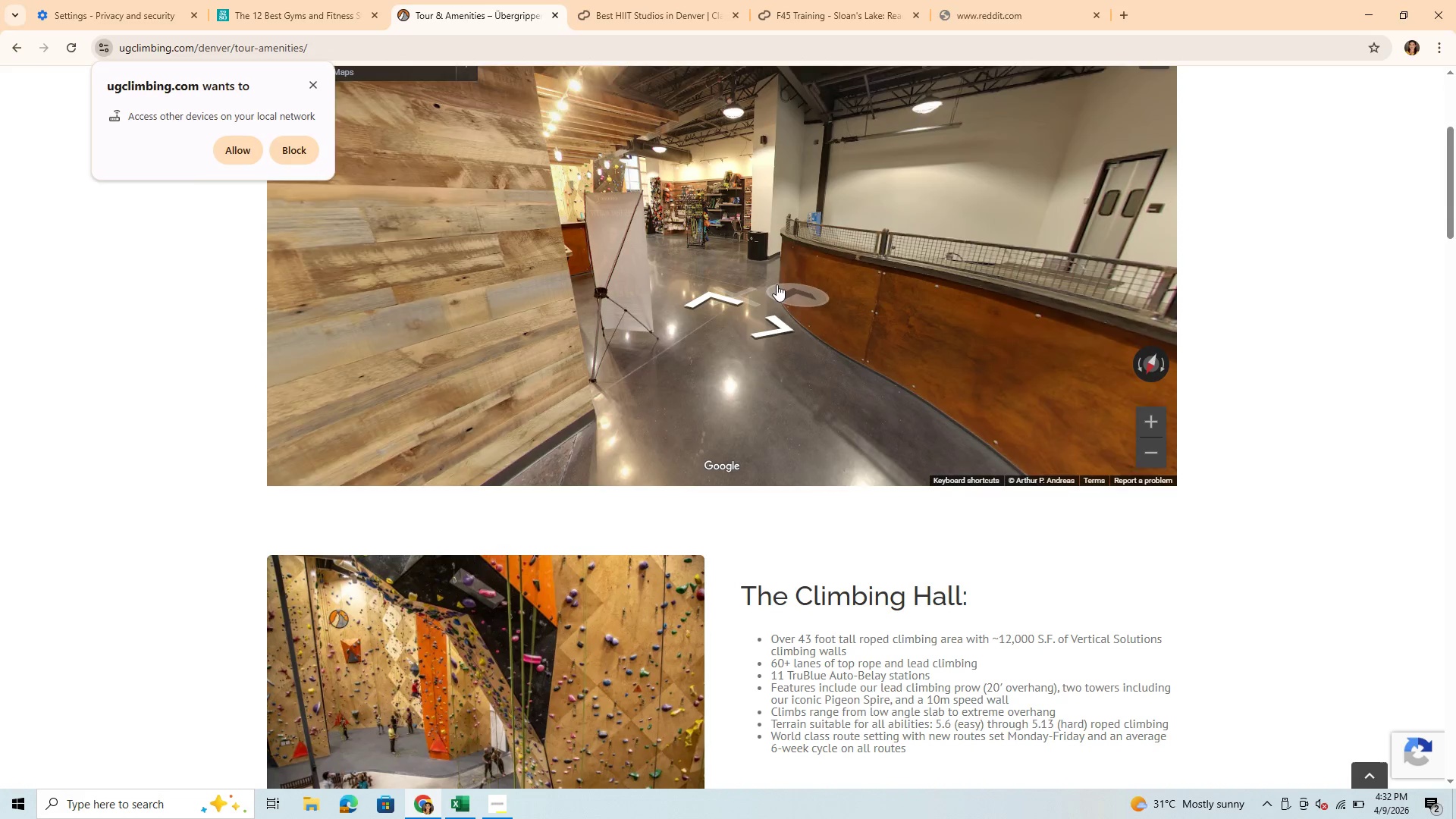 
scroll: coordinate [763, 277], scroll_direction: up, amount: 4.0
 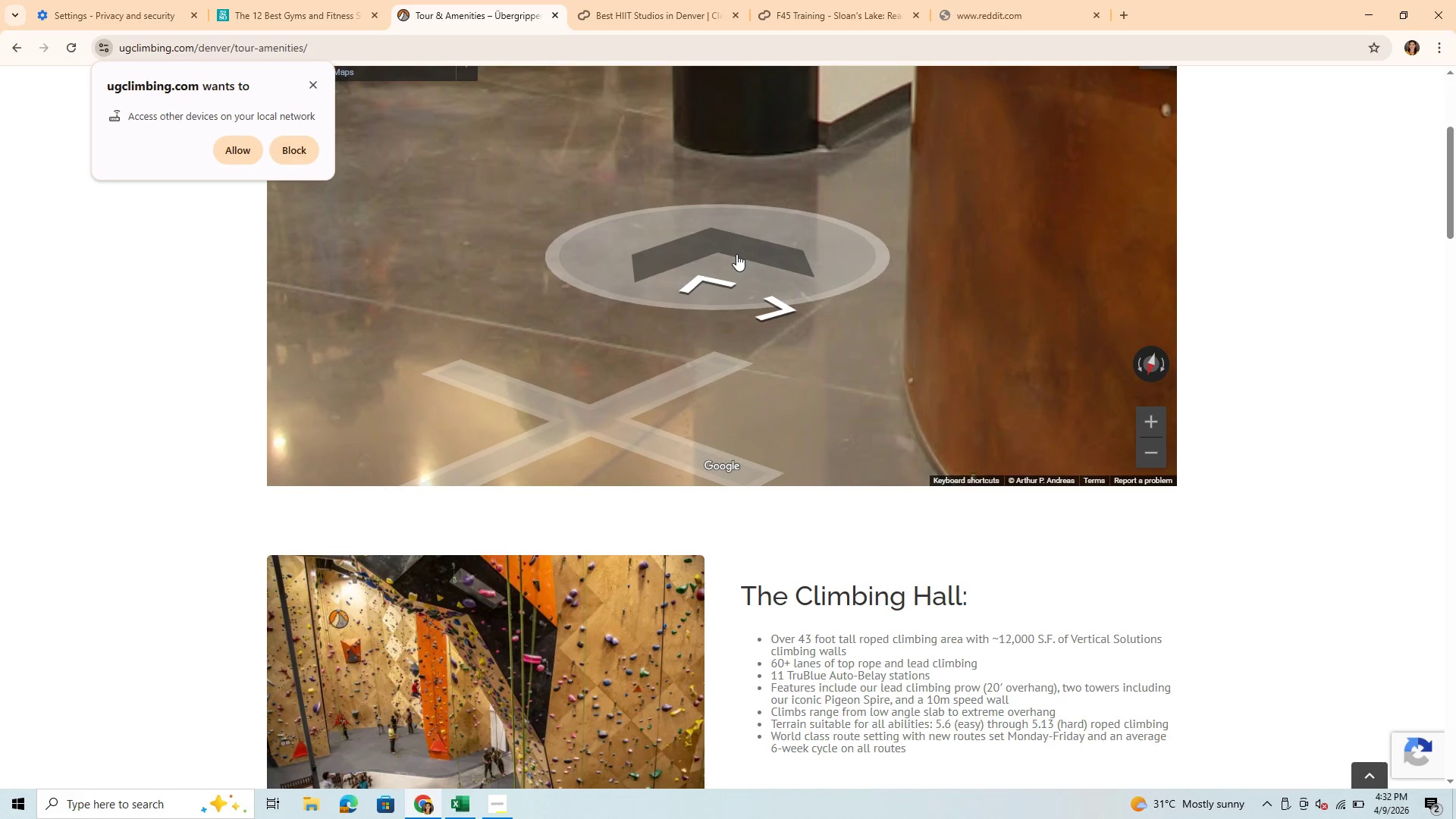 
scroll: coordinate [839, 507], scroll_direction: down, amount: 20.0
 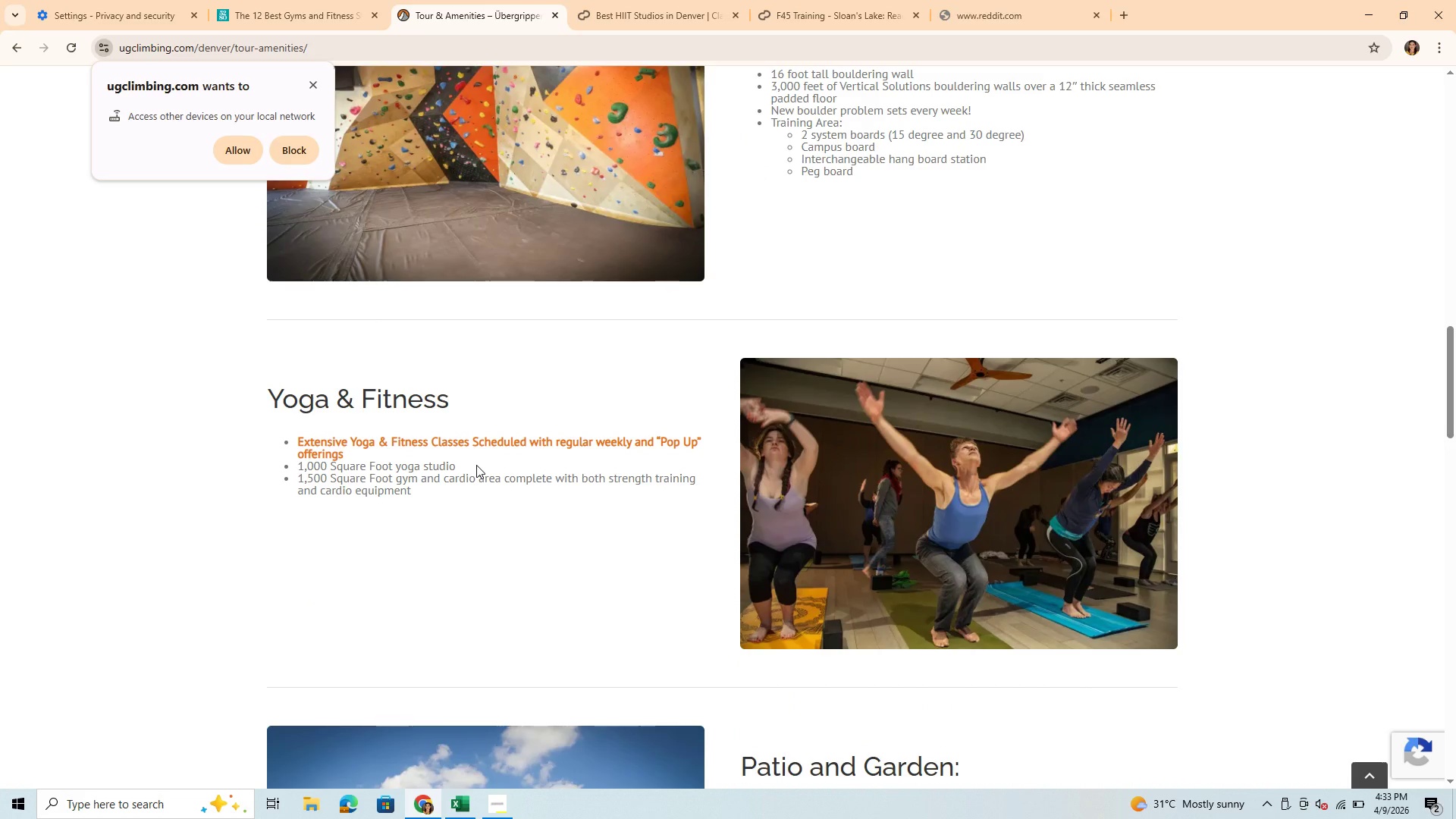 
wait(12.01)
 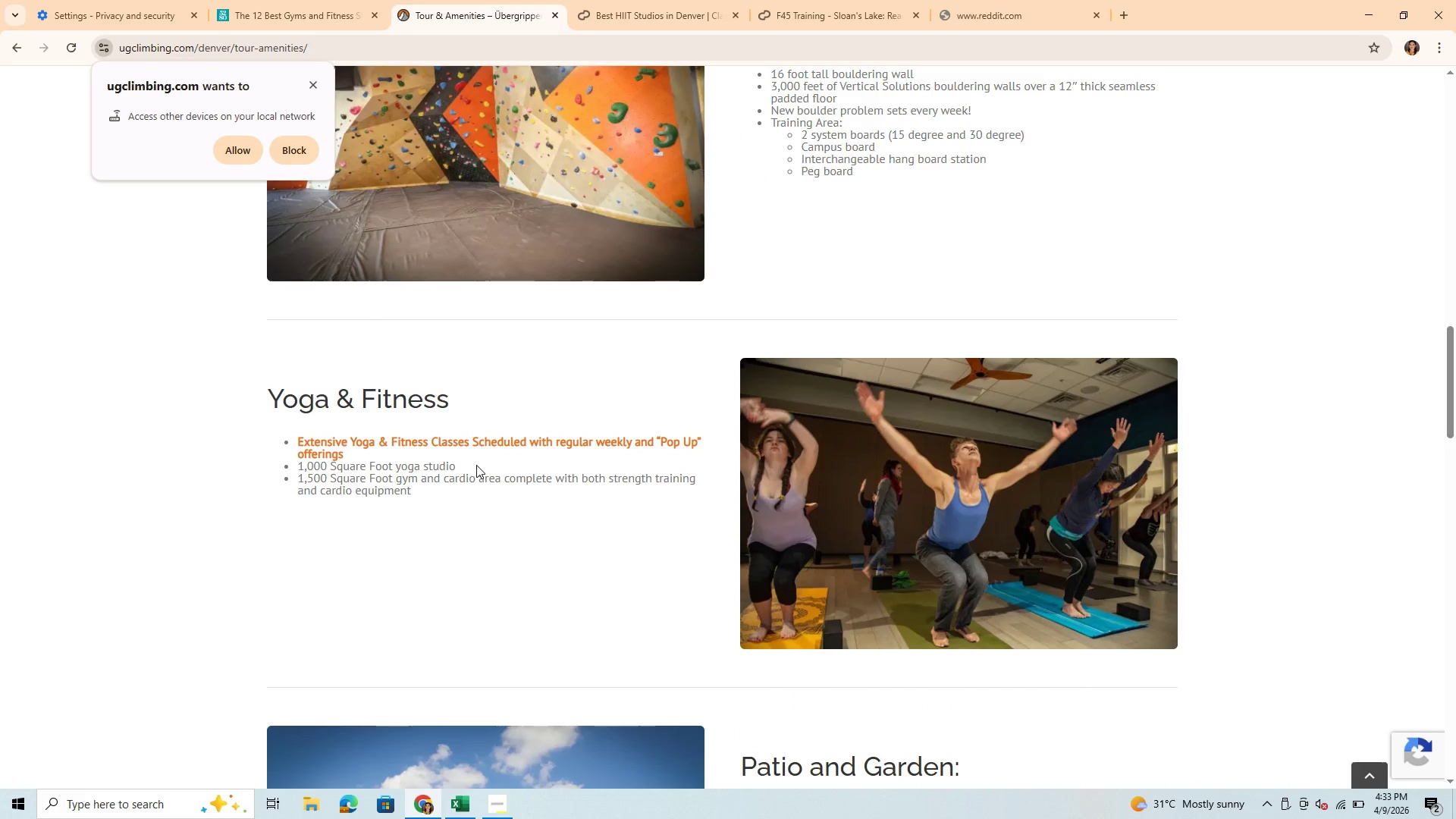 
scroll: coordinate [380, 619], scroll_direction: down, amount: 10.0
 